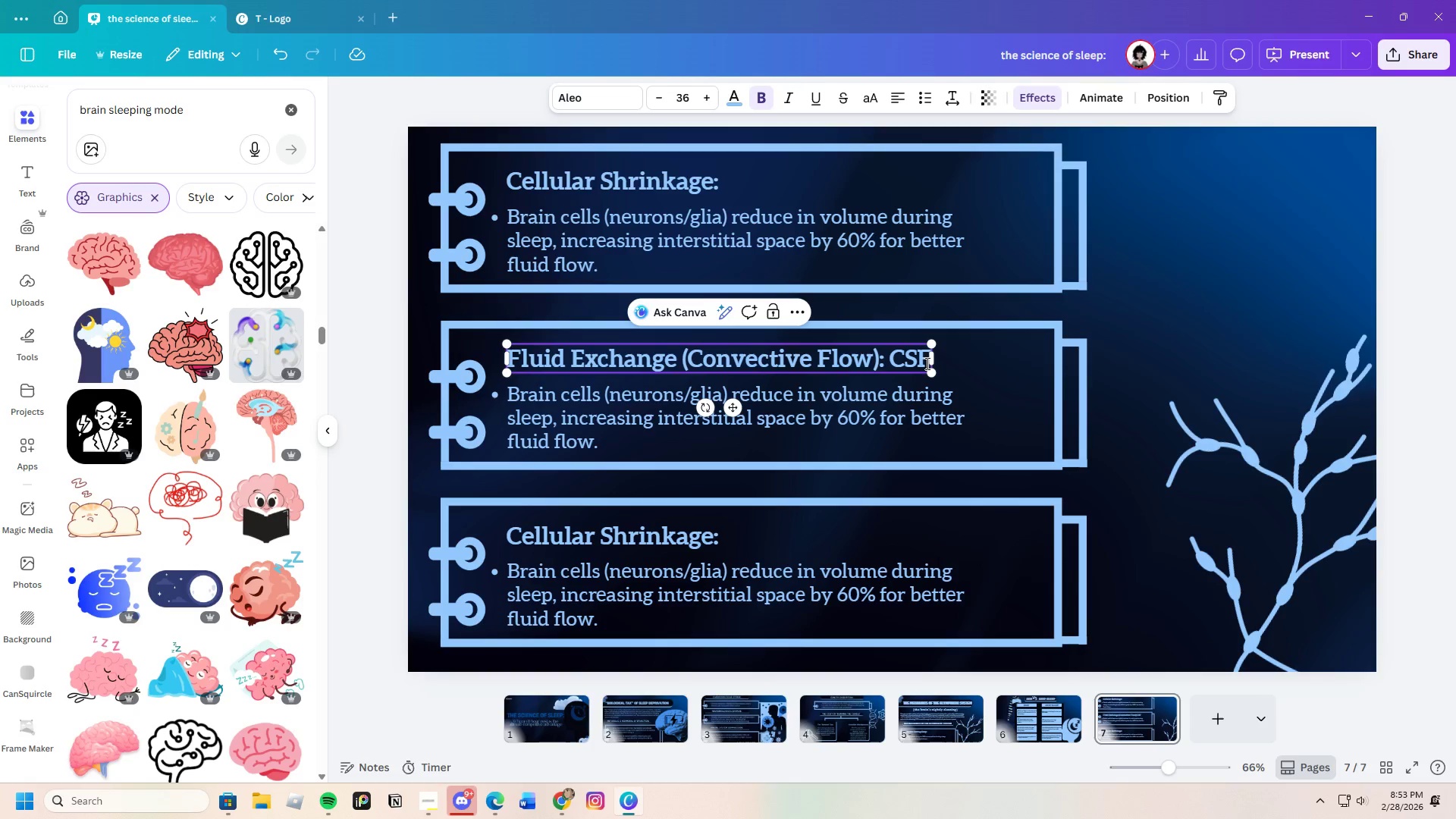 
key(Backspace)
 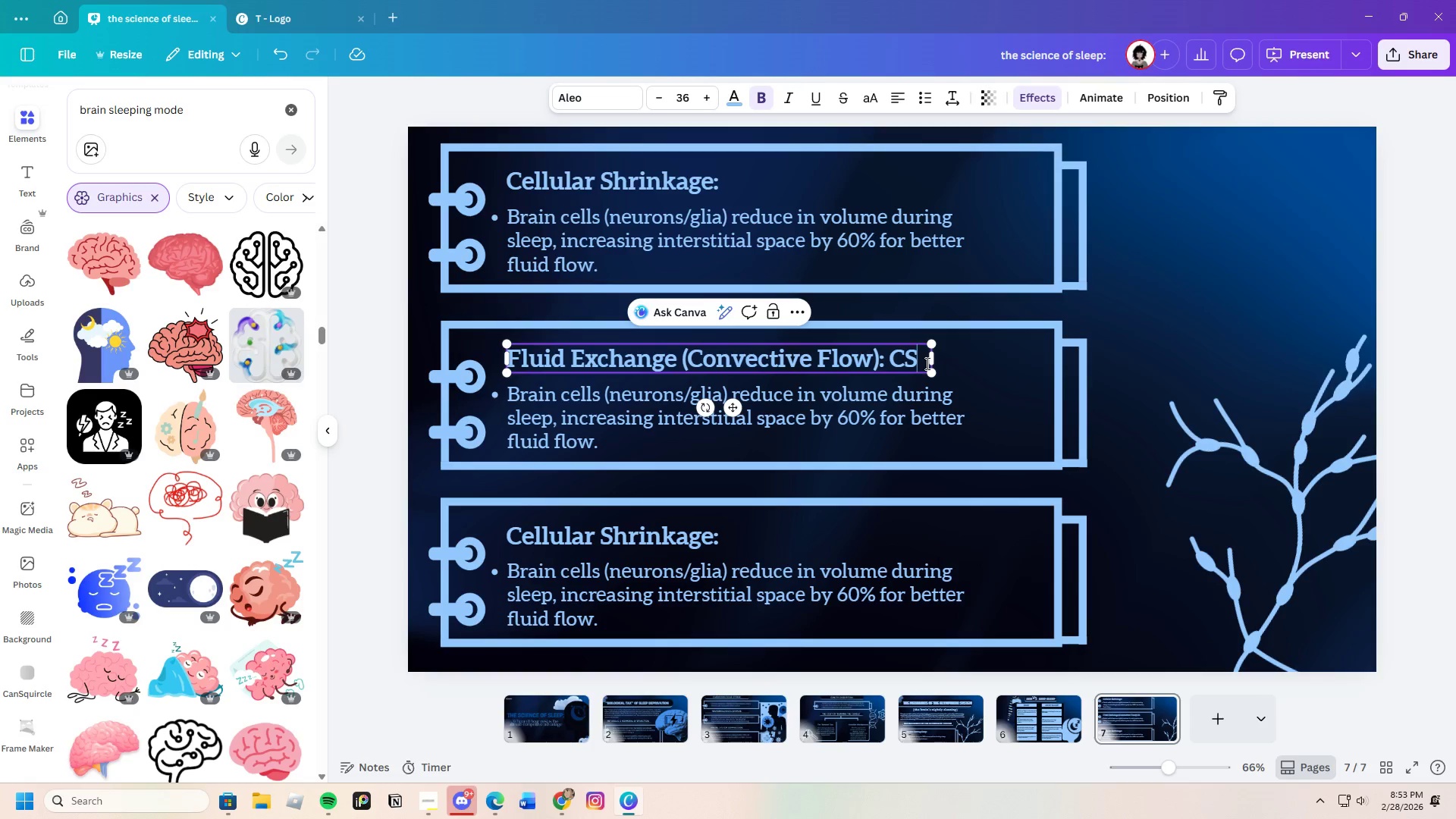 
key(Backspace)
 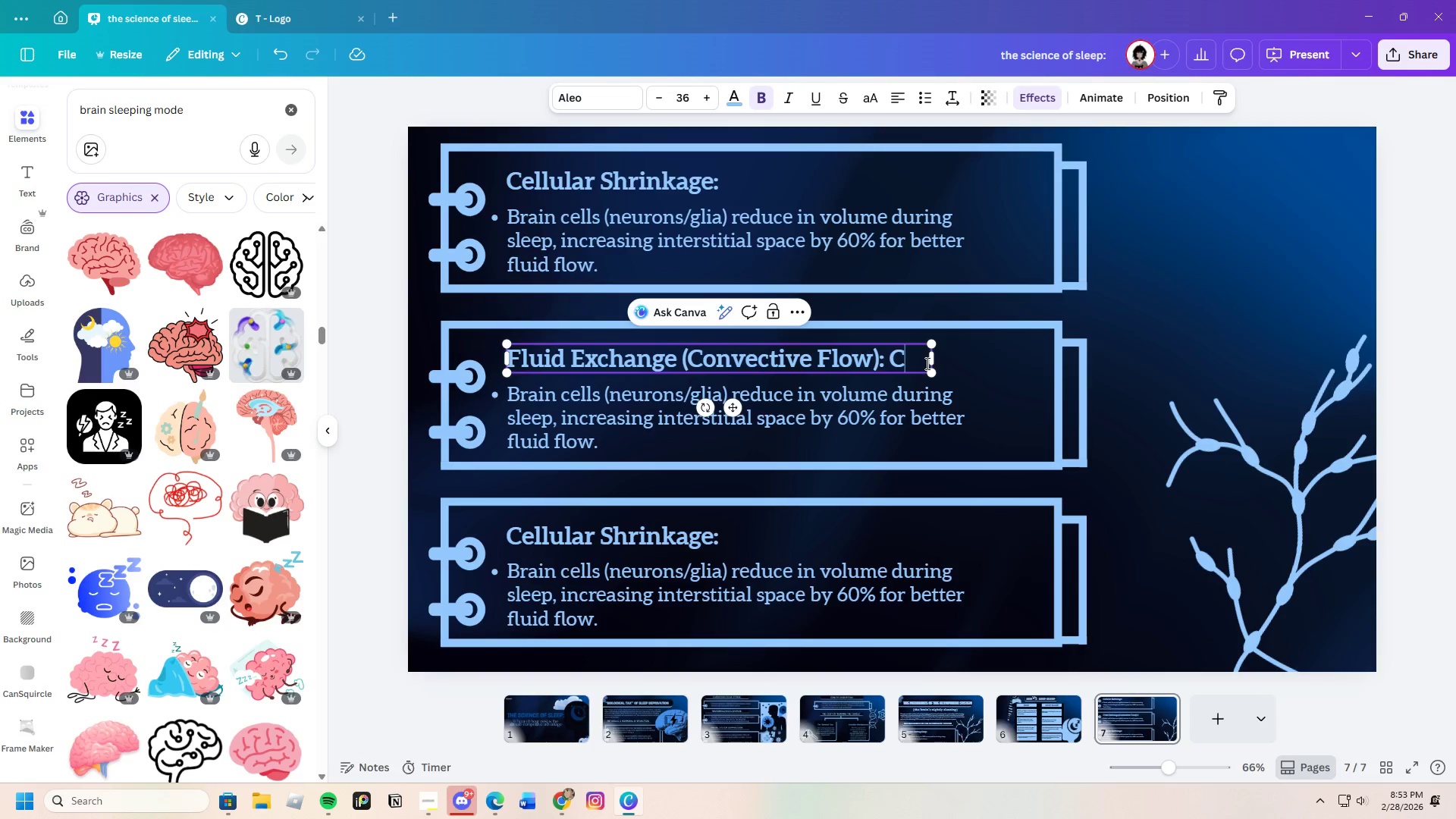 
key(Backspace)
 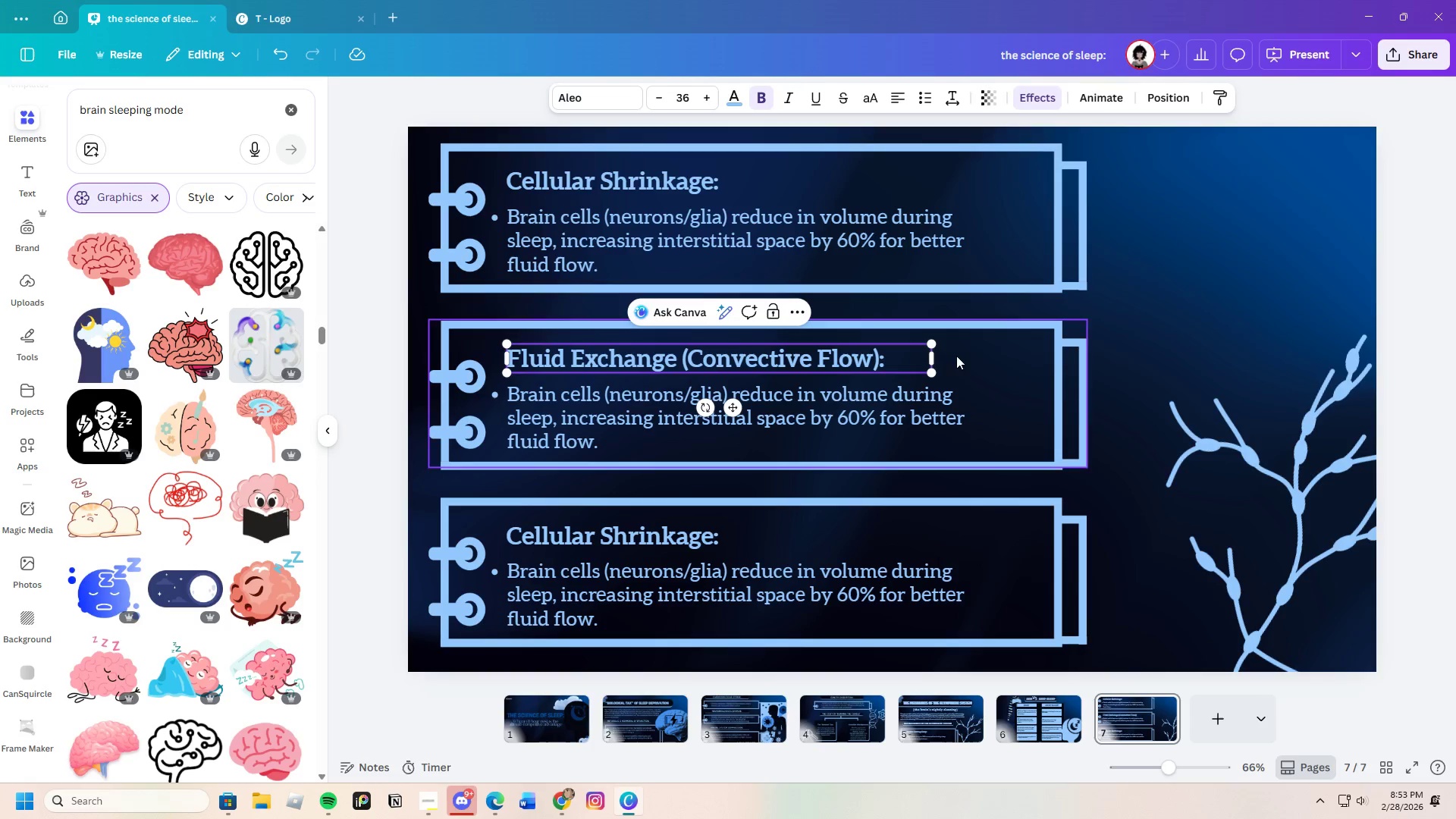 
left_click_drag(start_coordinate=[934, 359], to_coordinate=[894, 357])
 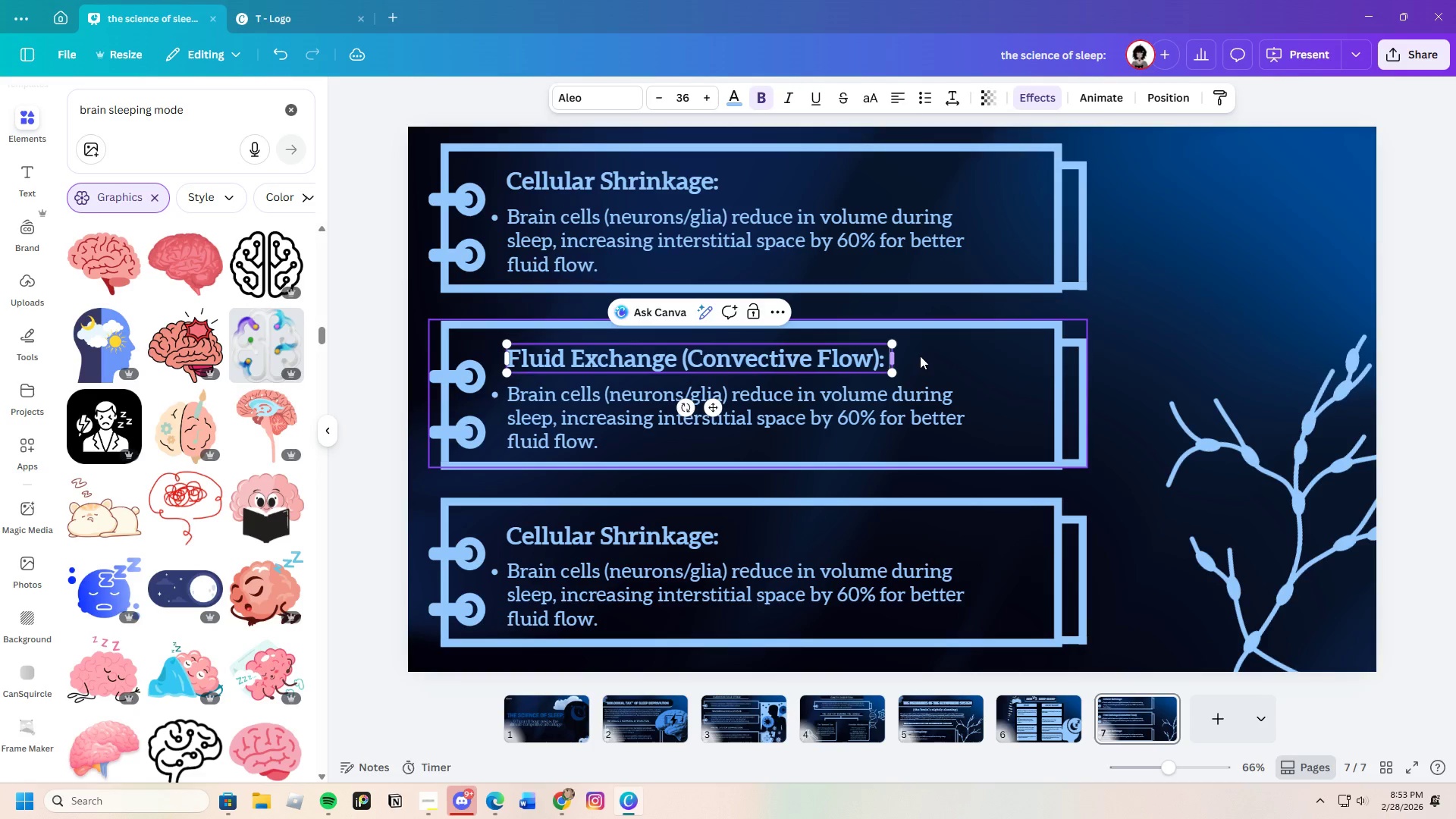 
left_click([920, 356])
 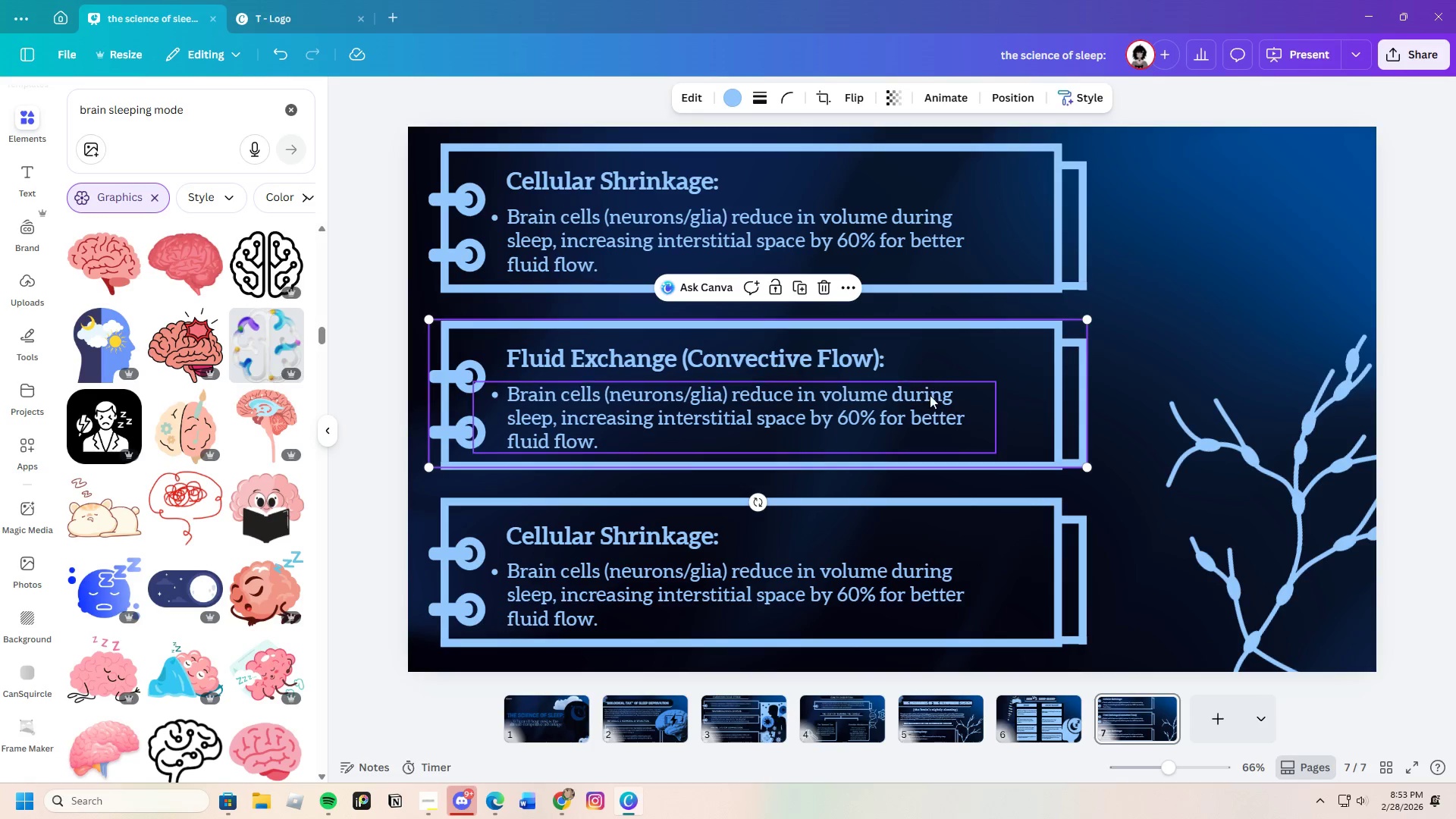 
left_click([901, 433])
 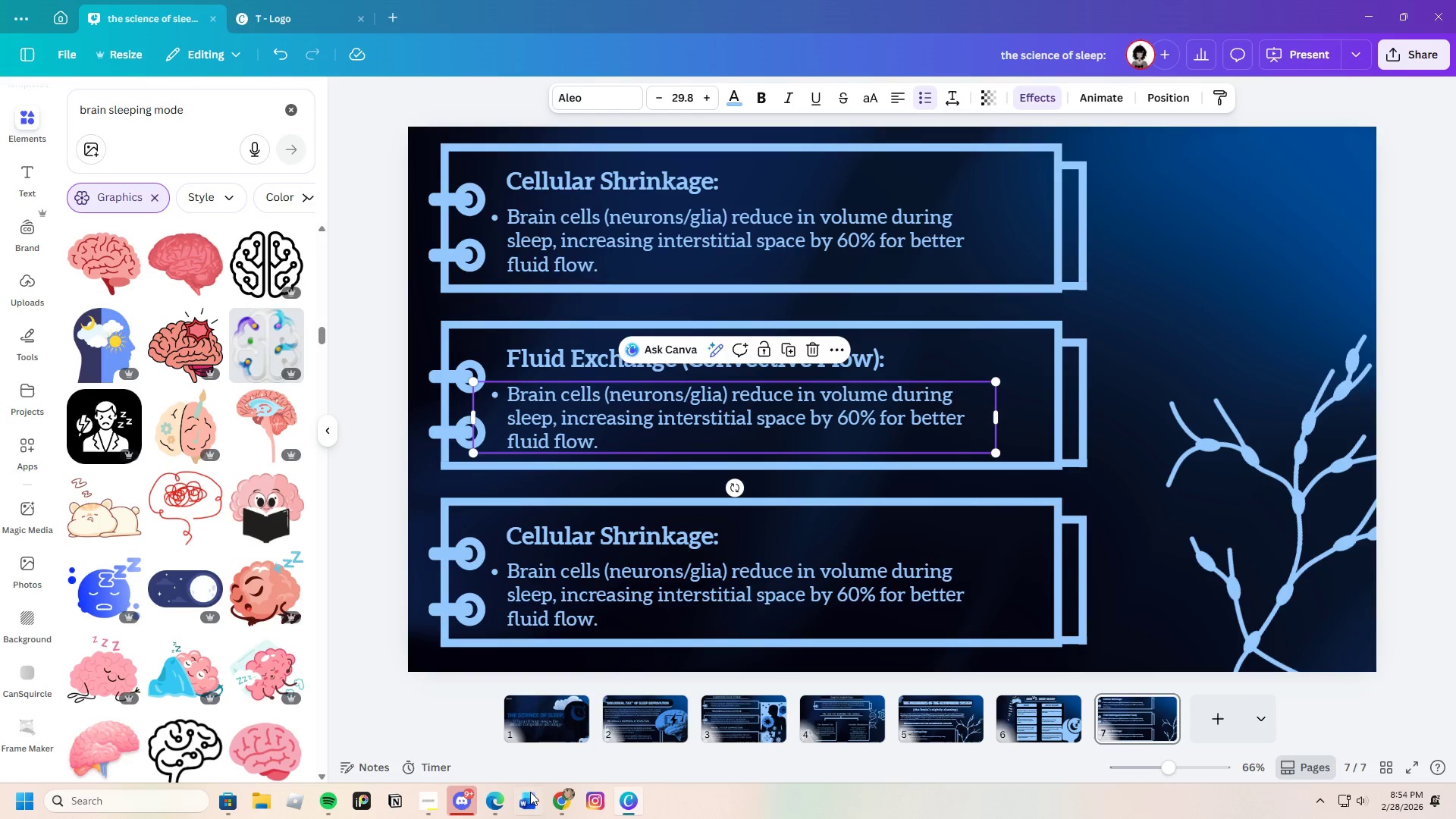 
left_click([561, 795])
 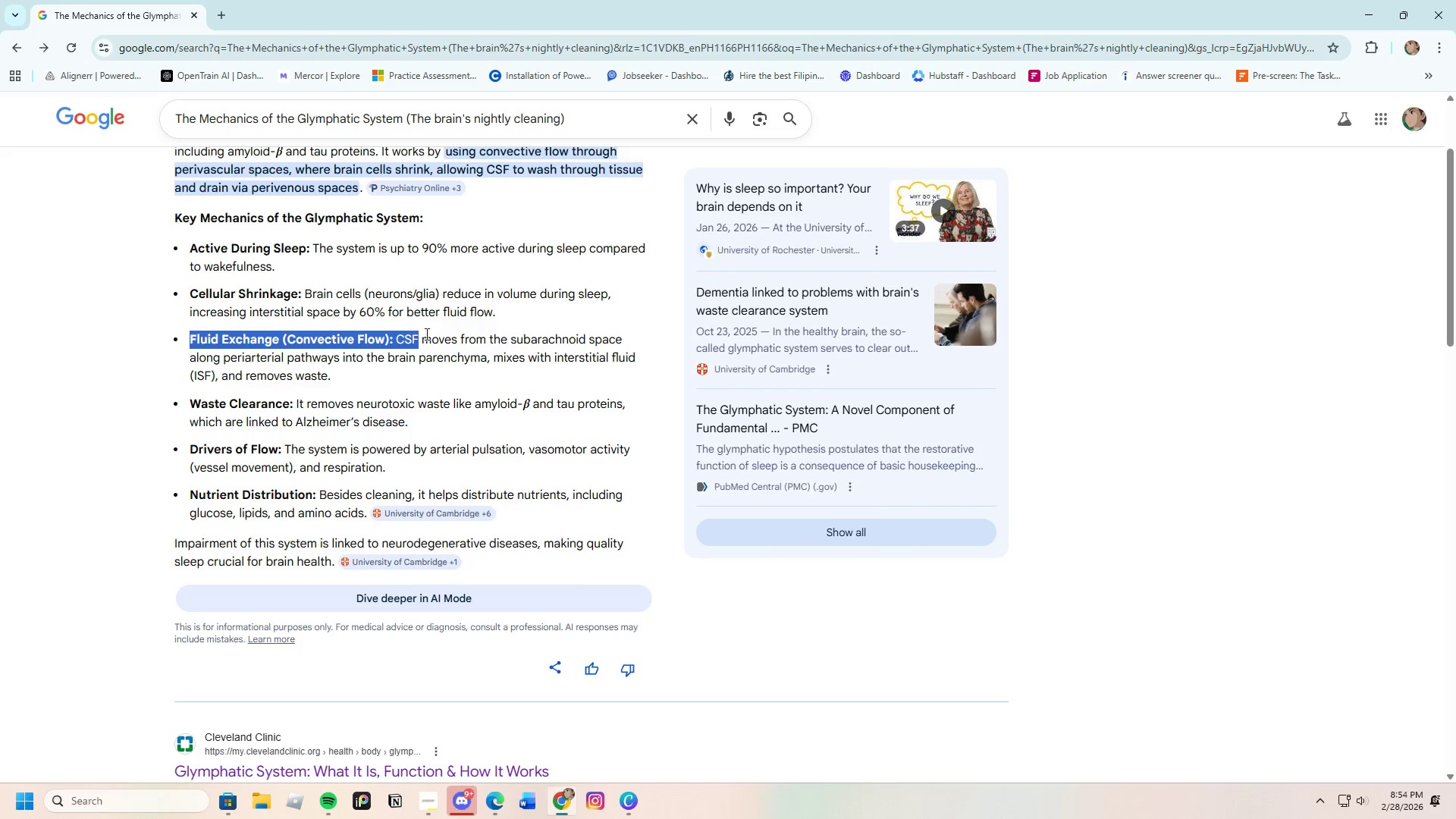 
left_click([422, 334])
 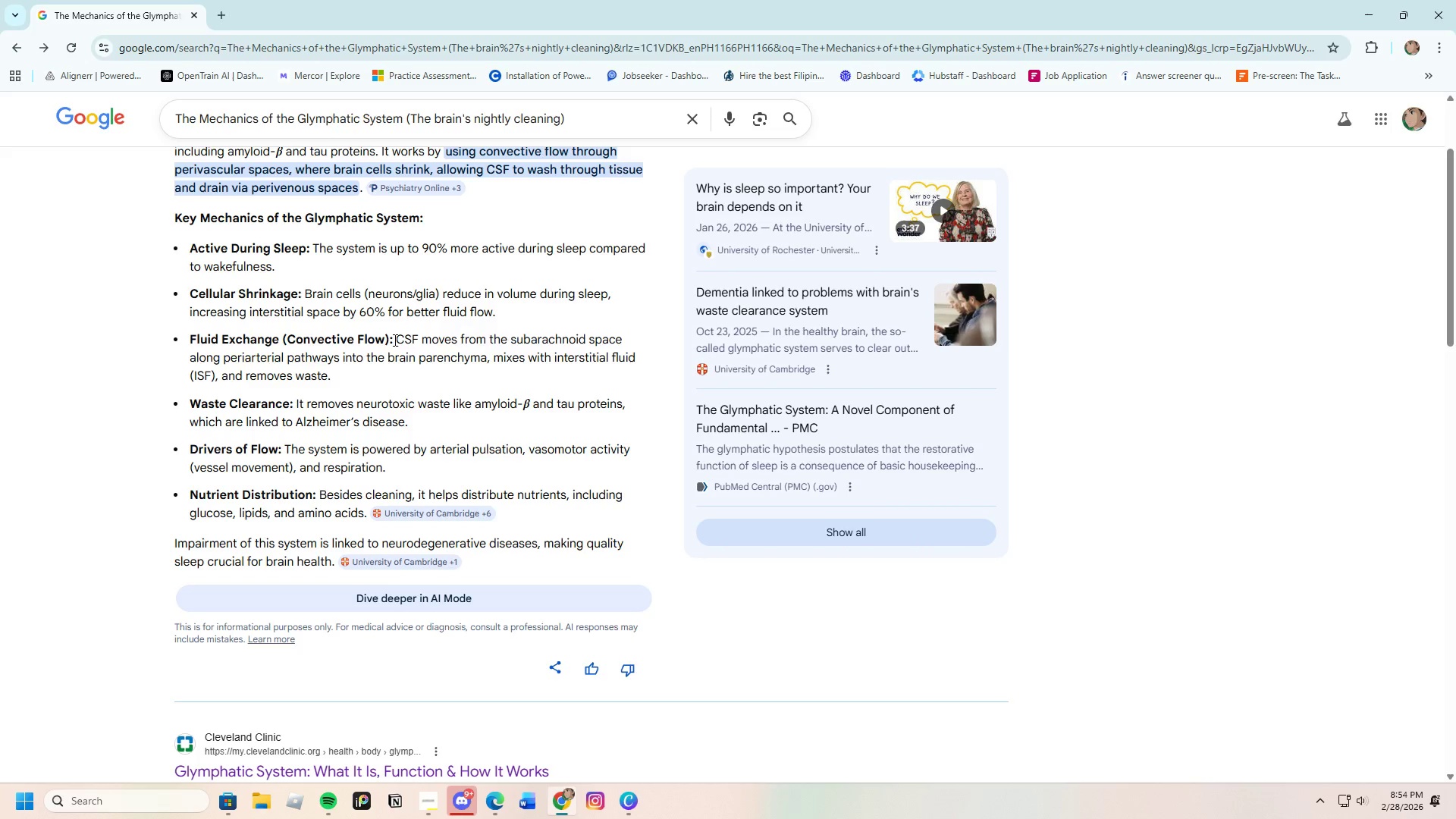 
left_click_drag(start_coordinate=[394, 340], to_coordinate=[466, 367])
 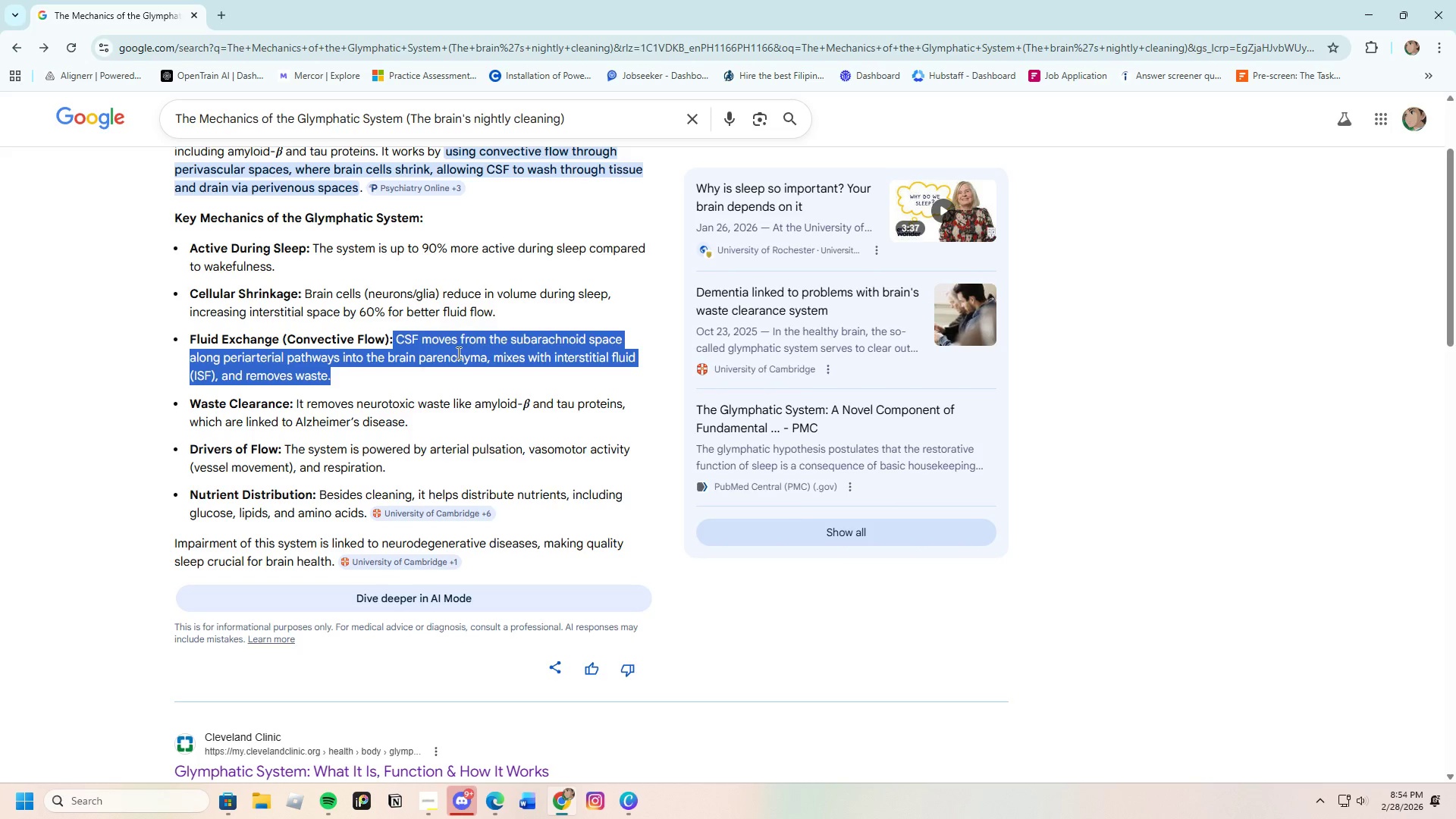 
right_click([457, 353])
 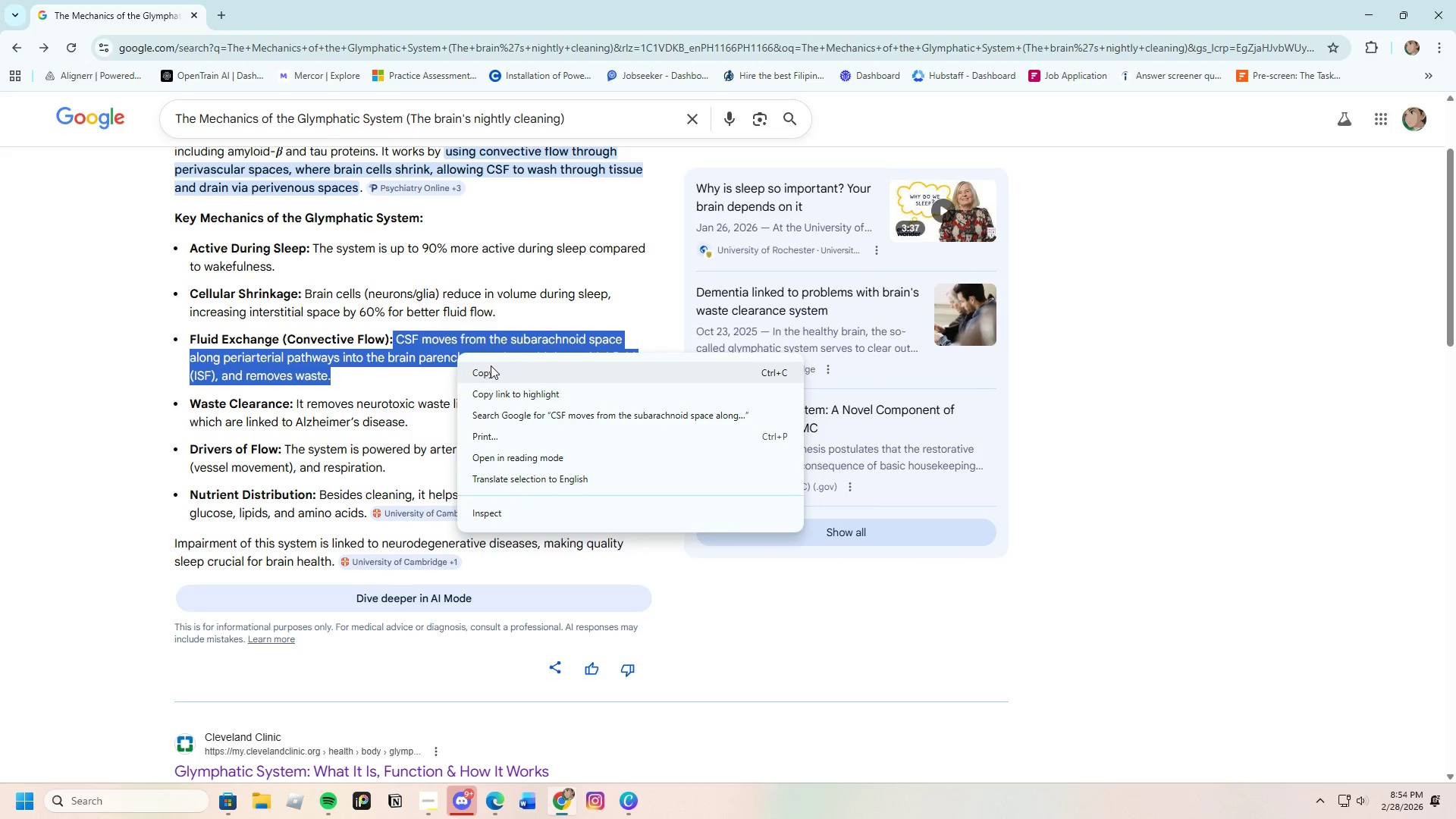 
left_click([491, 366])
 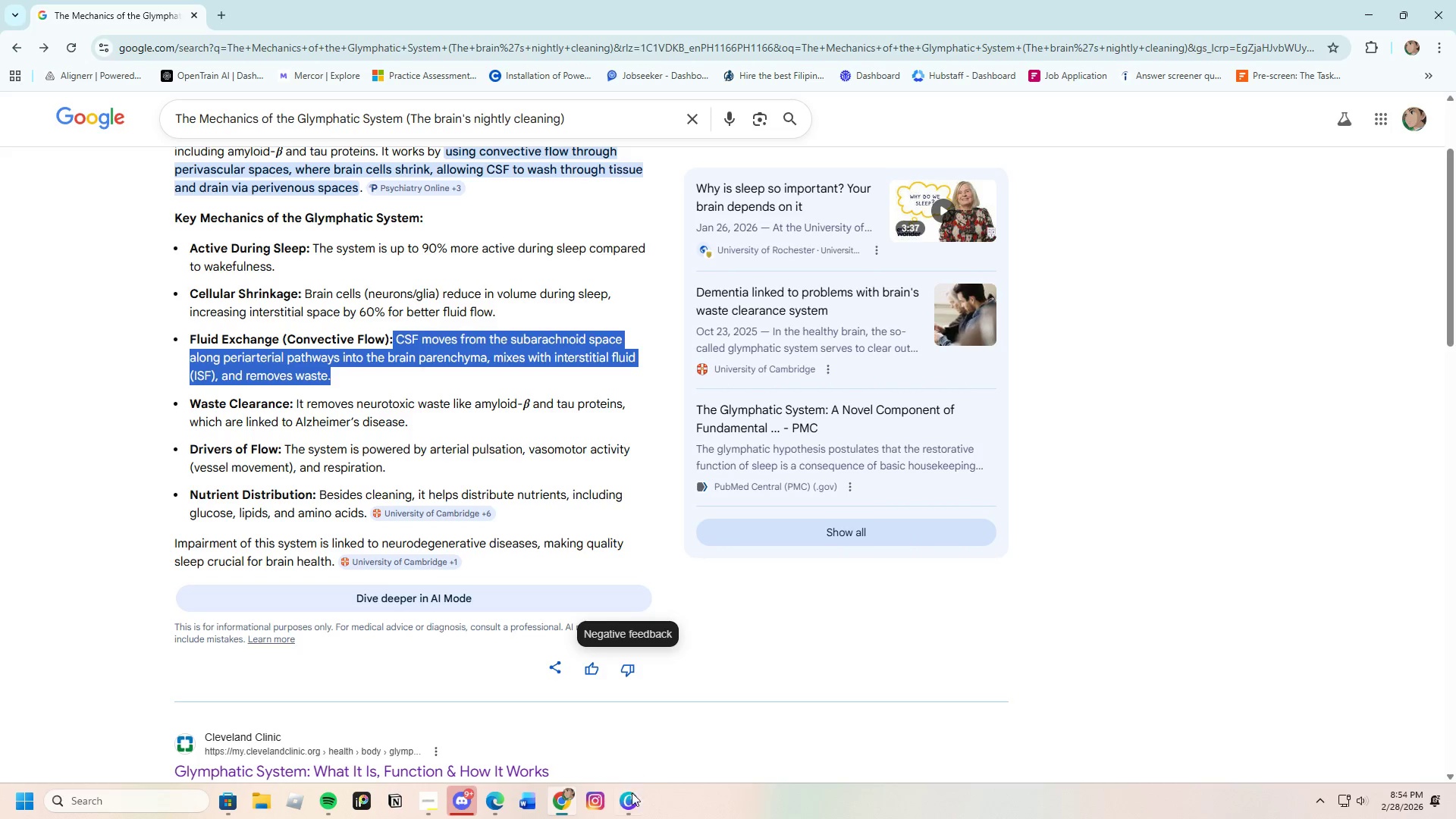 
left_click([632, 797])
 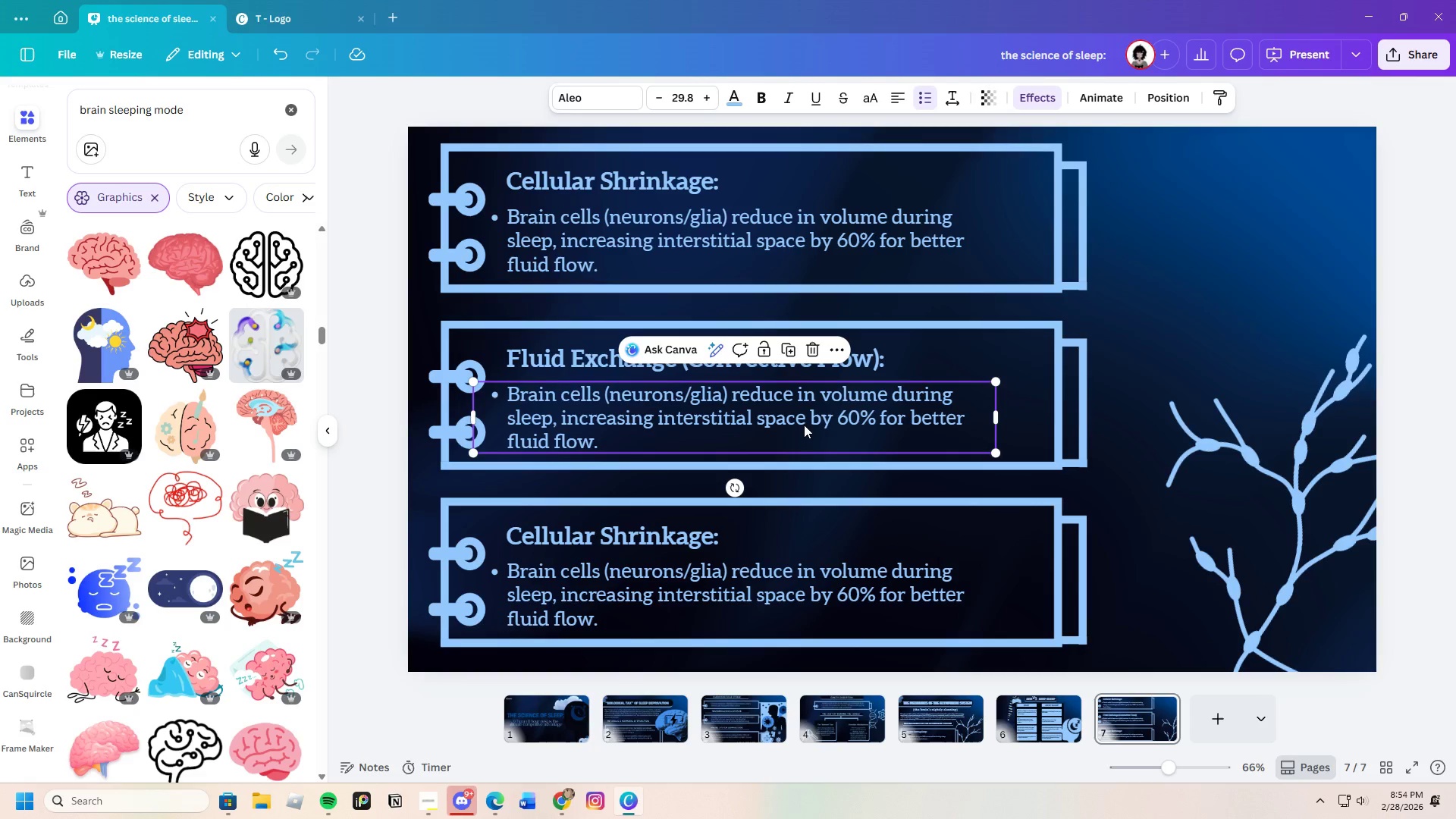 
double_click([805, 425])
 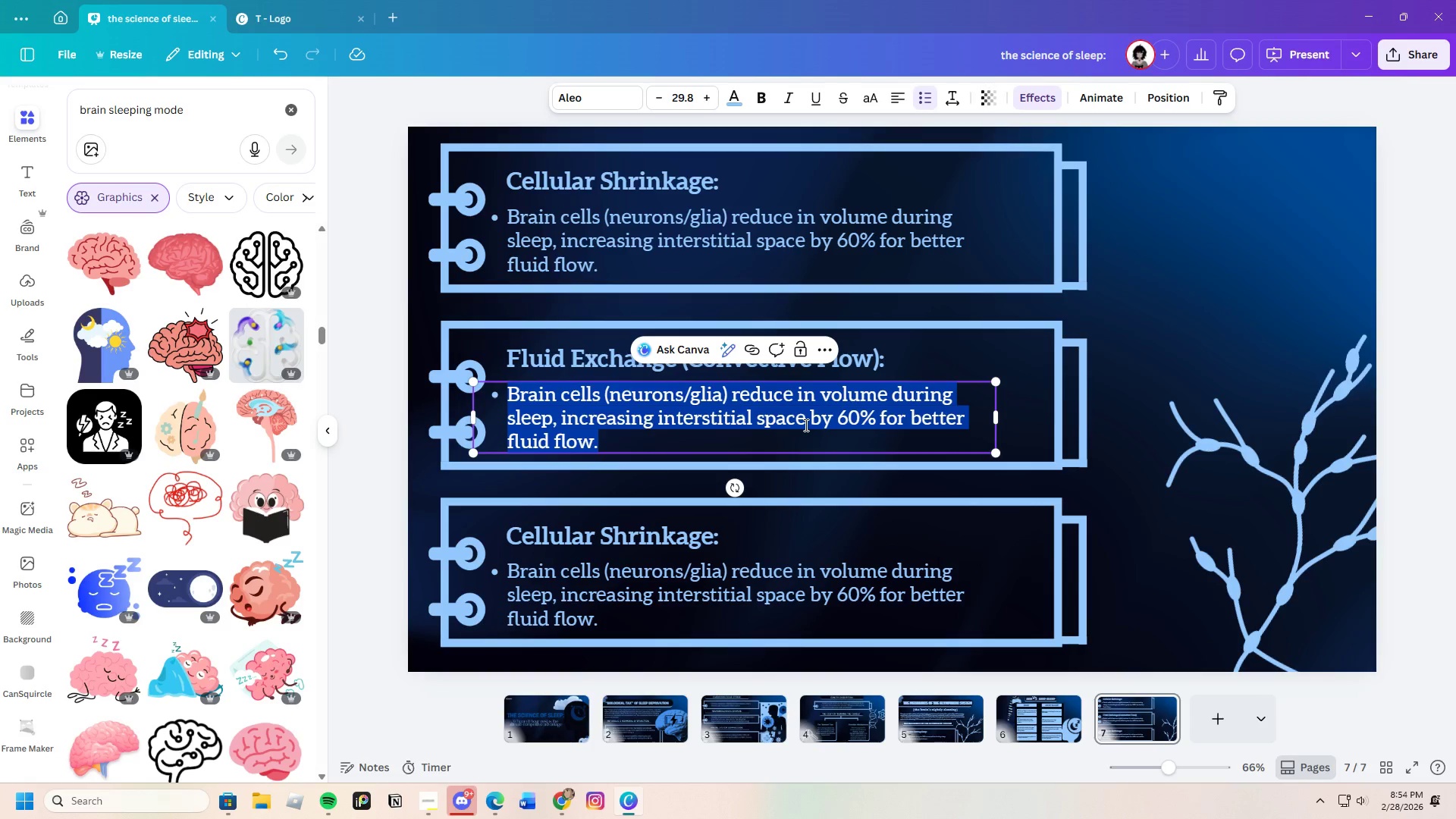 
key(Backspace)
 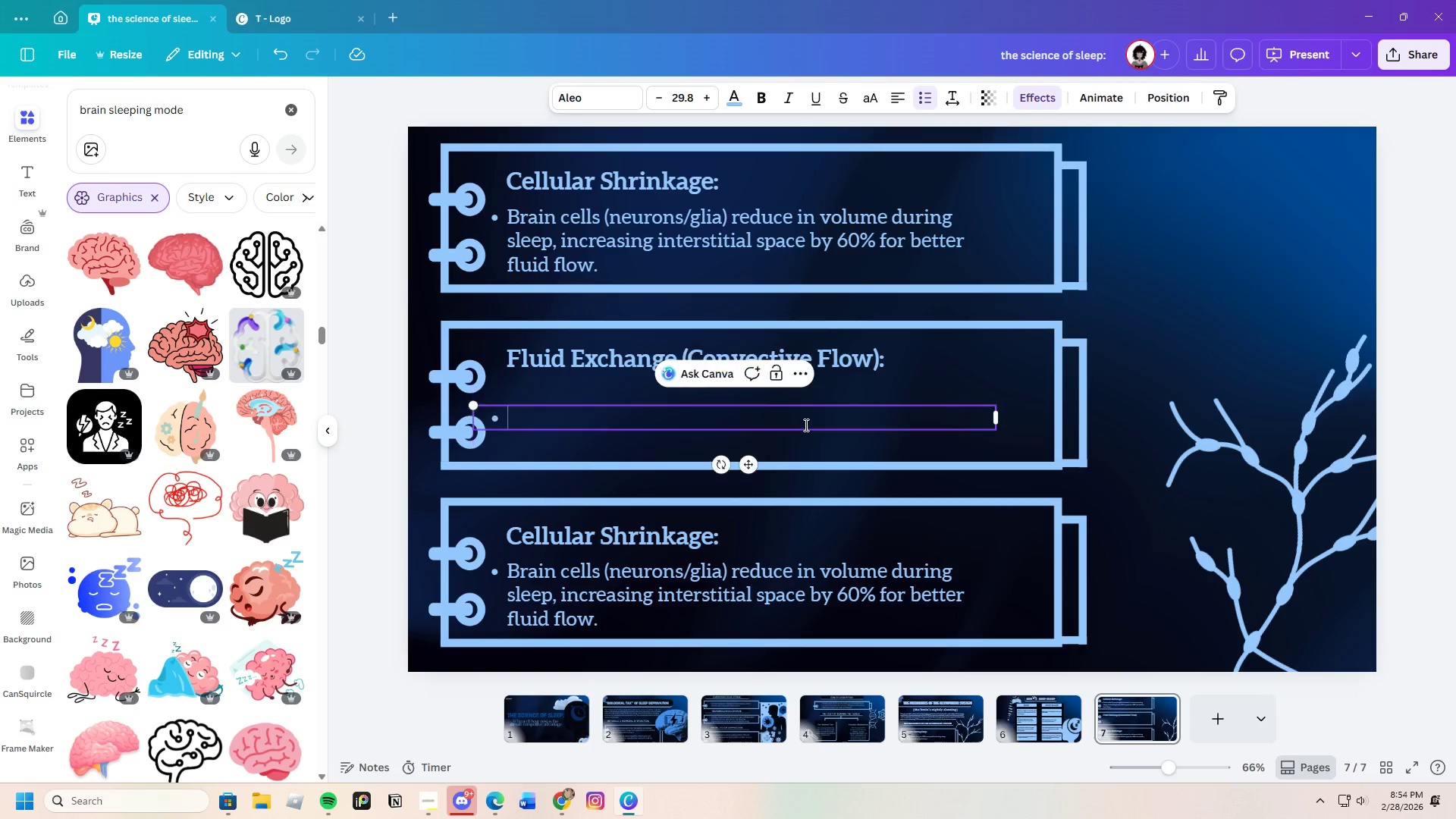 
key(Control+V)
 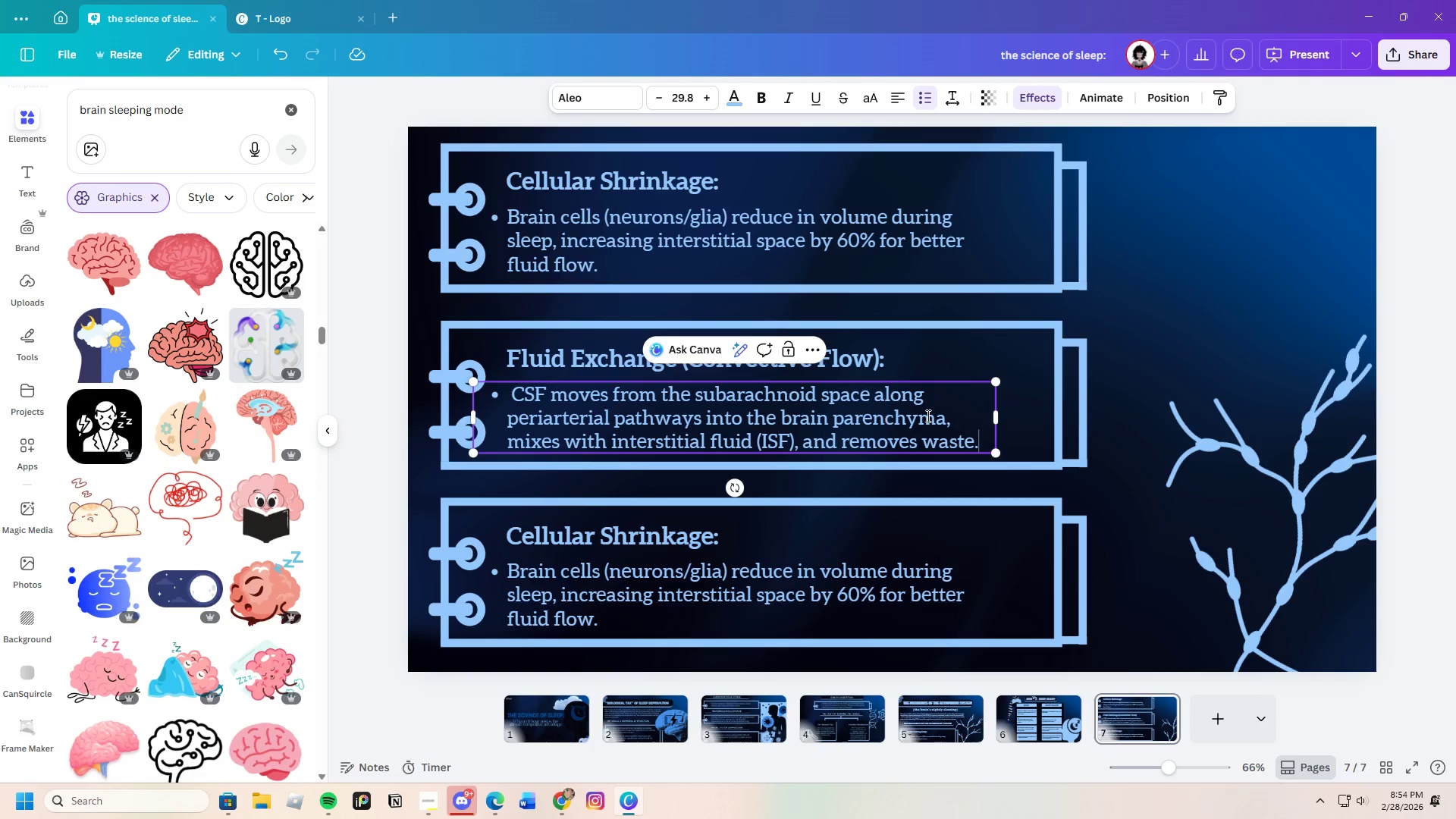 
left_click([1012, 397])
 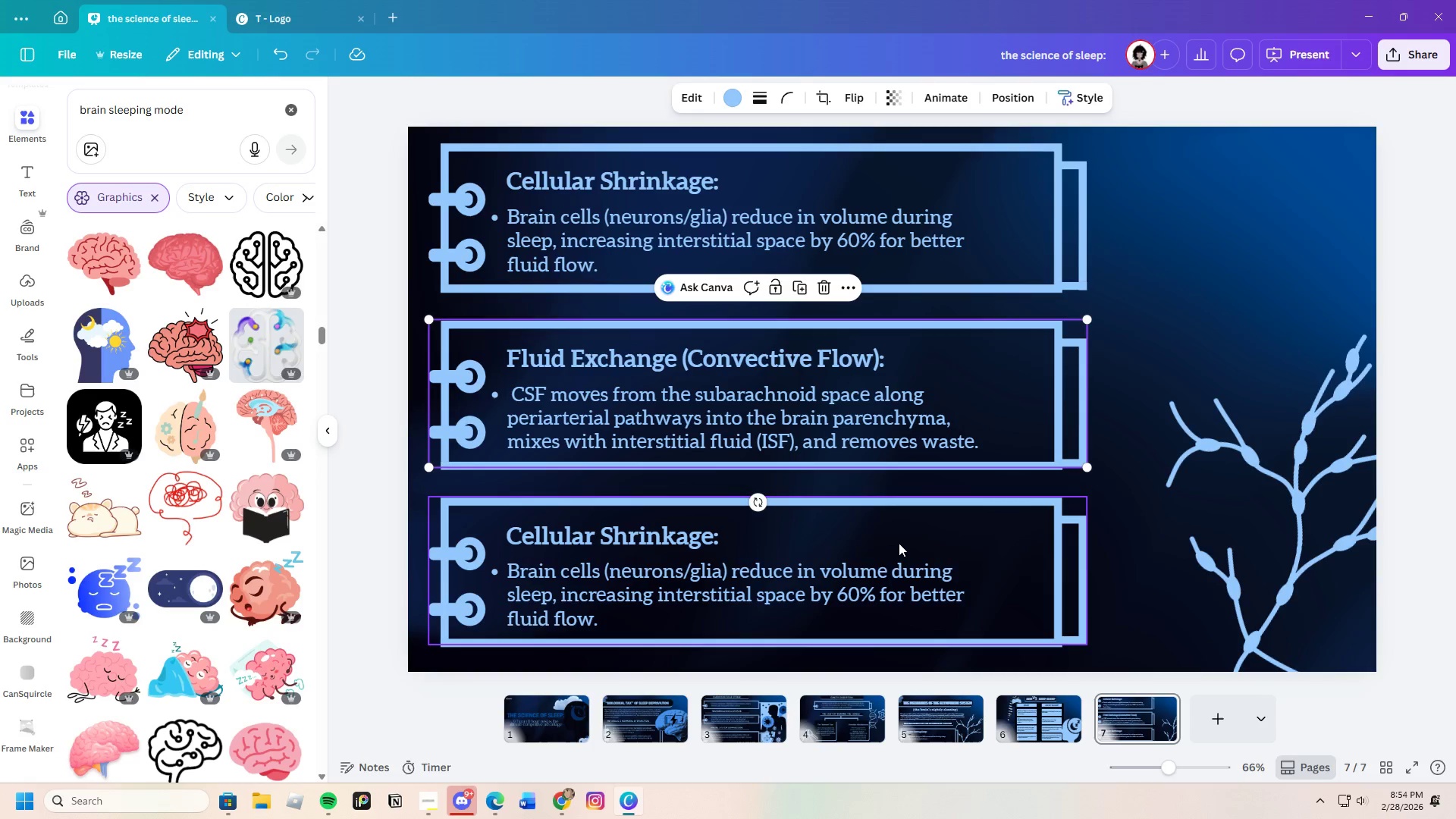 
left_click([657, 546])
 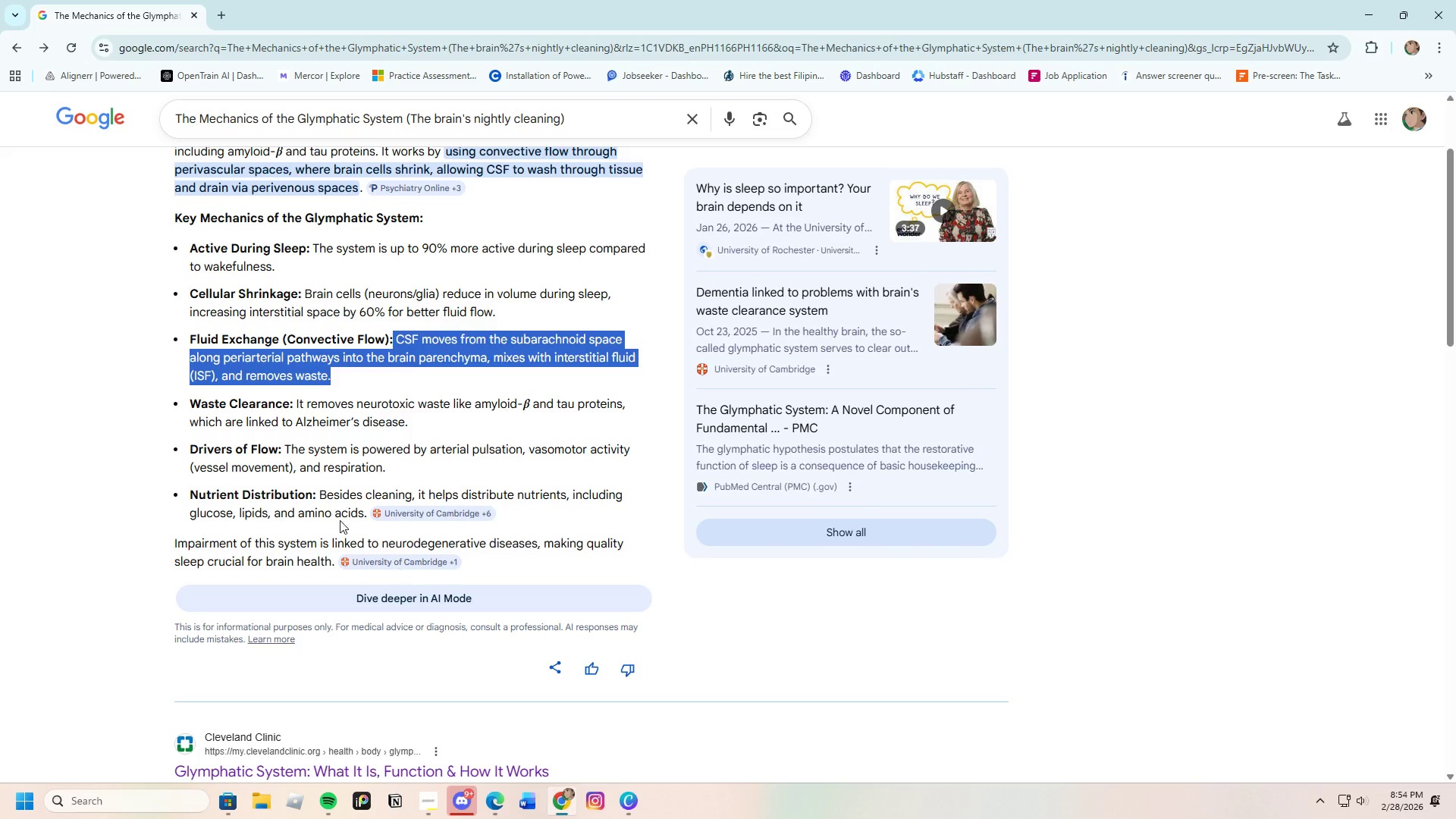 
left_click([288, 403])
 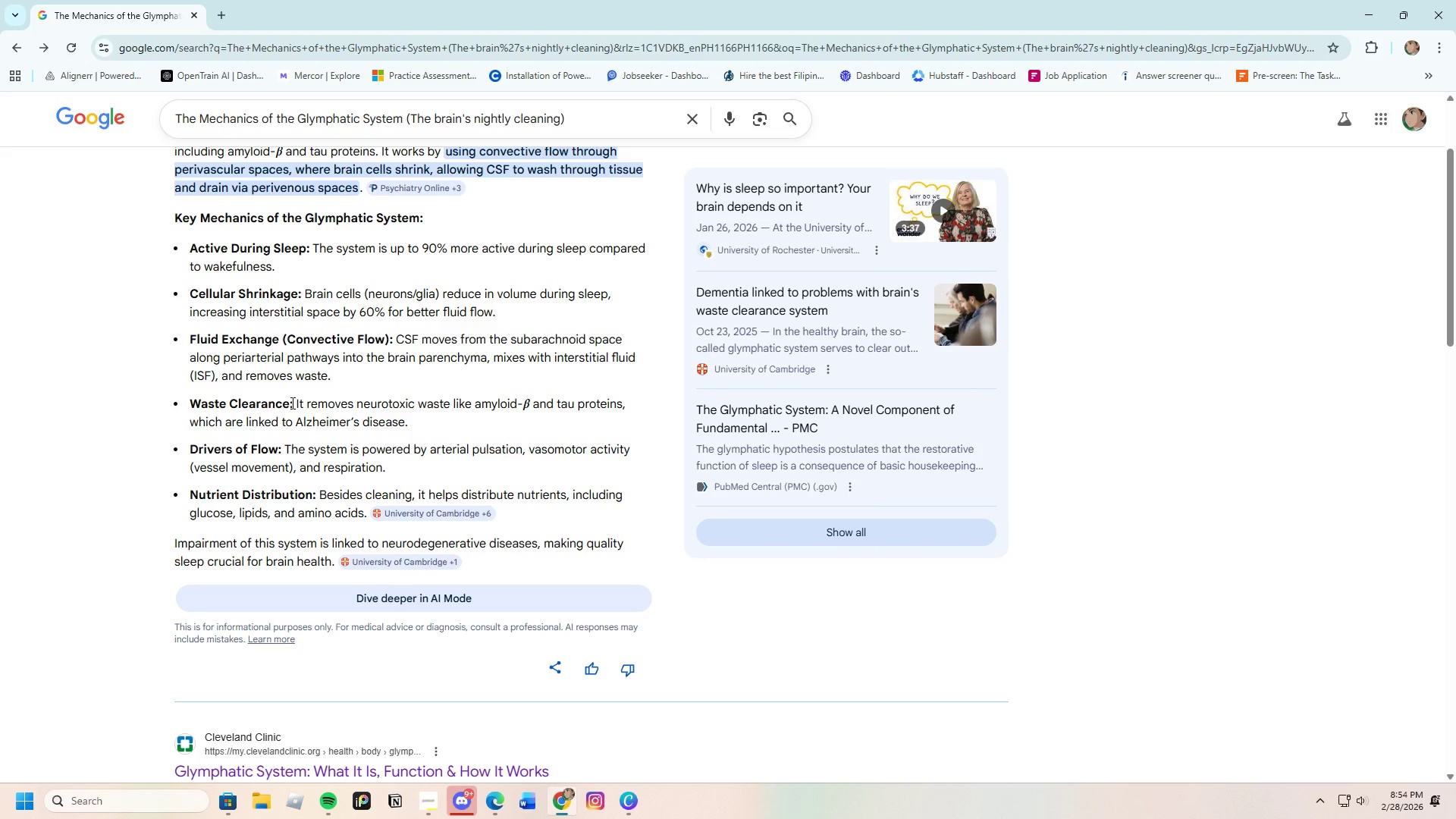 
left_click_drag(start_coordinate=[291, 403], to_coordinate=[193, 406])
 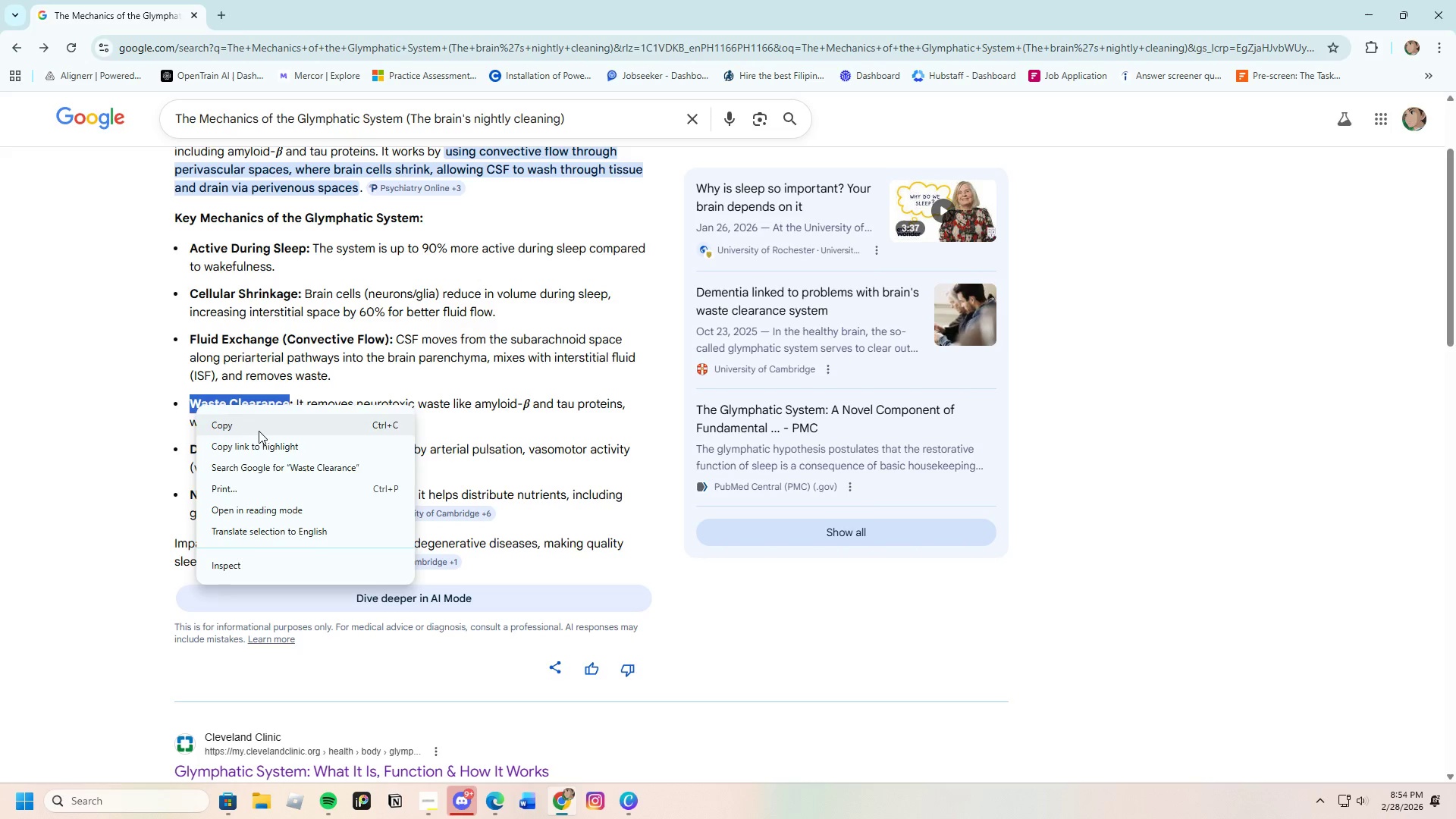 
left_click([259, 431])
 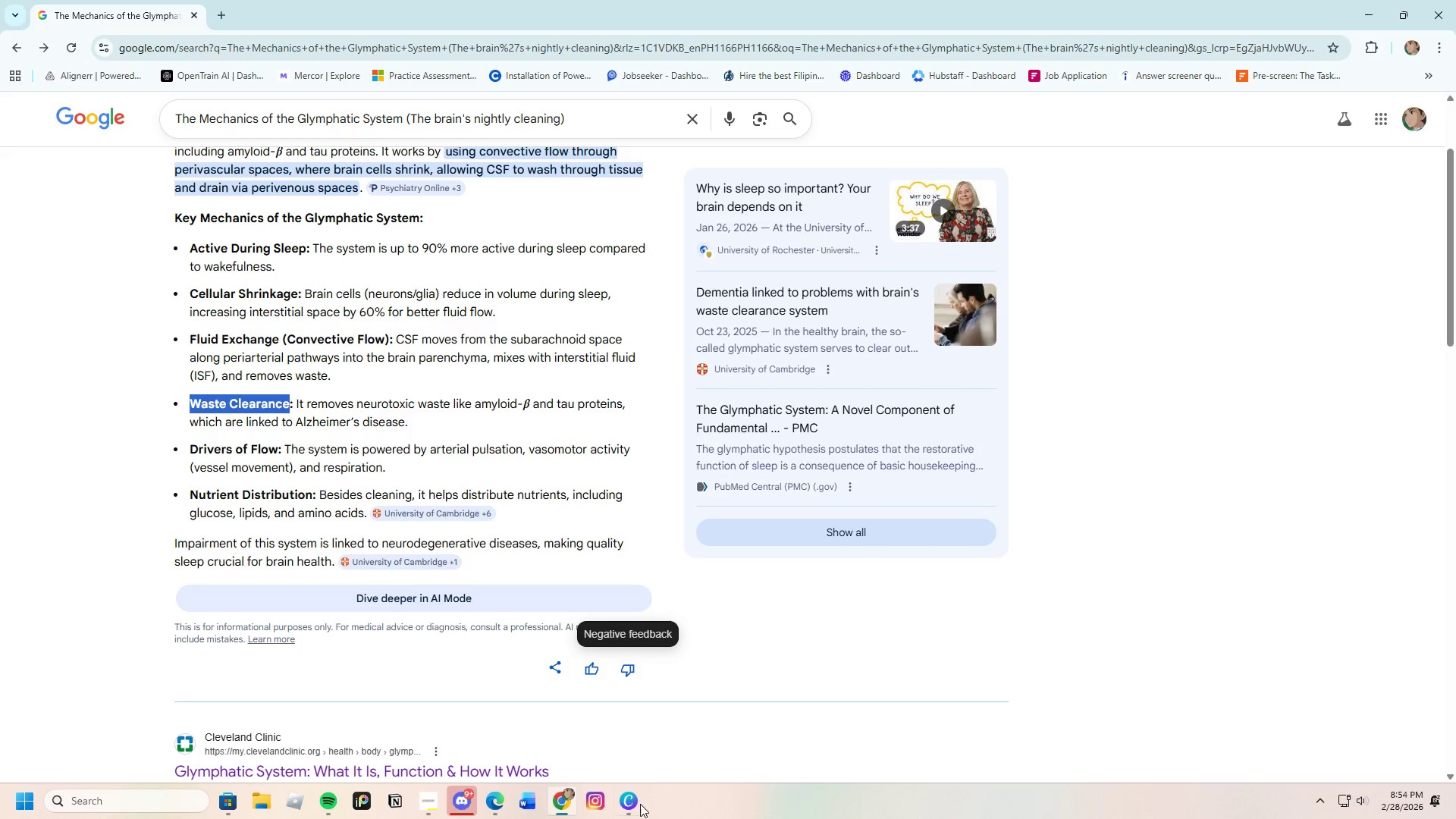 
left_click([629, 807])
 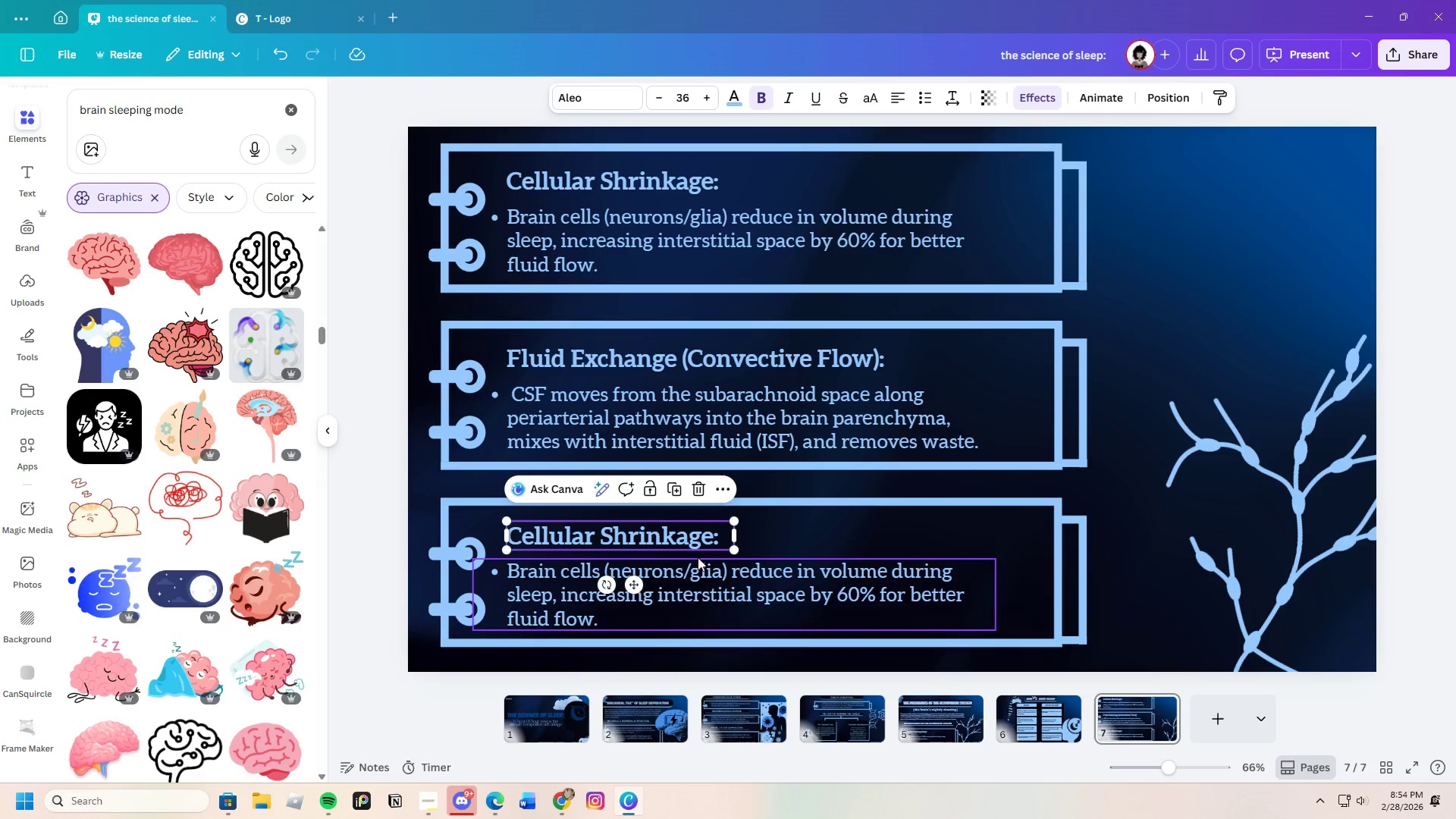 
left_click([698, 539])
 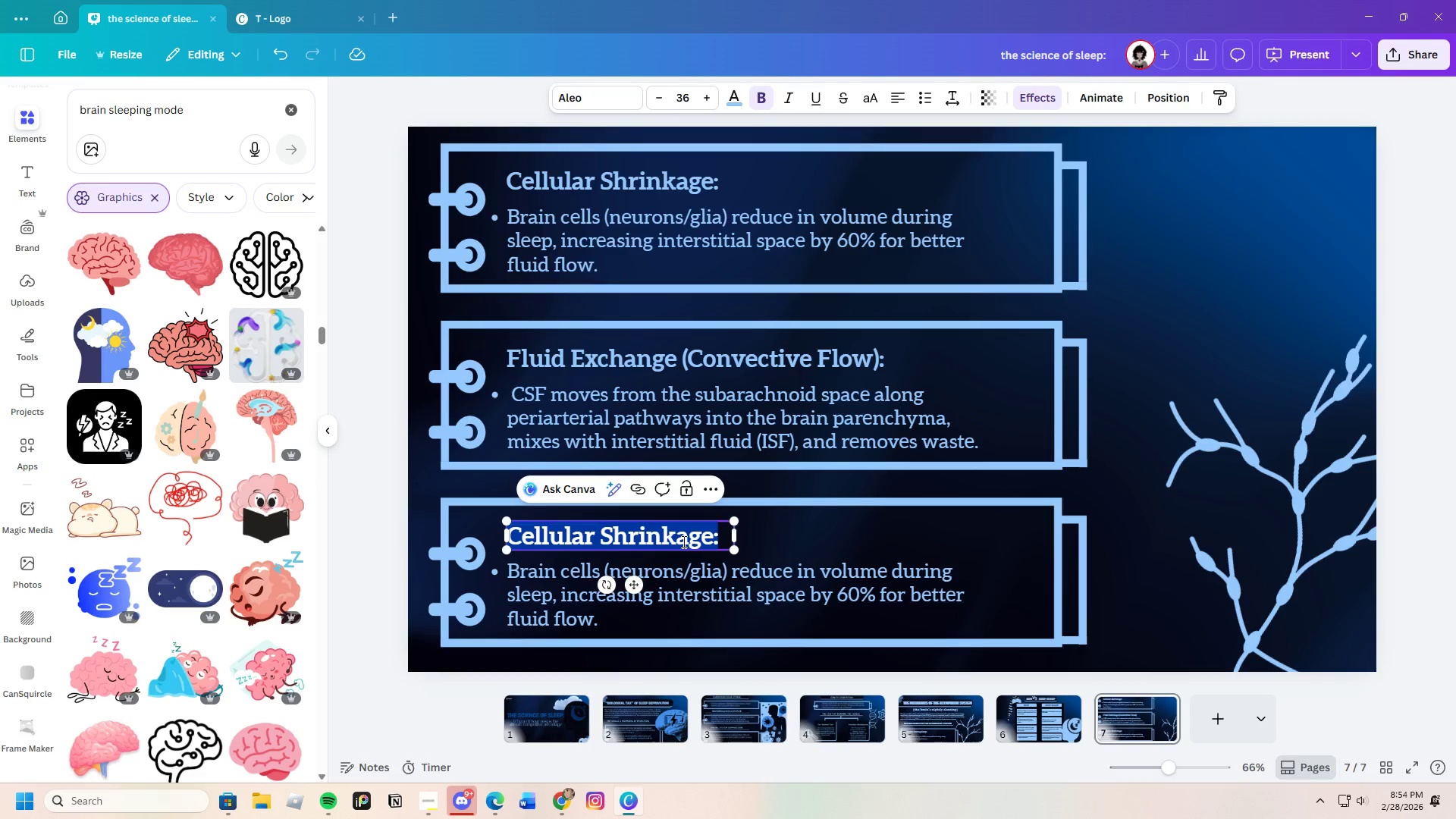 
key(Backspace)
 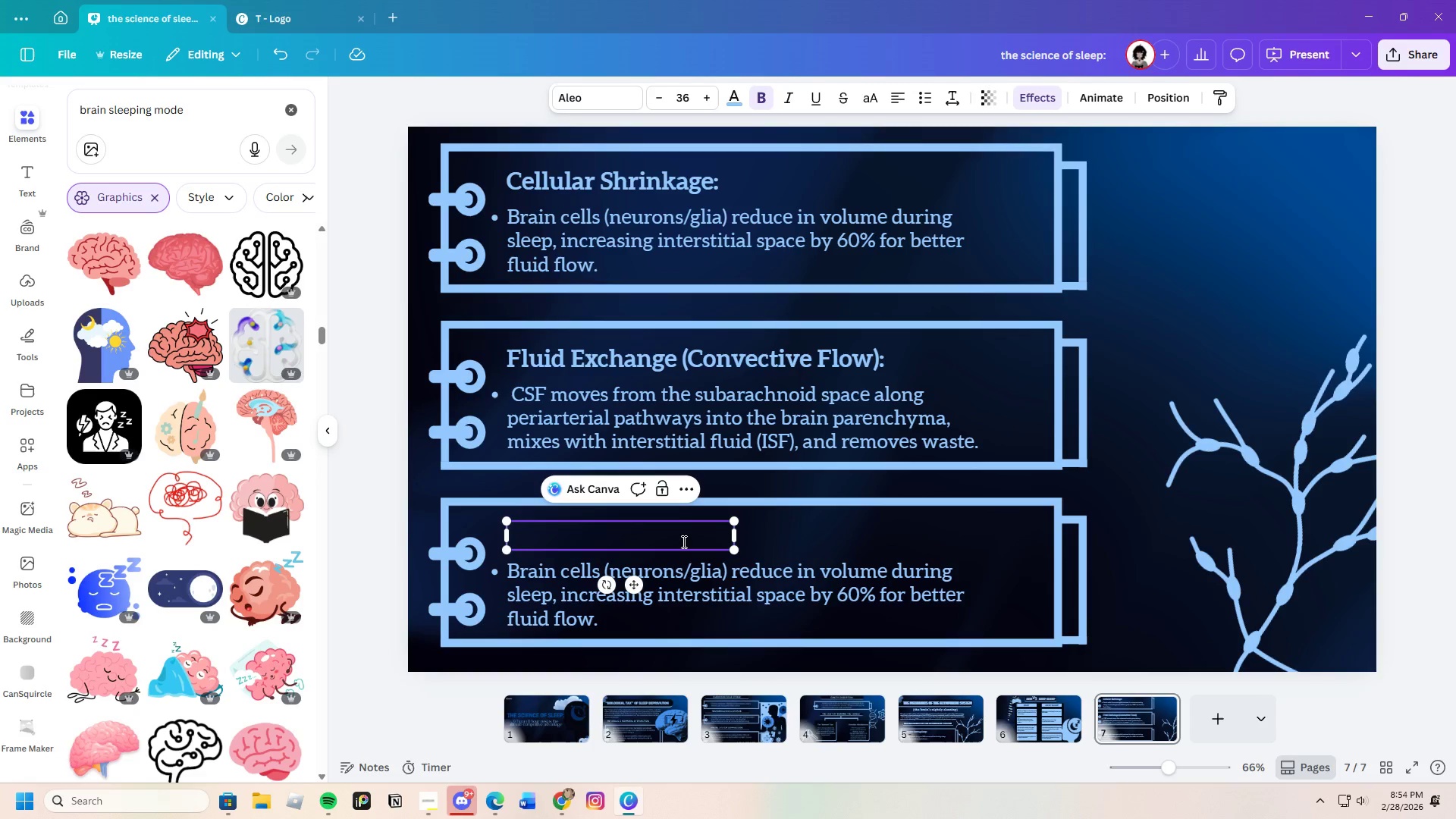 
key(Control+V)
 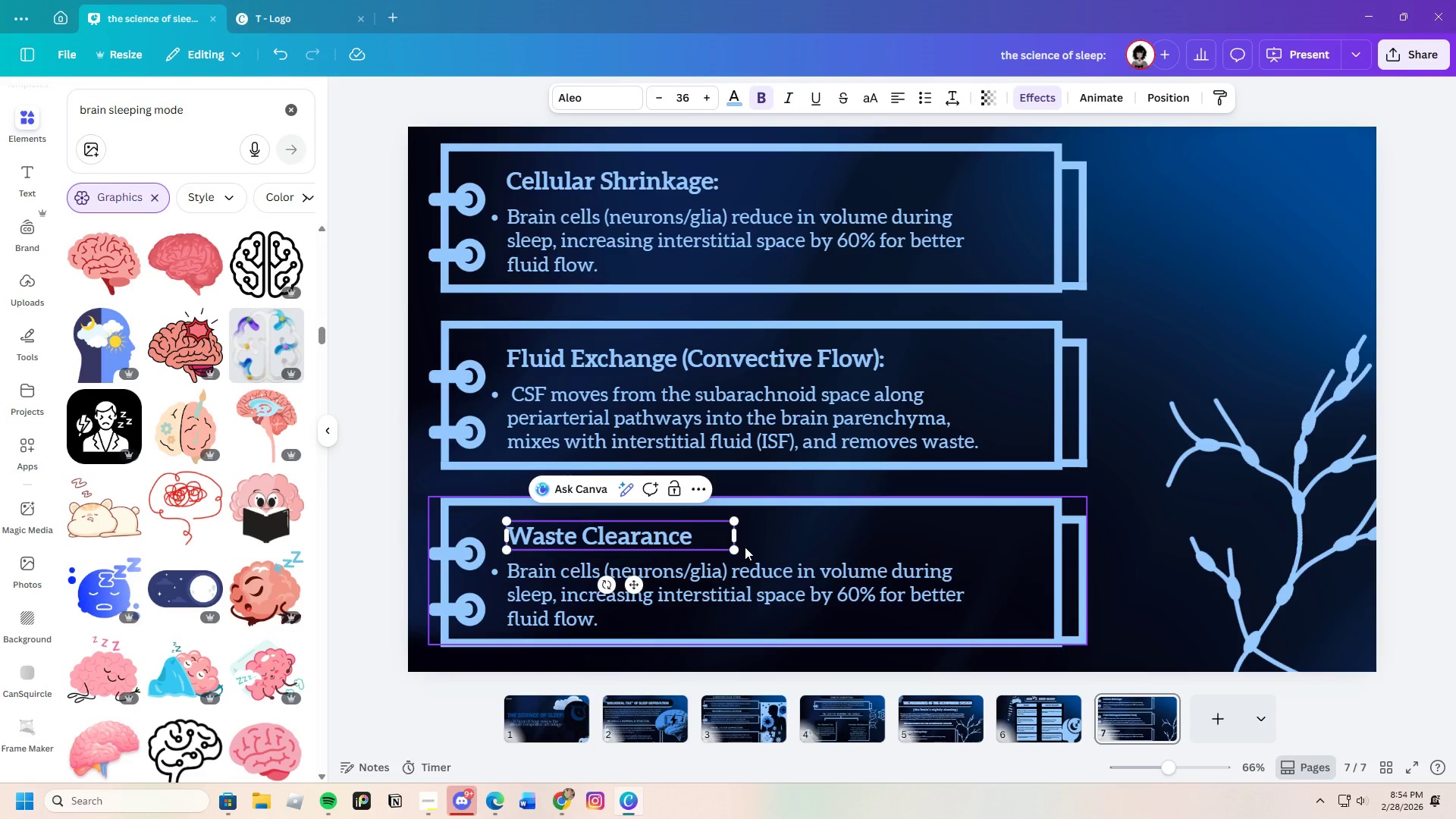 
key(Shift+Semicolon)
 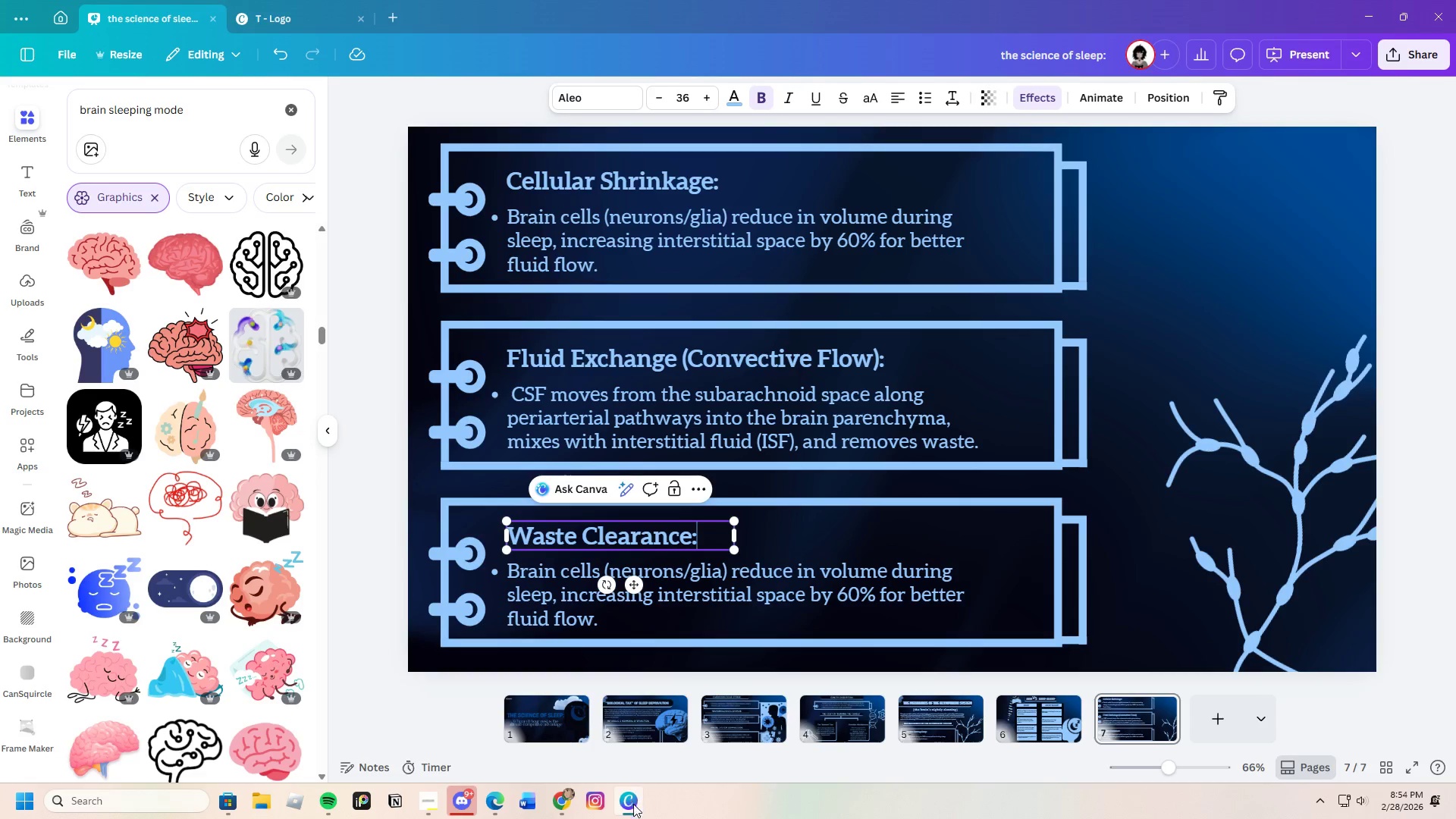 
left_click([560, 801])
 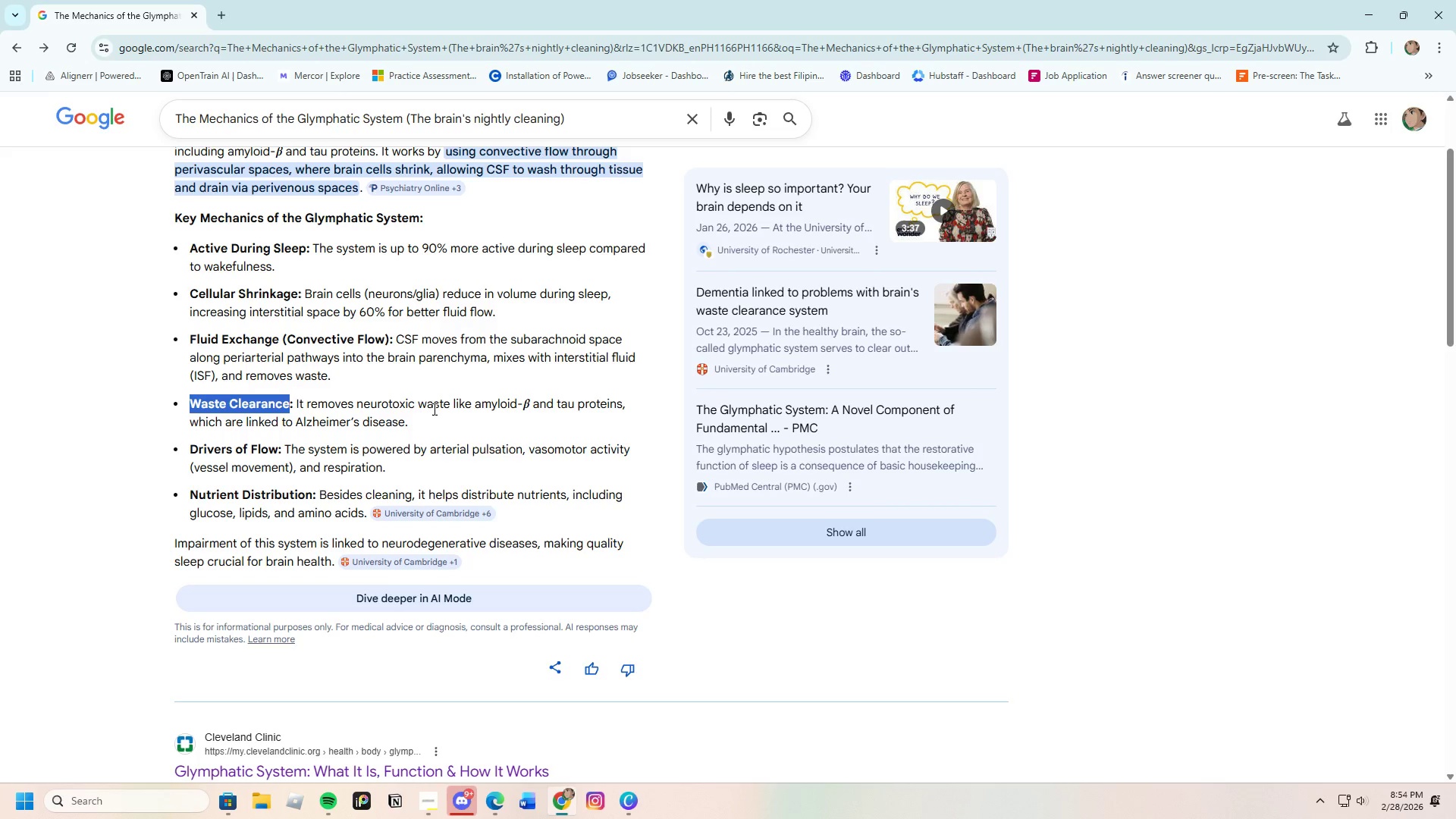 
left_click([413, 412])
 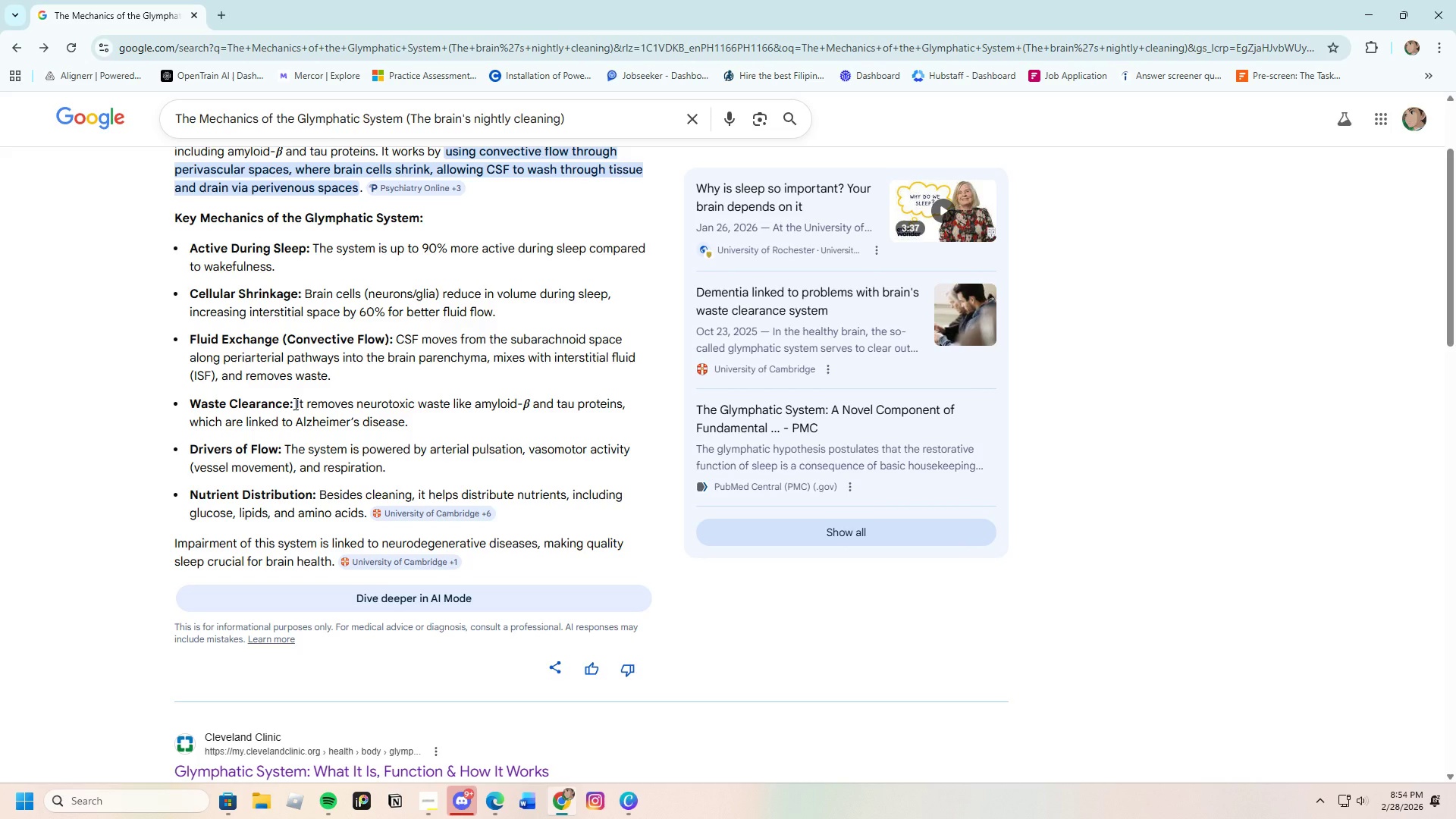 
left_click_drag(start_coordinate=[294, 403], to_coordinate=[410, 419])
 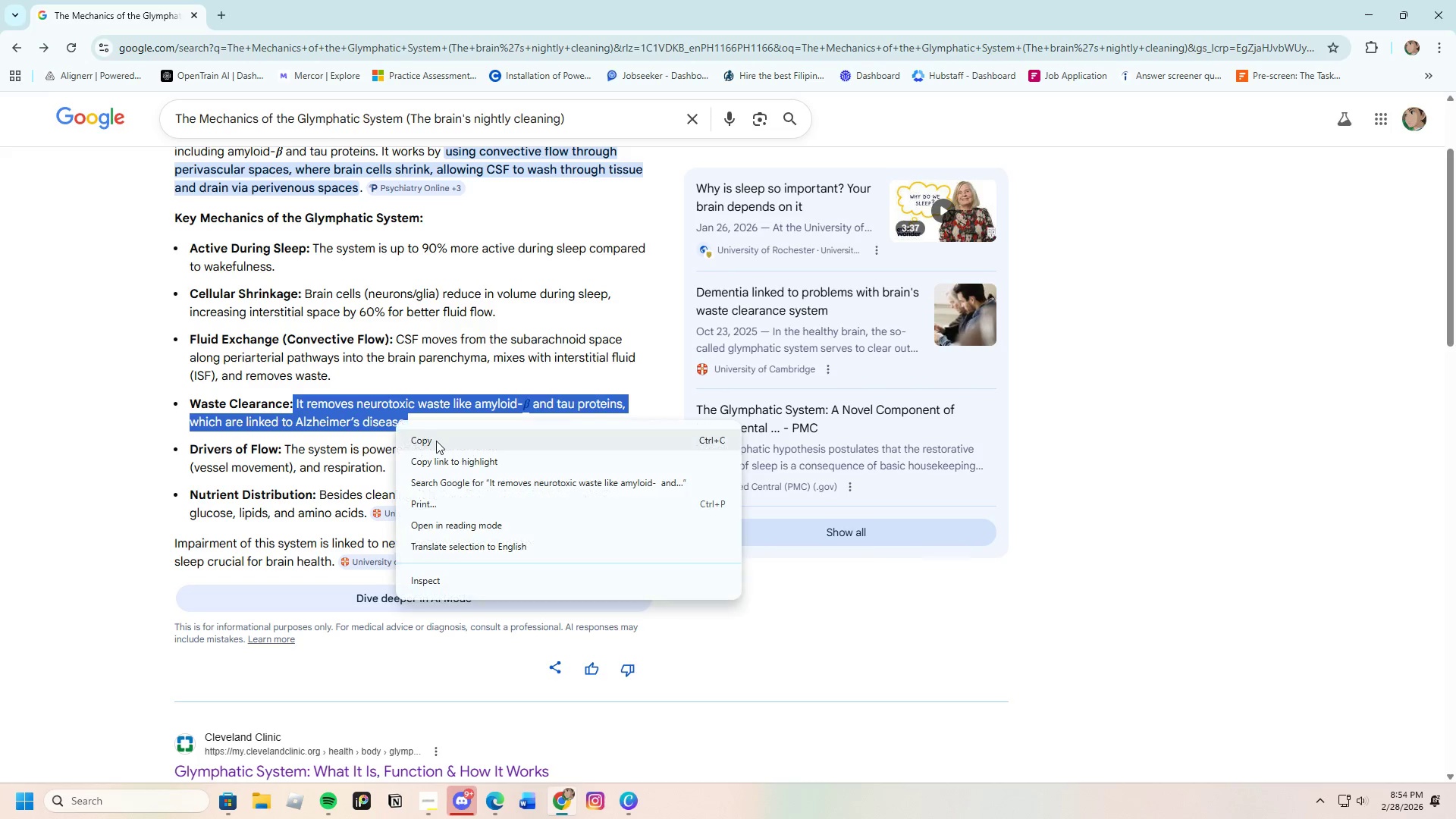 
left_click([436, 441])
 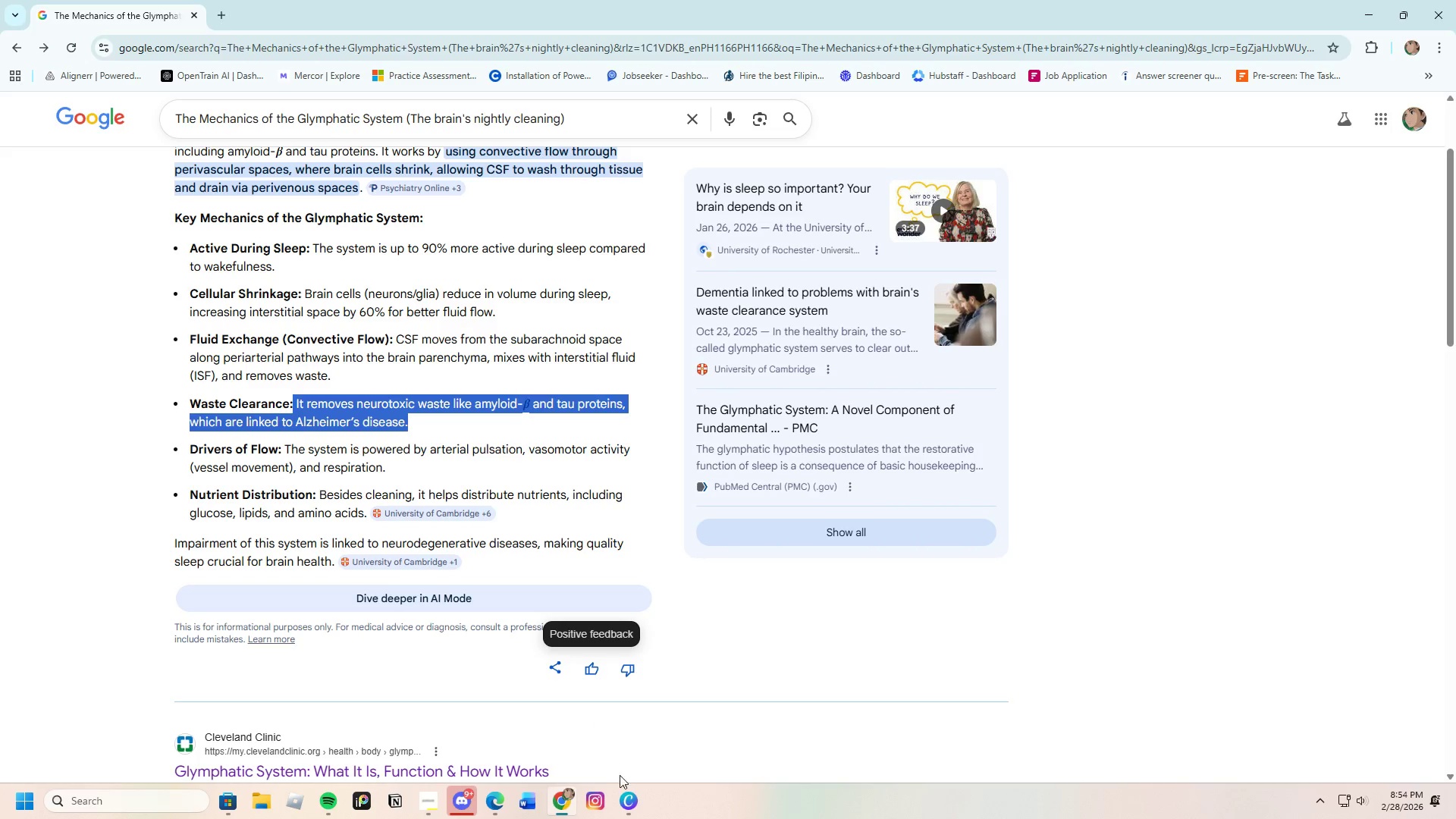 
left_click([643, 812])
 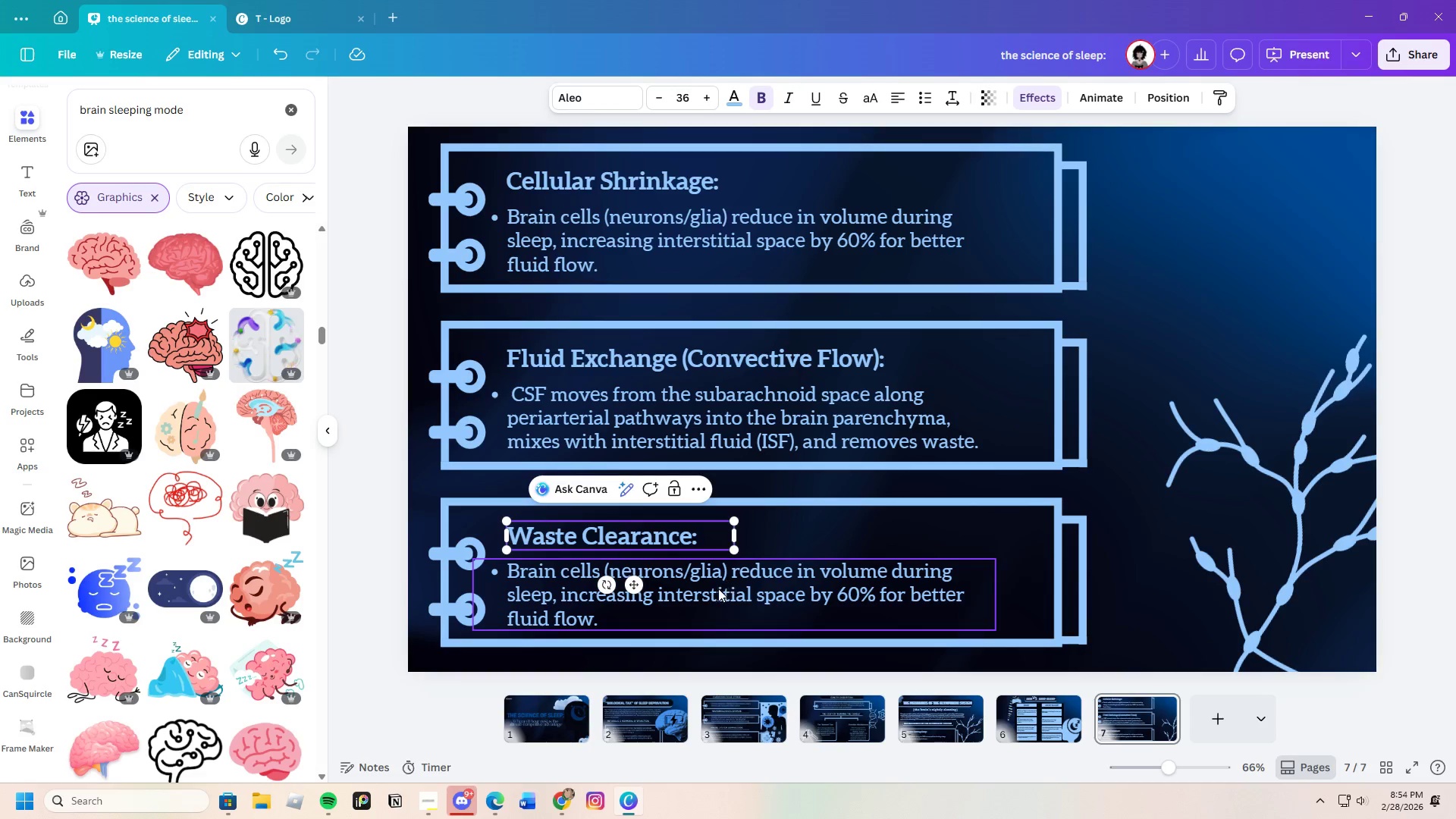 
double_click([718, 591])
 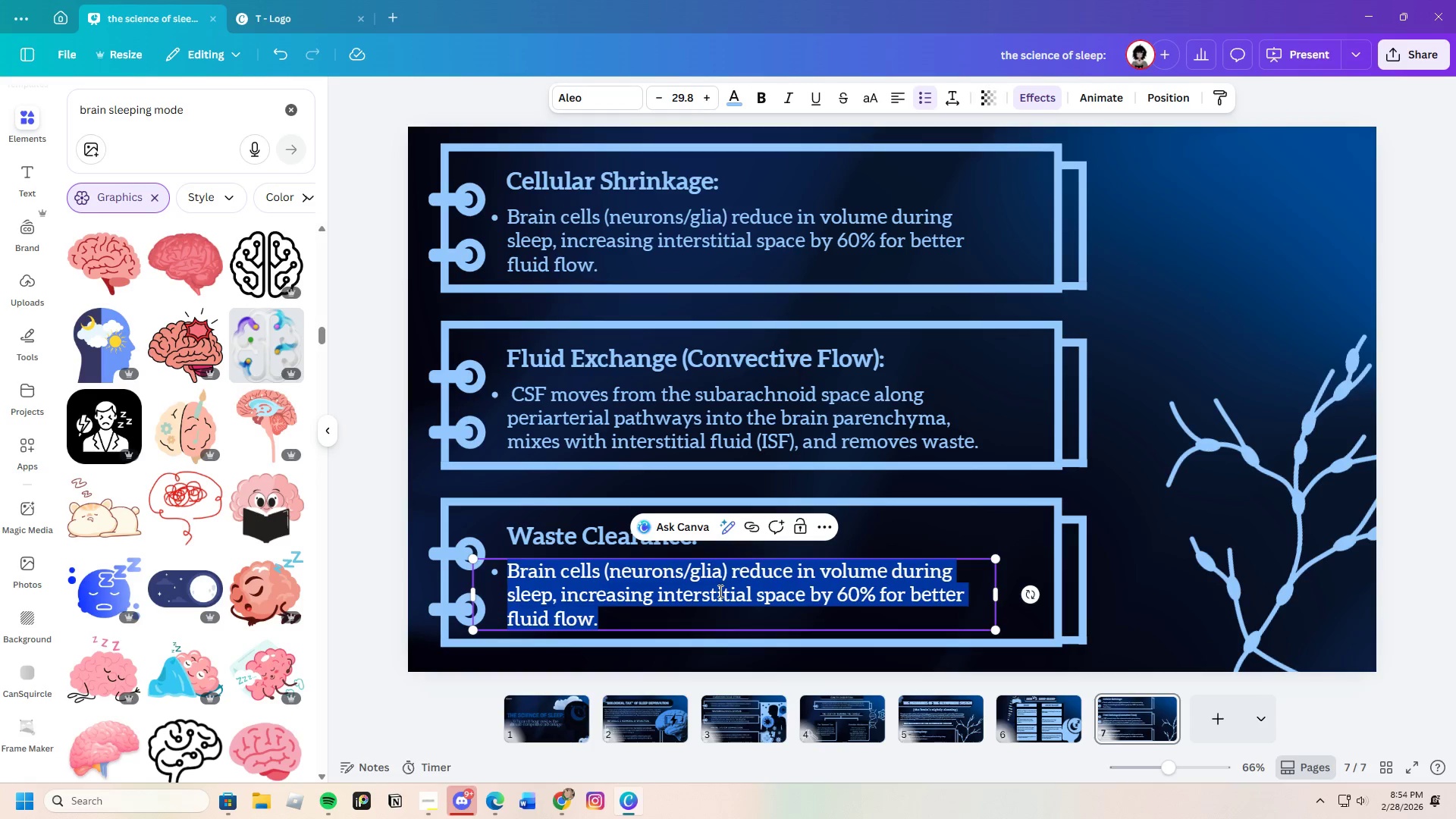 
key(Backspace)
 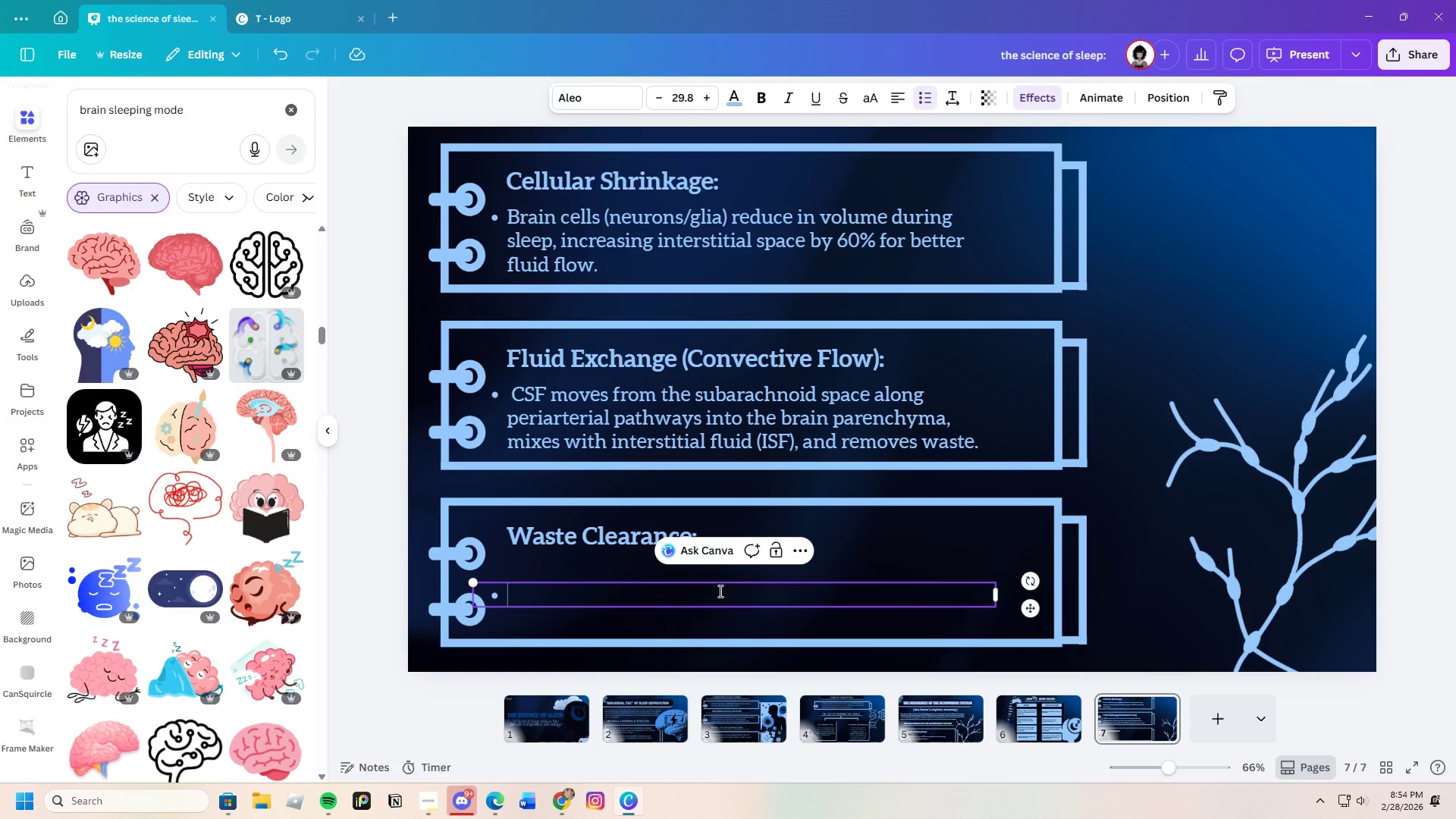 
key(Control+V)
 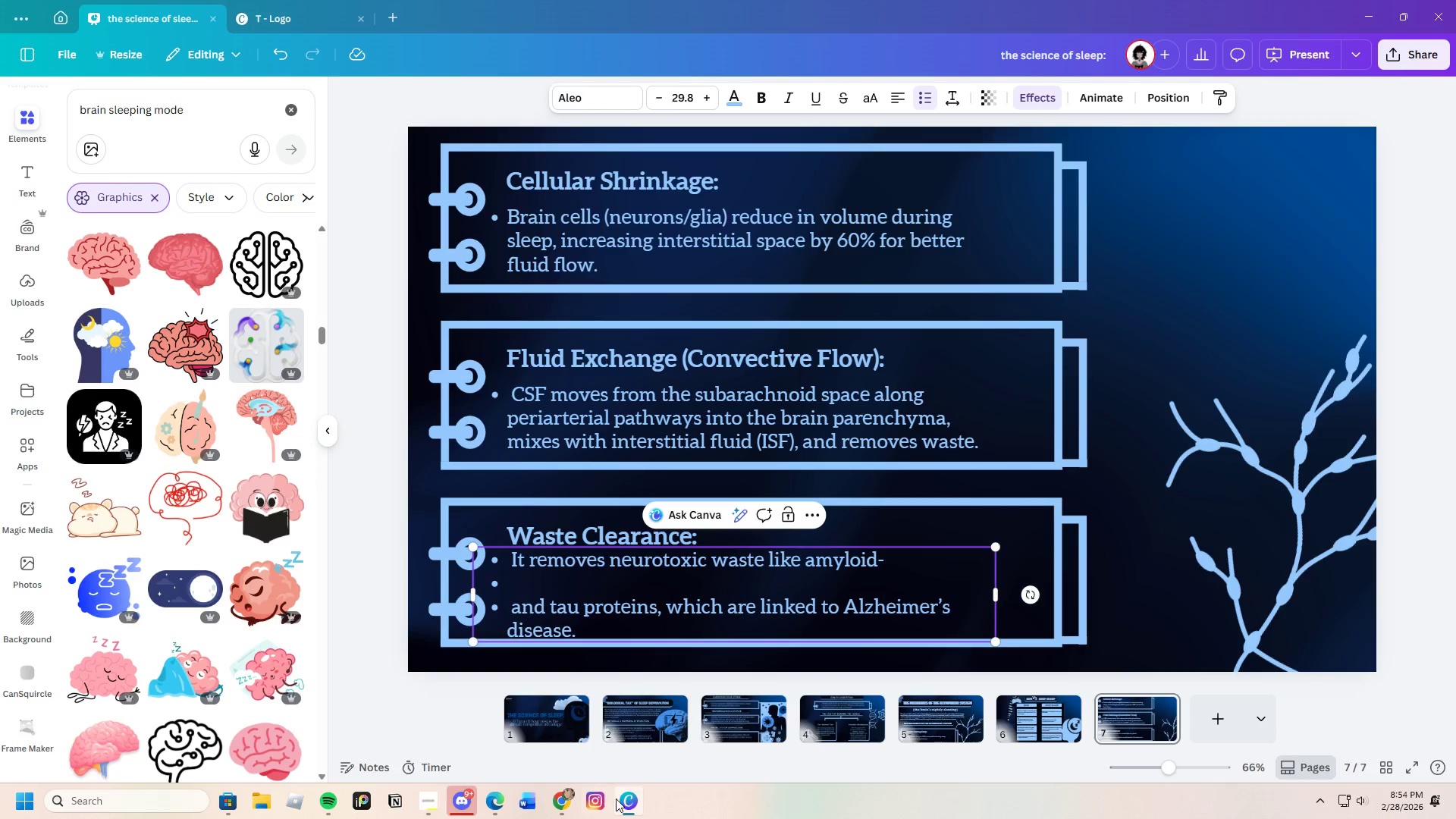 
left_click([554, 802])
 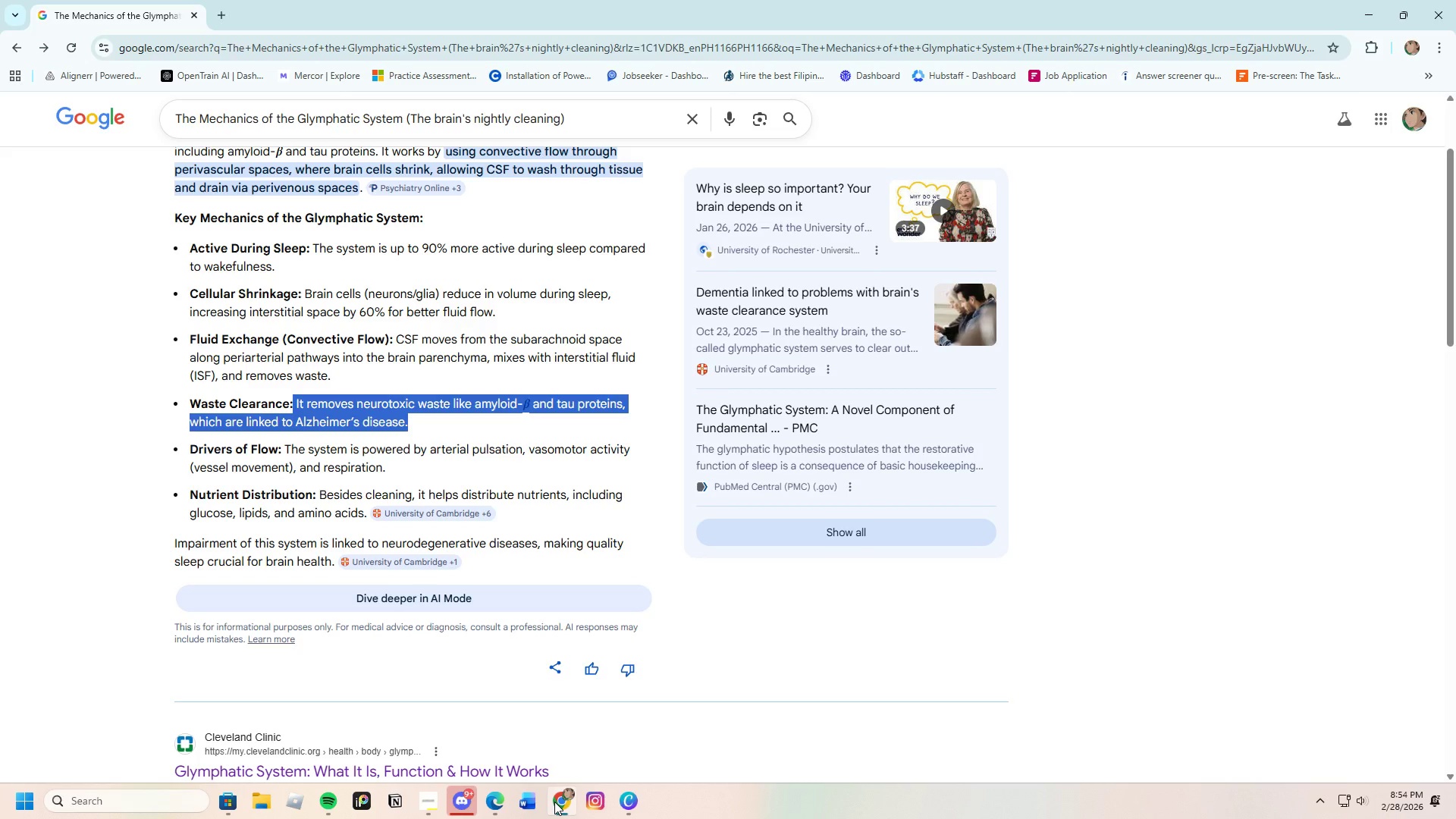 
left_click([554, 802])
 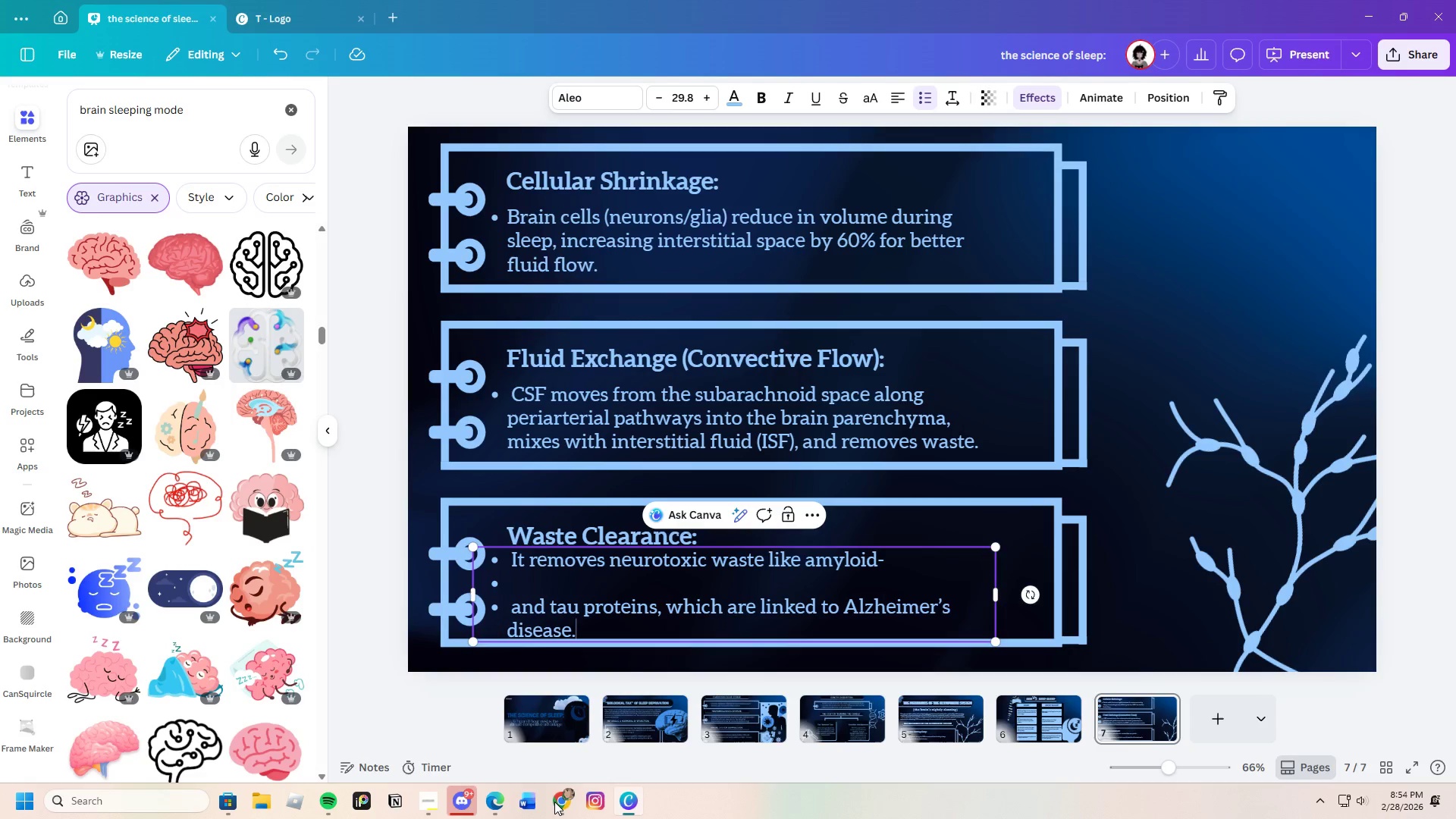 
left_click([554, 802])
 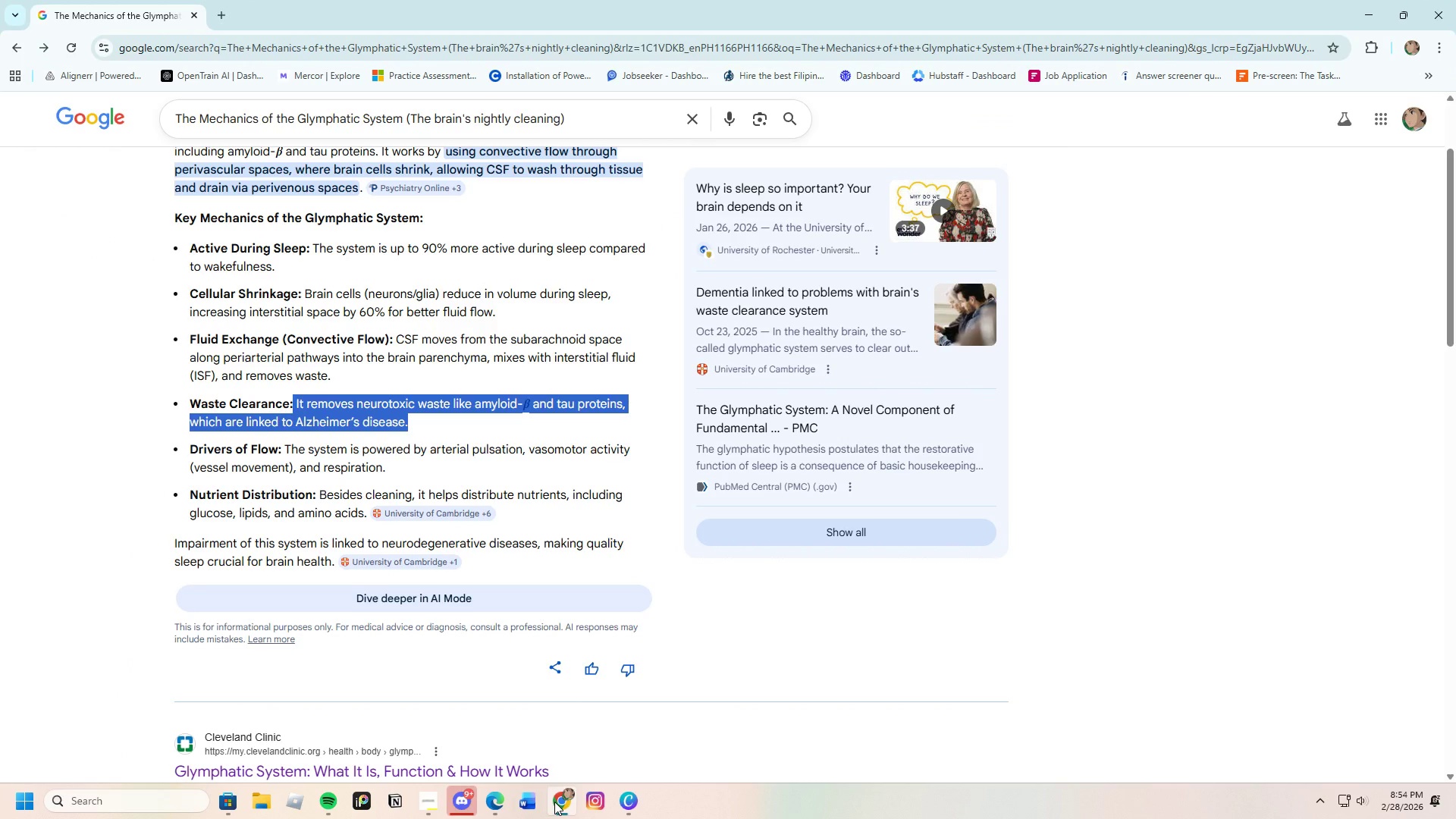 
left_click([554, 802])
 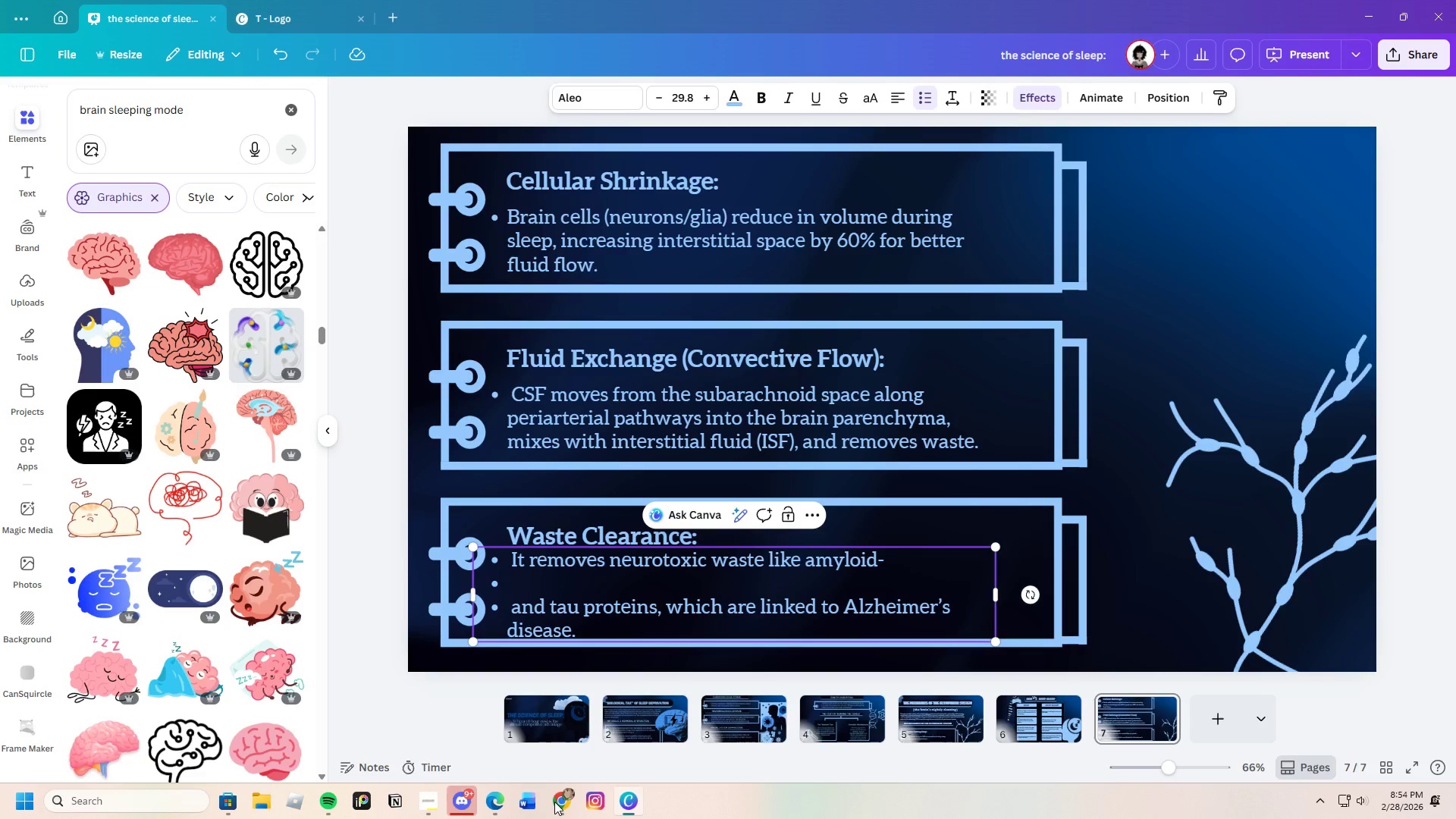 
left_click([554, 802])
 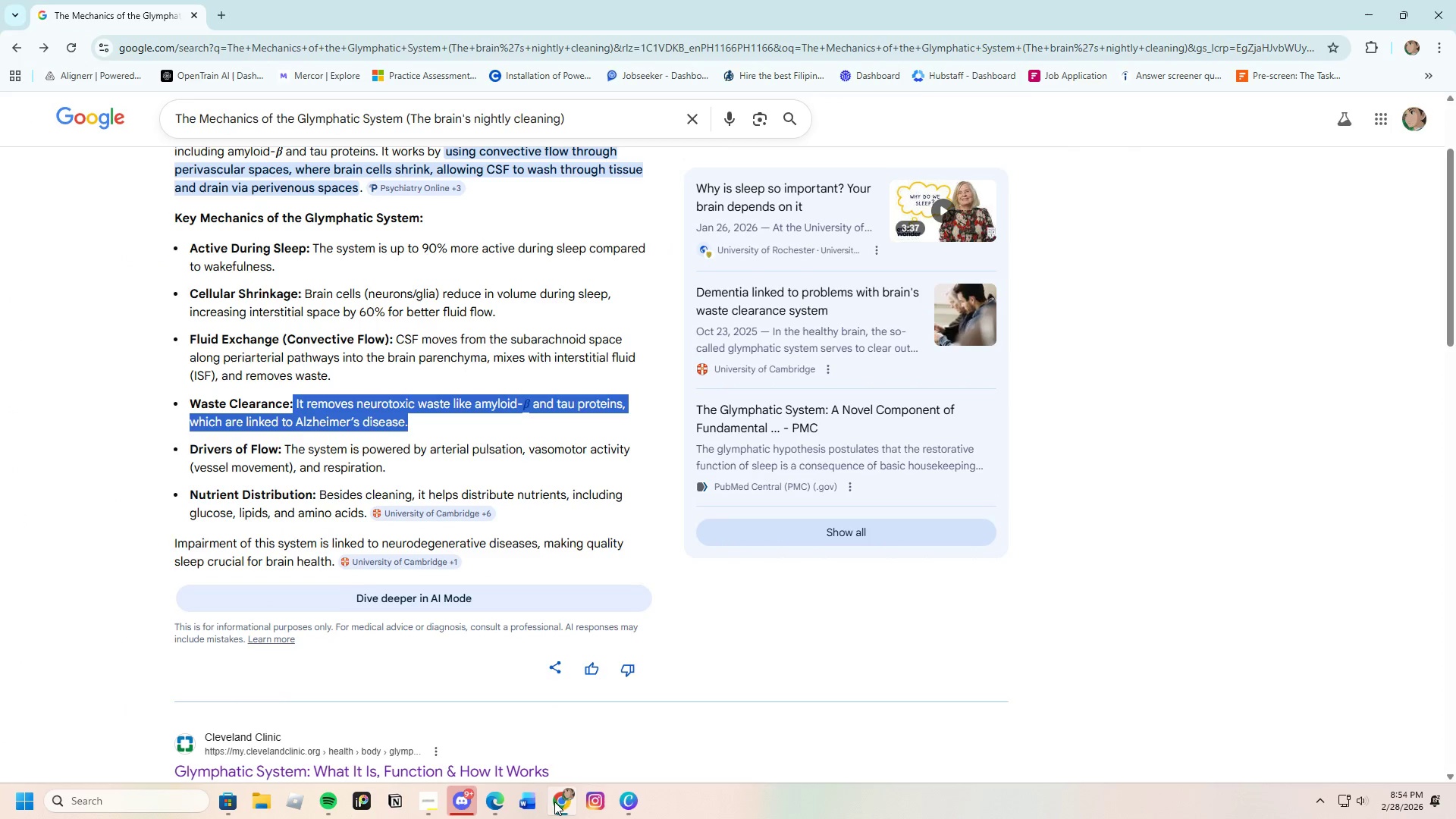 
left_click([554, 802])
 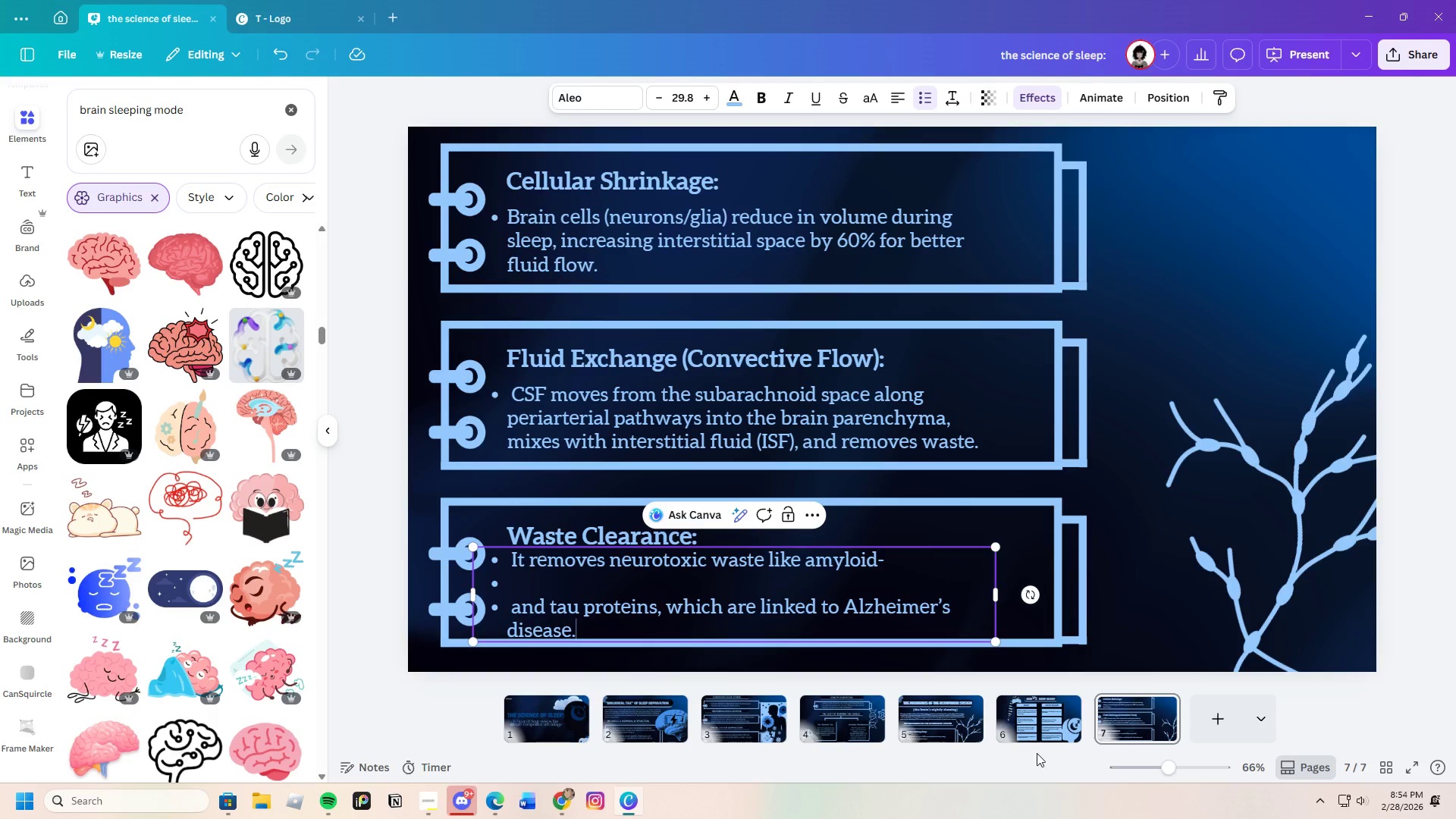 
left_click([1043, 725])
 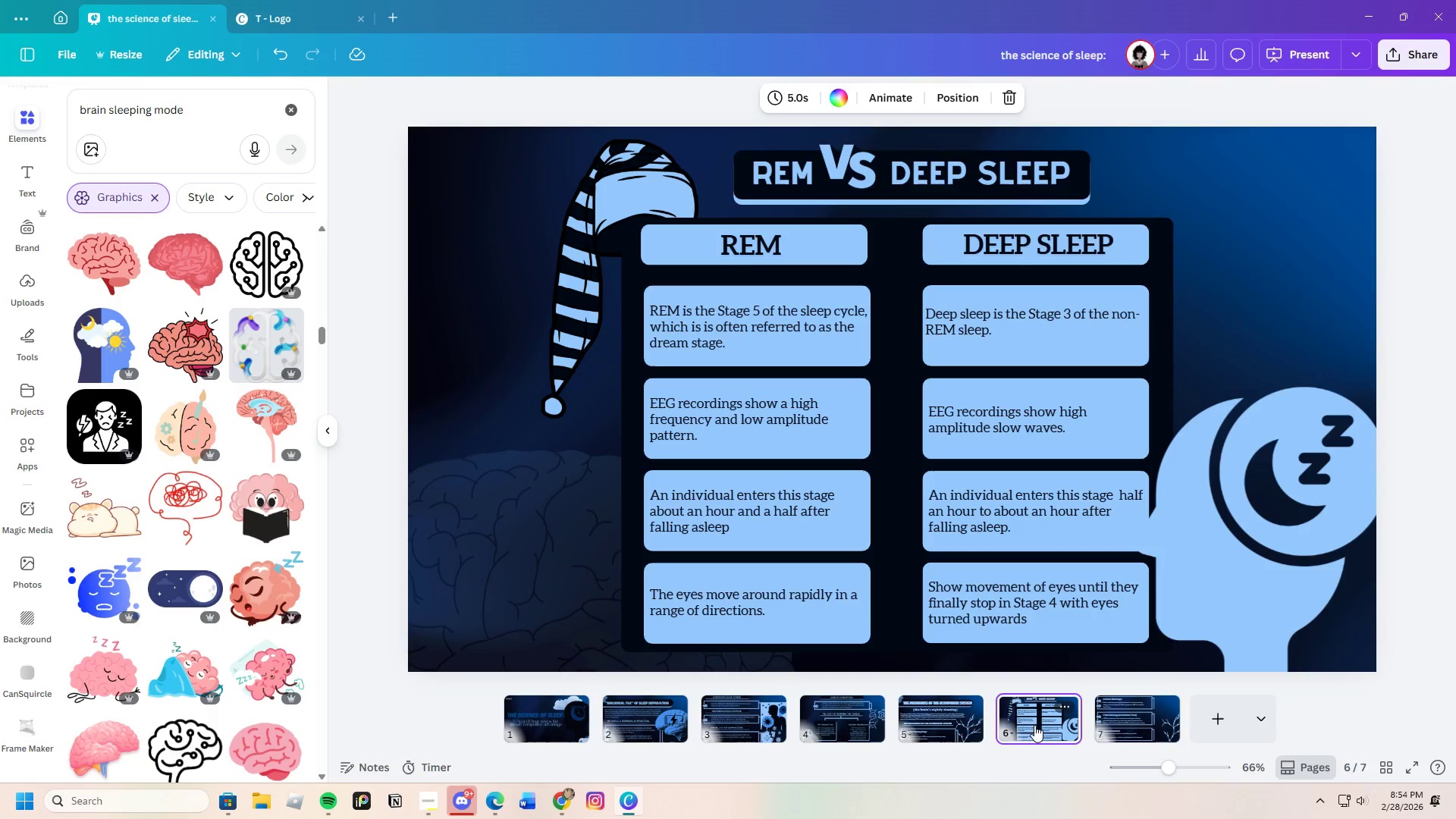 
left_click([959, 727])
 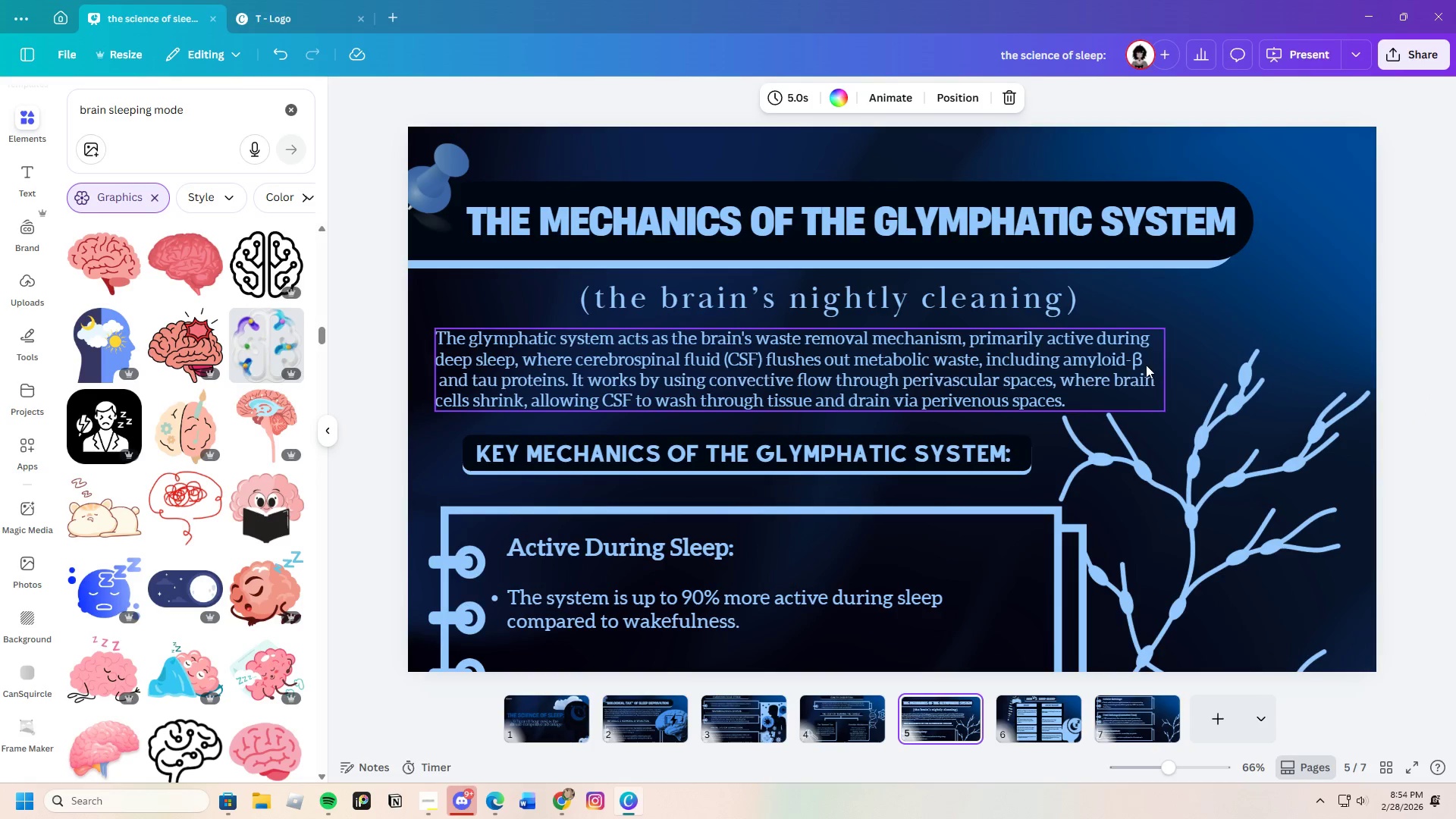 
double_click([1142, 364])
 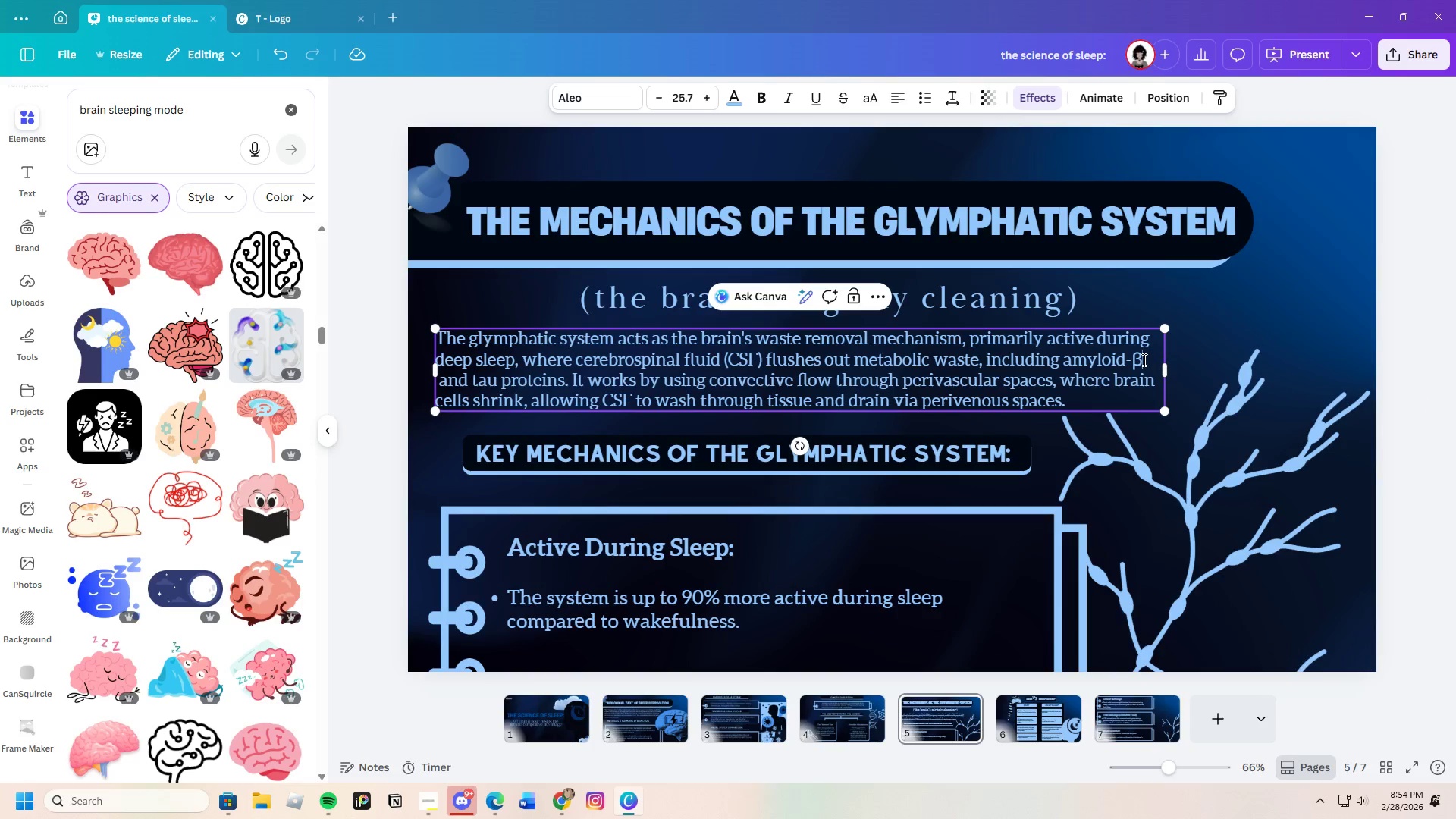 
left_click_drag(start_coordinate=[1143, 359], to_coordinate=[1133, 361])
 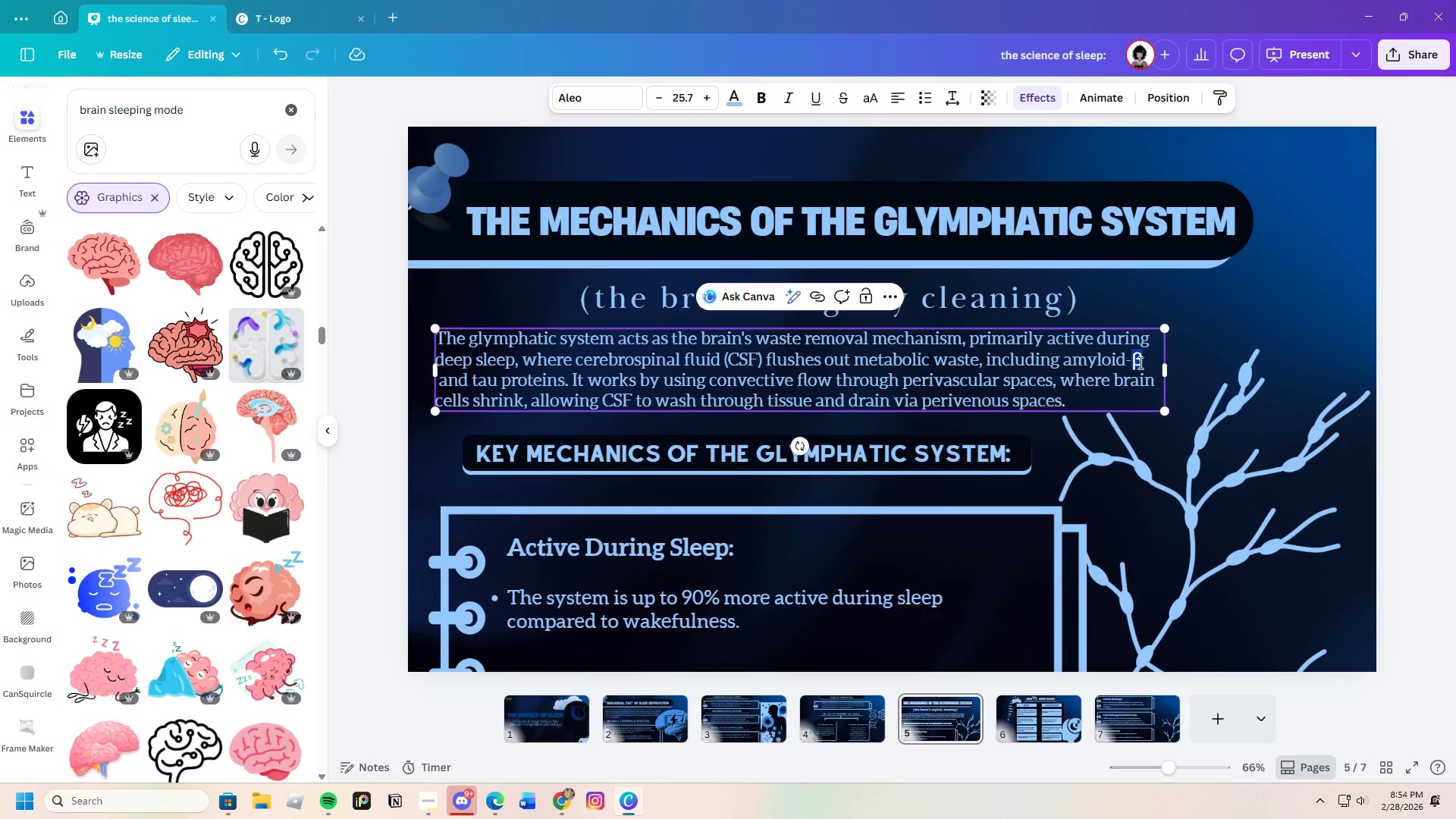 
right_click([1139, 362])
 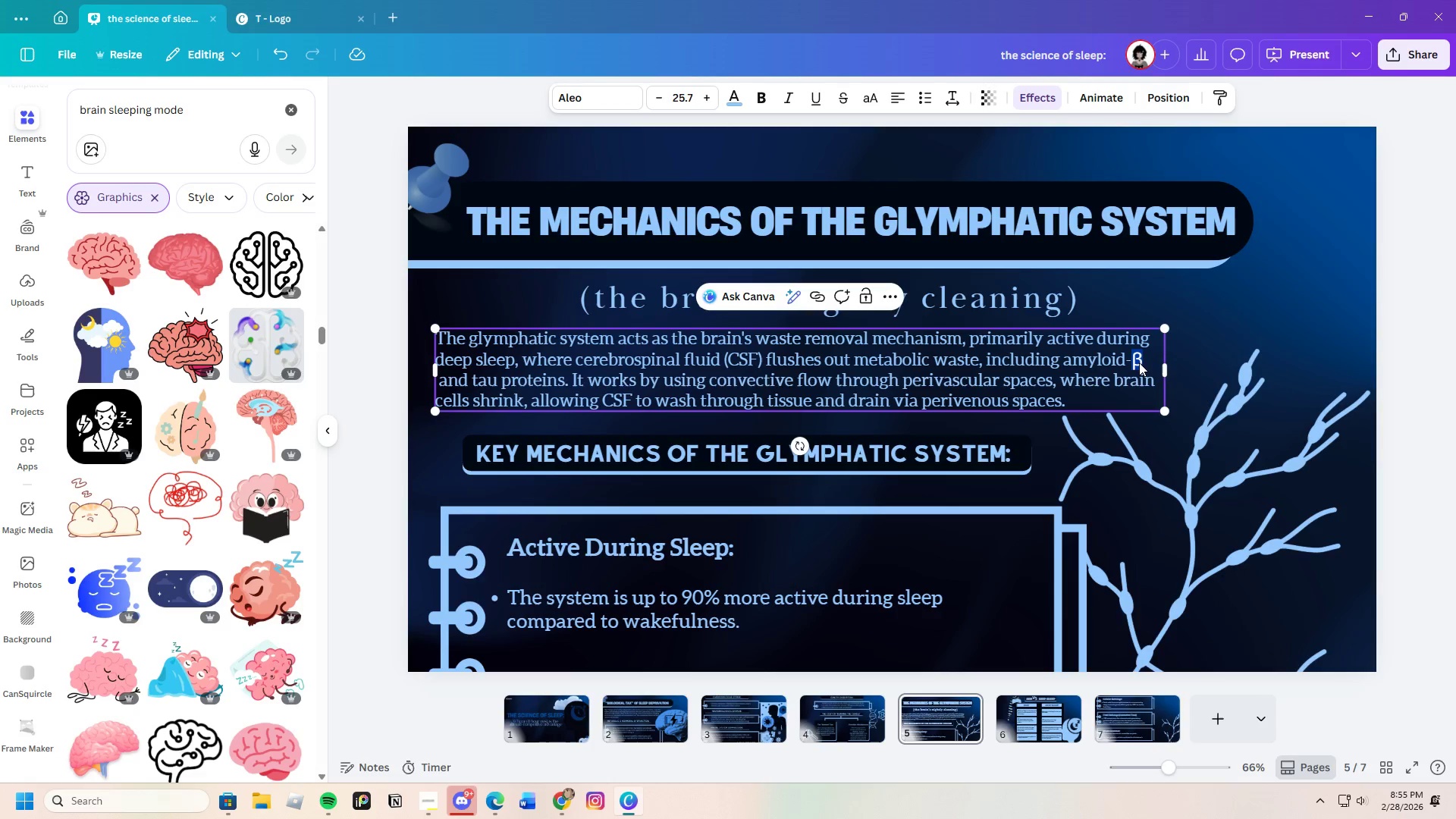 
right_click([1139, 362])
 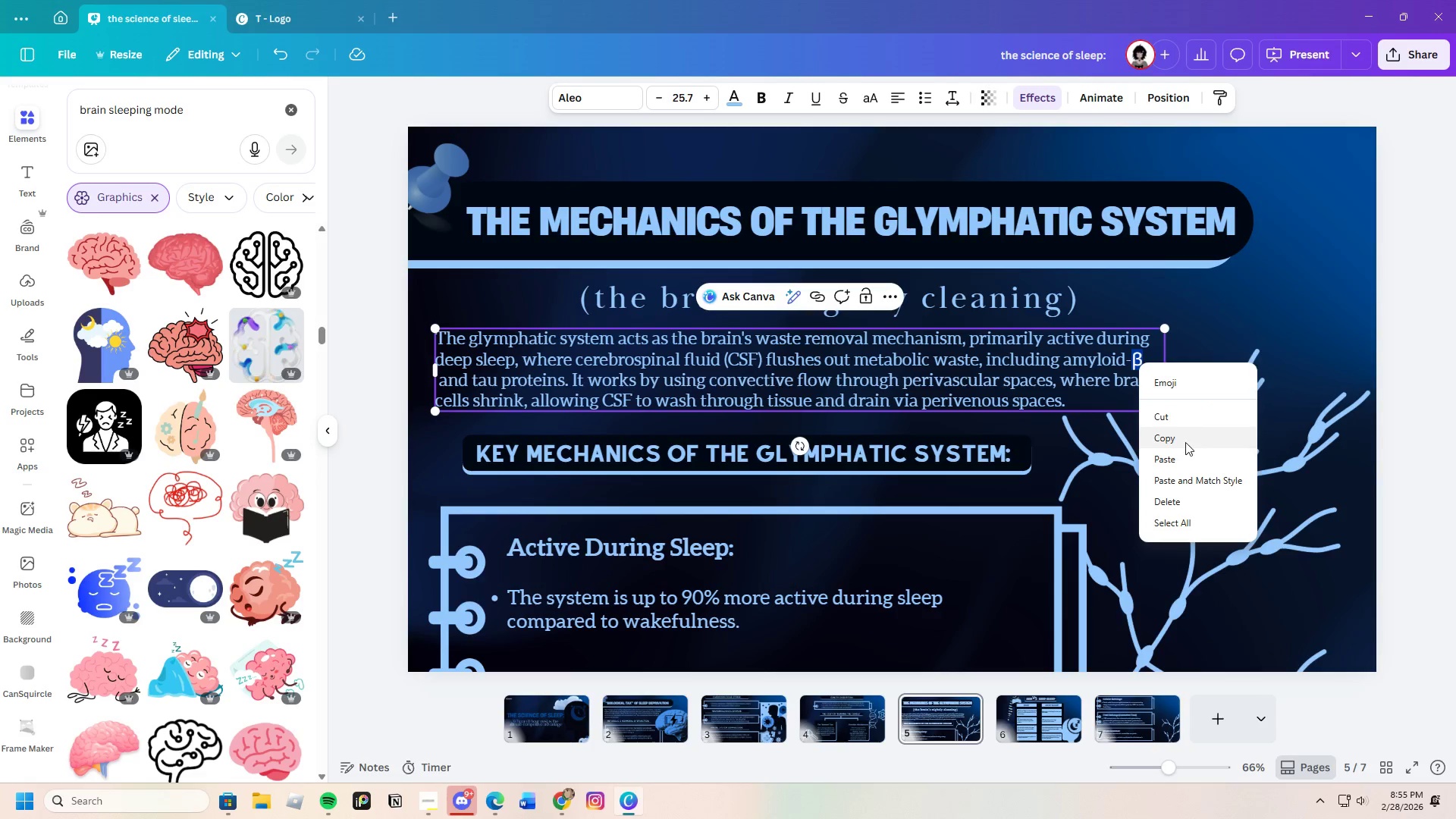 
left_click([1183, 438])
 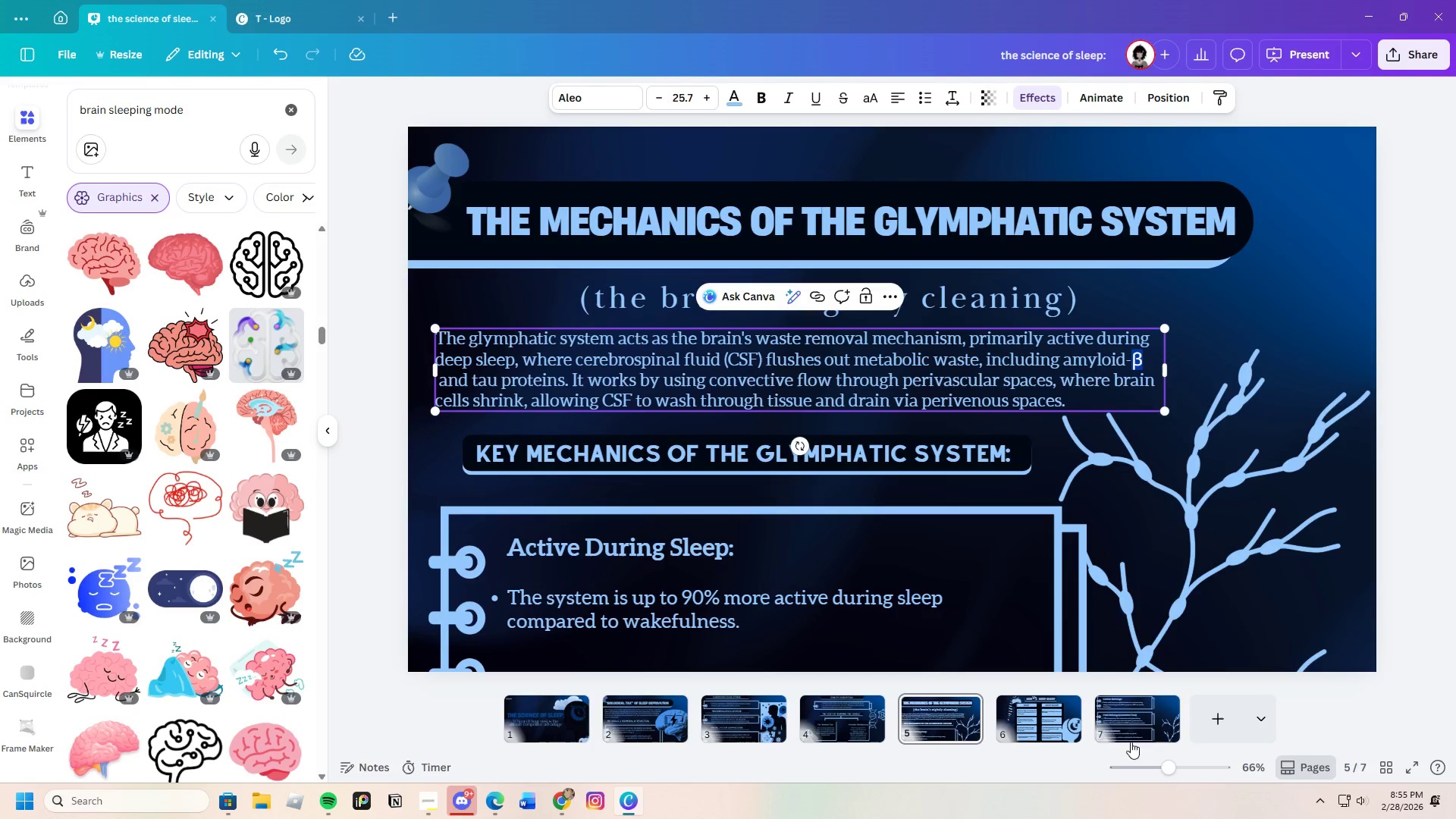 
left_click([1137, 725])
 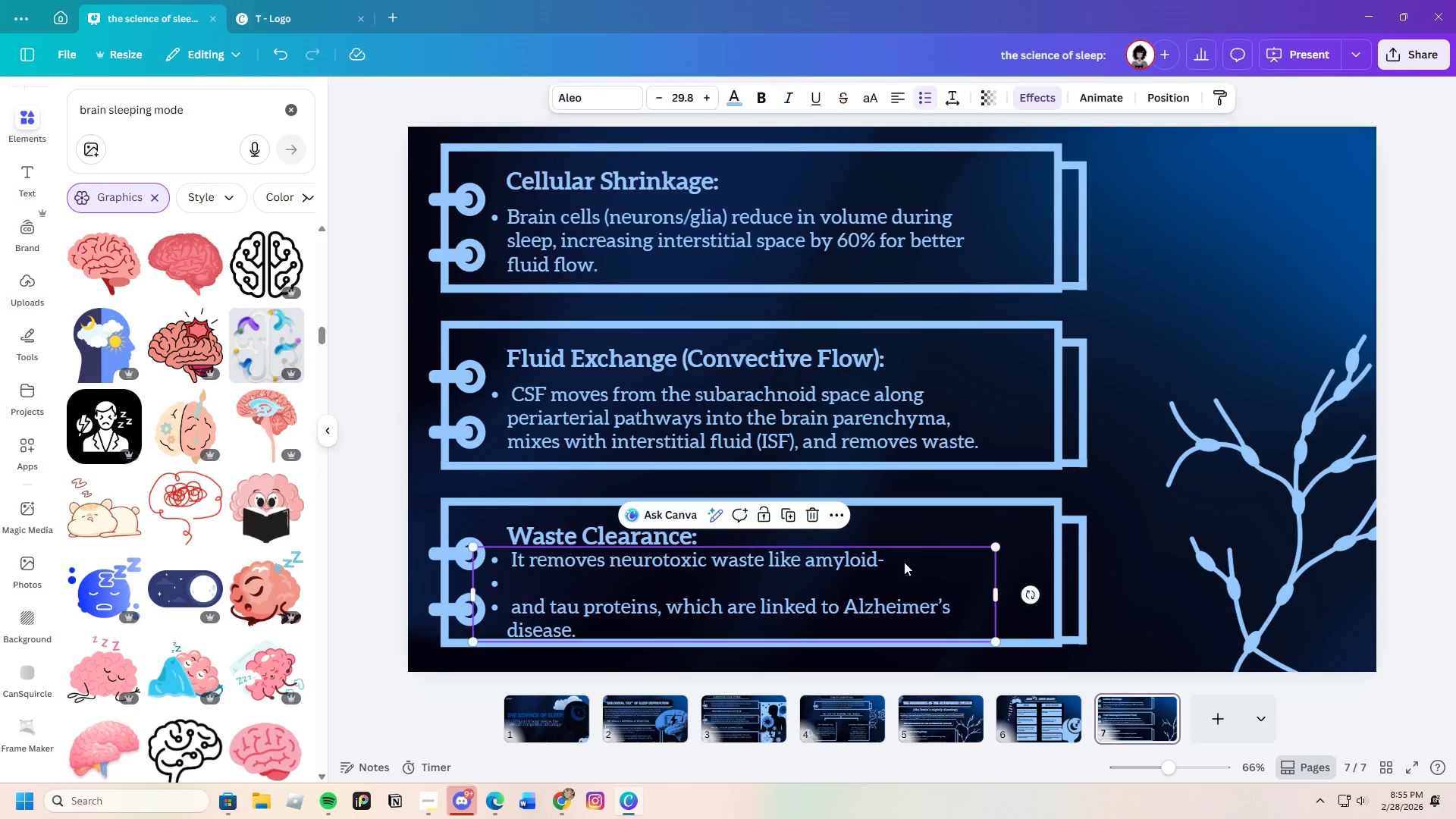 
double_click([895, 563])
 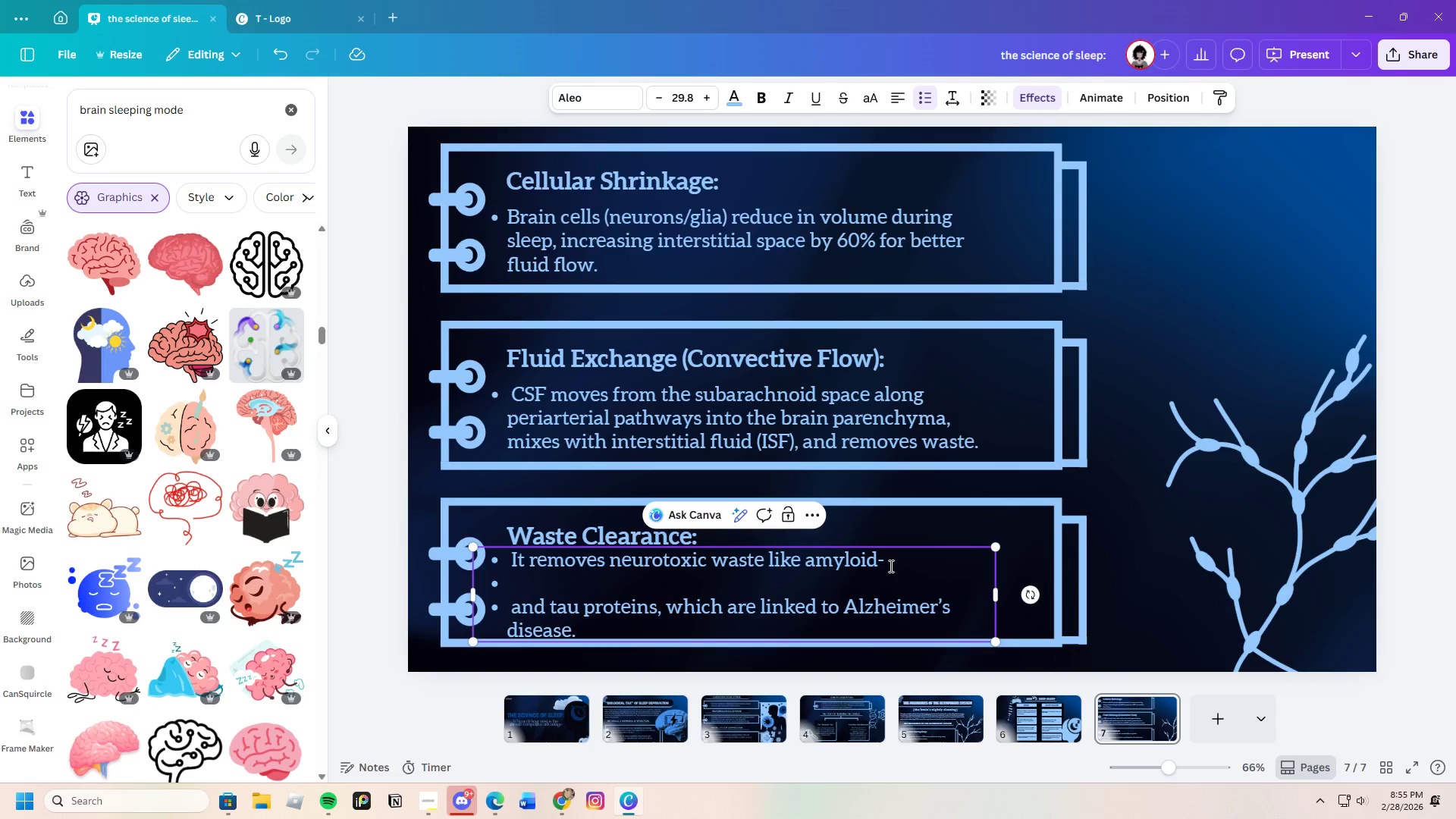 
key(Control+V)
 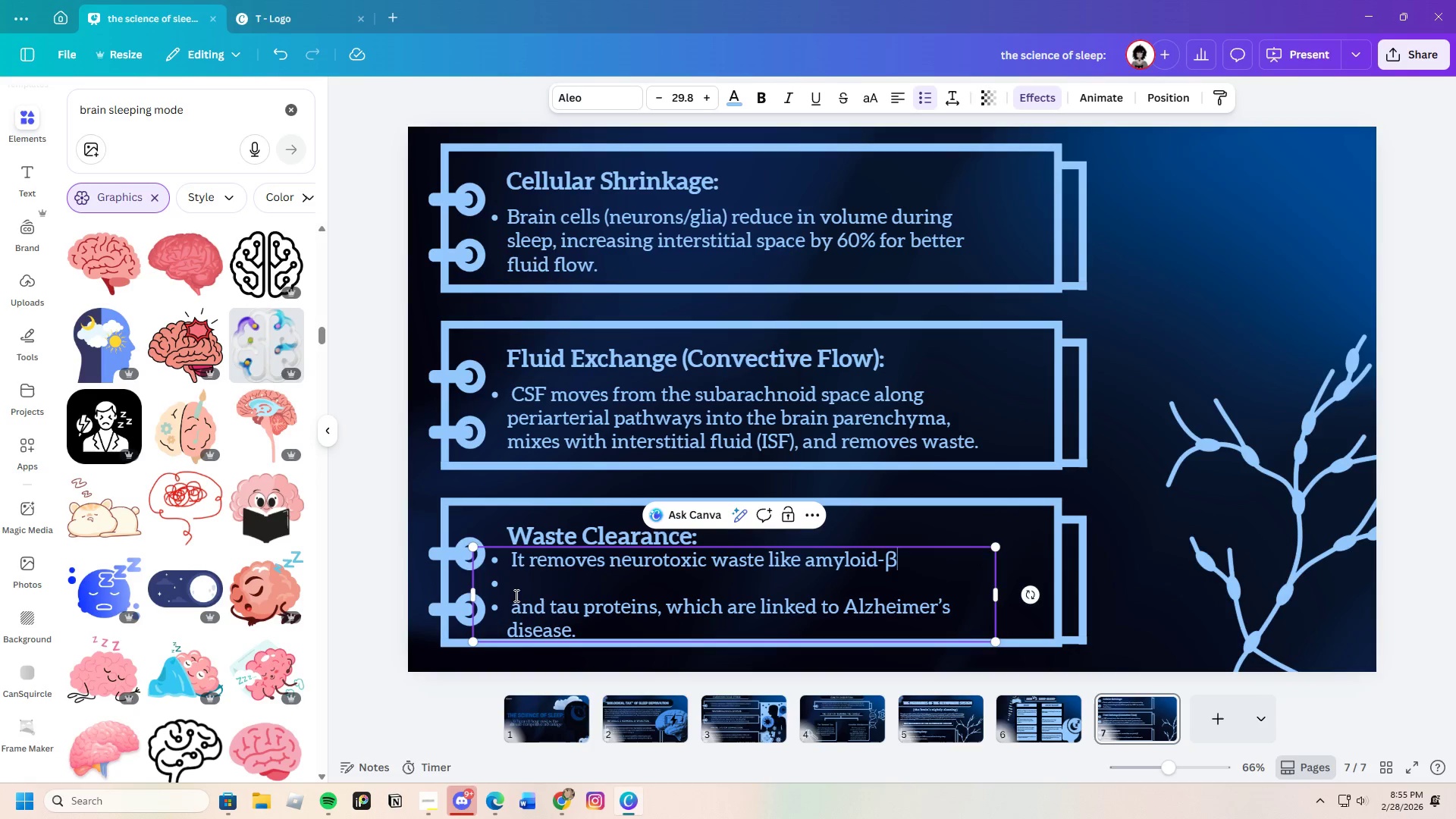 
left_click([504, 591])
 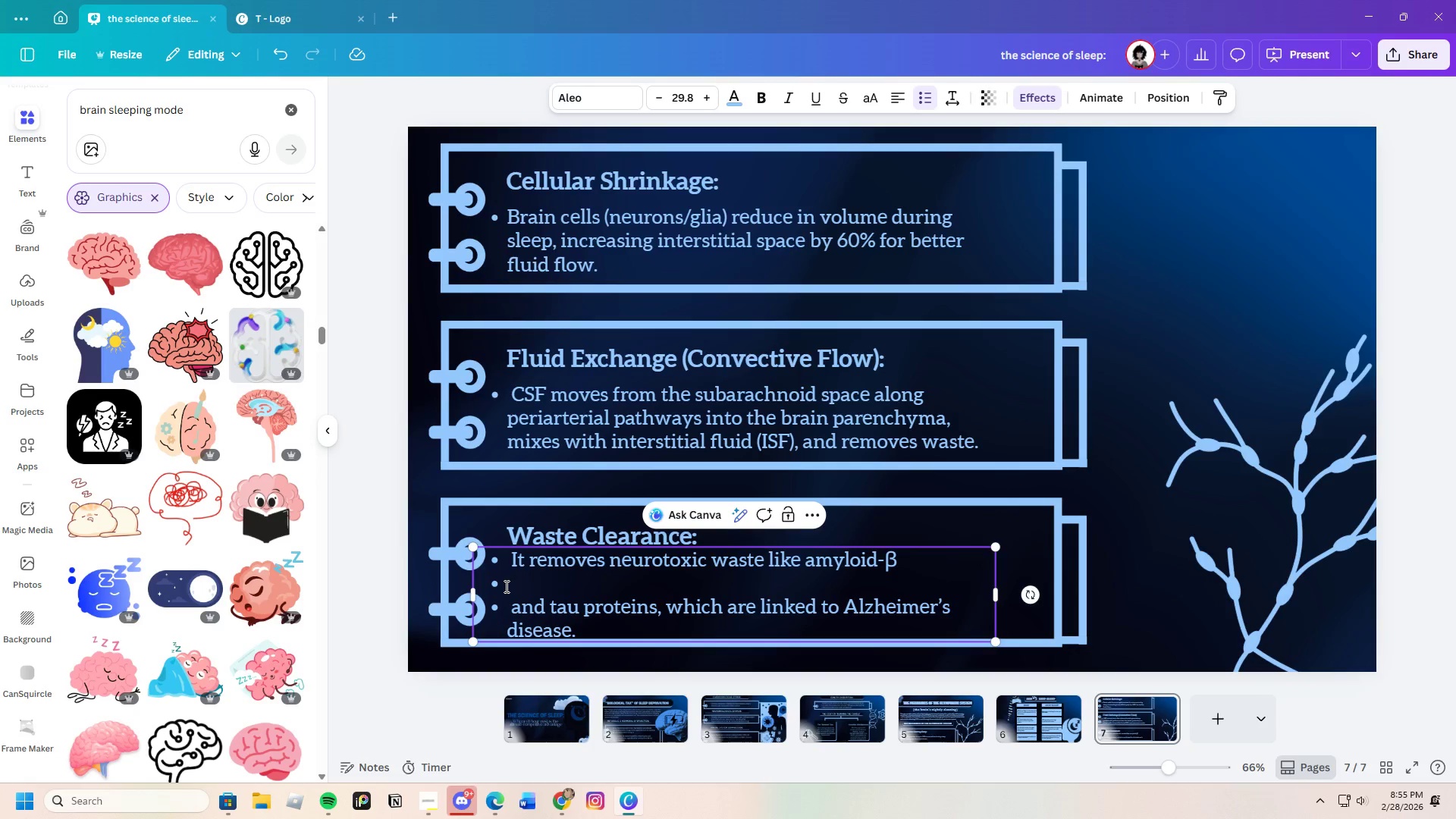 
key(Backspace)
 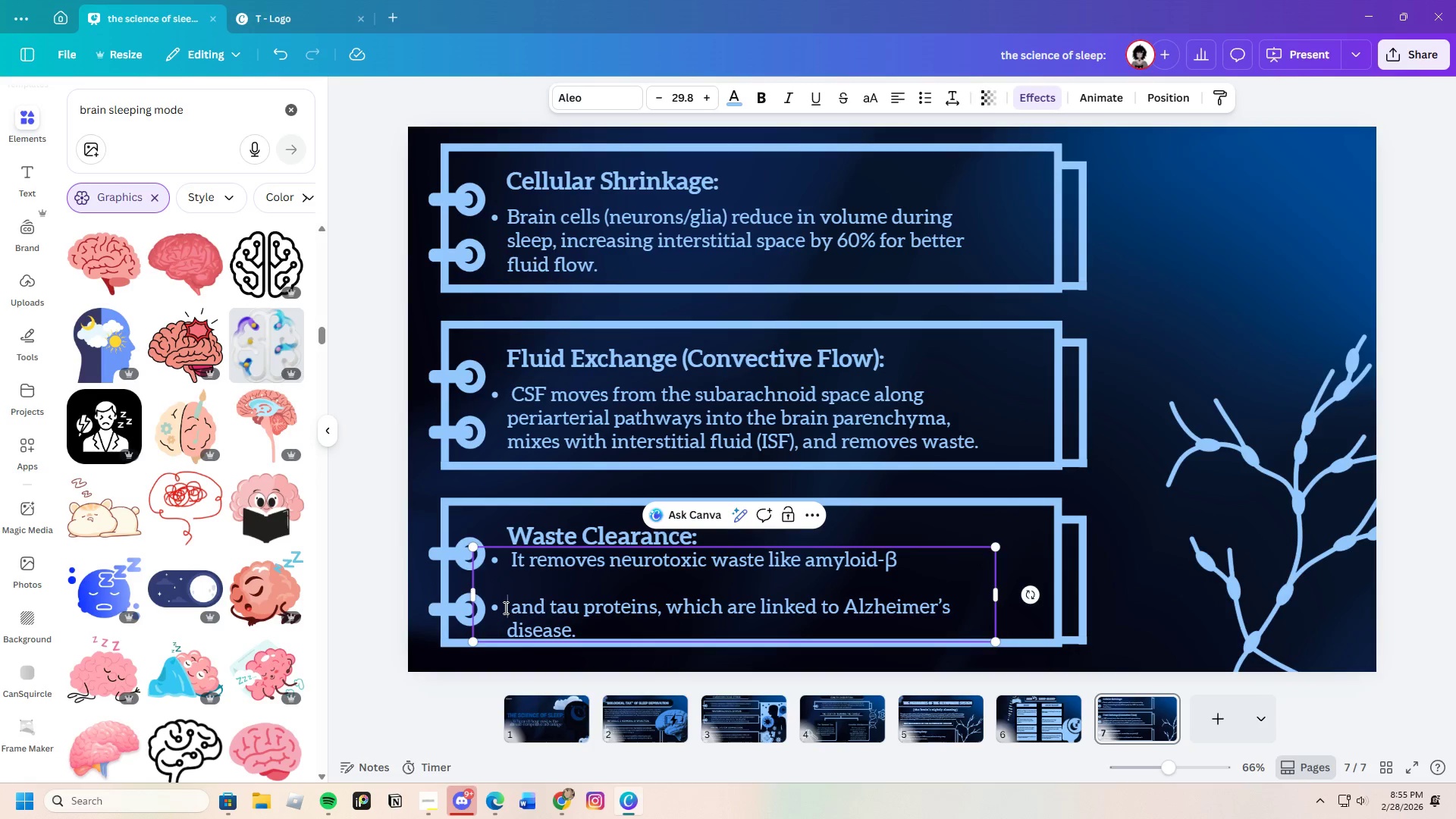 
key(Backspace)
 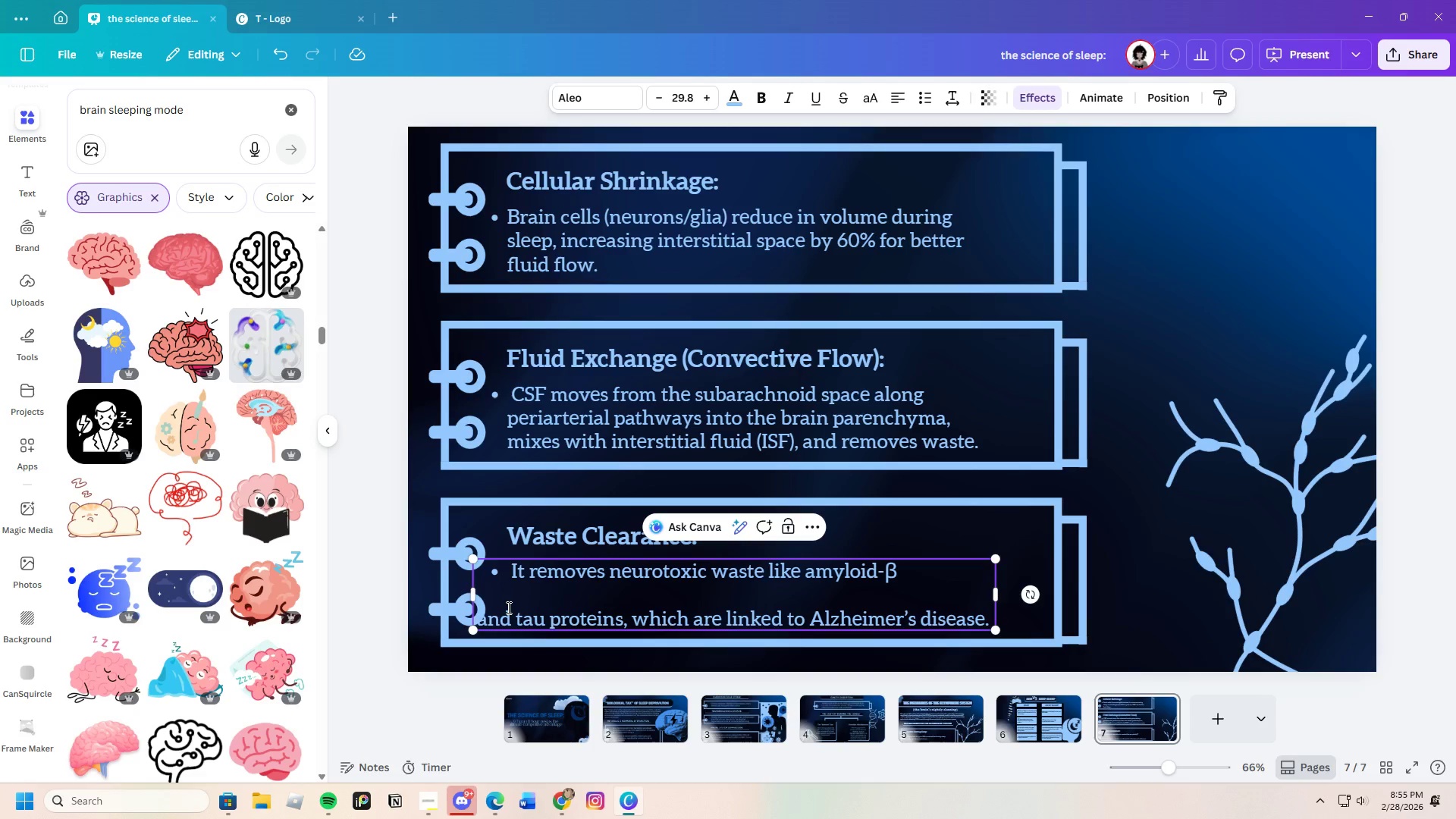 
key(Backspace)
 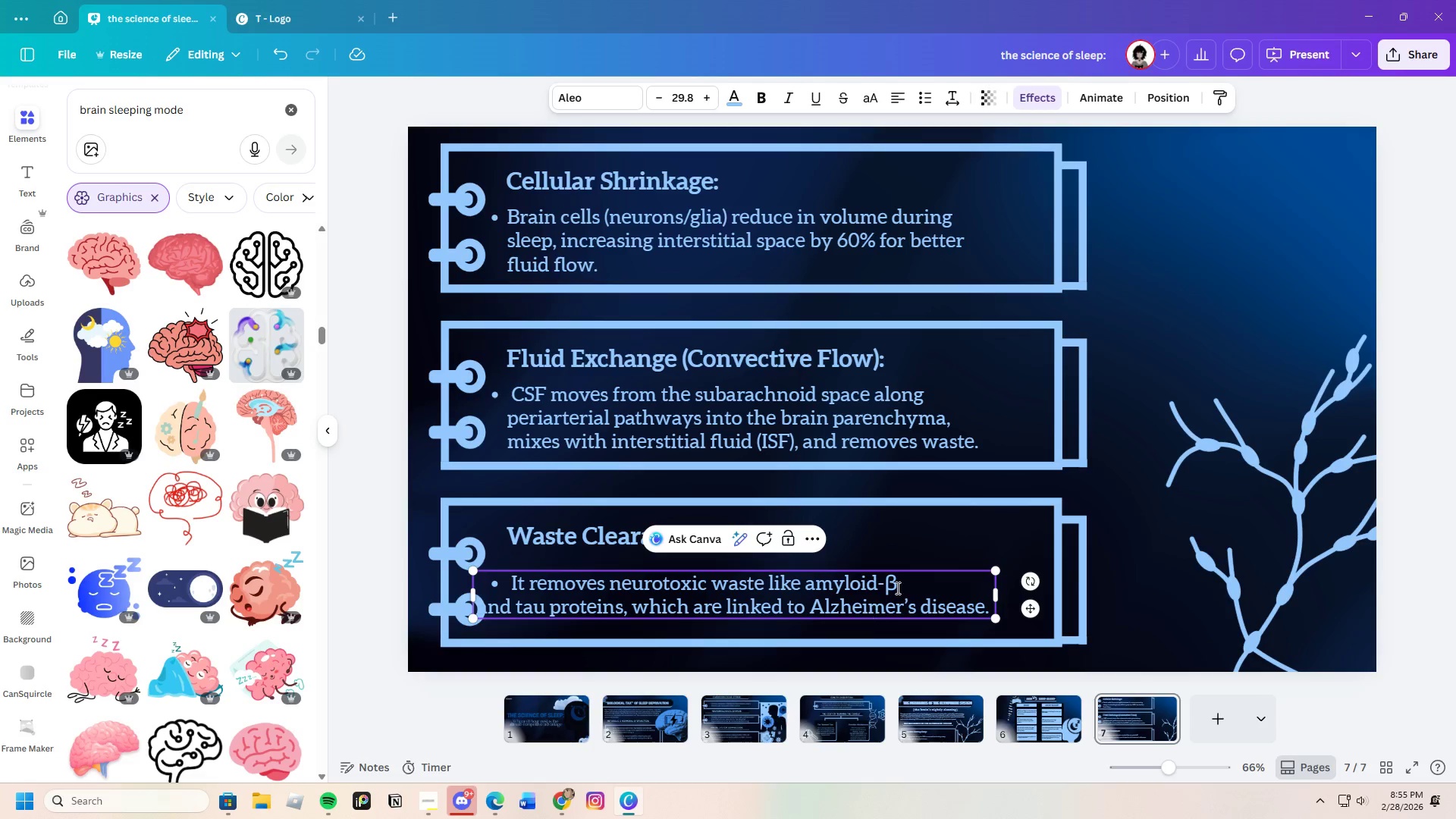 
left_click([963, 539])
 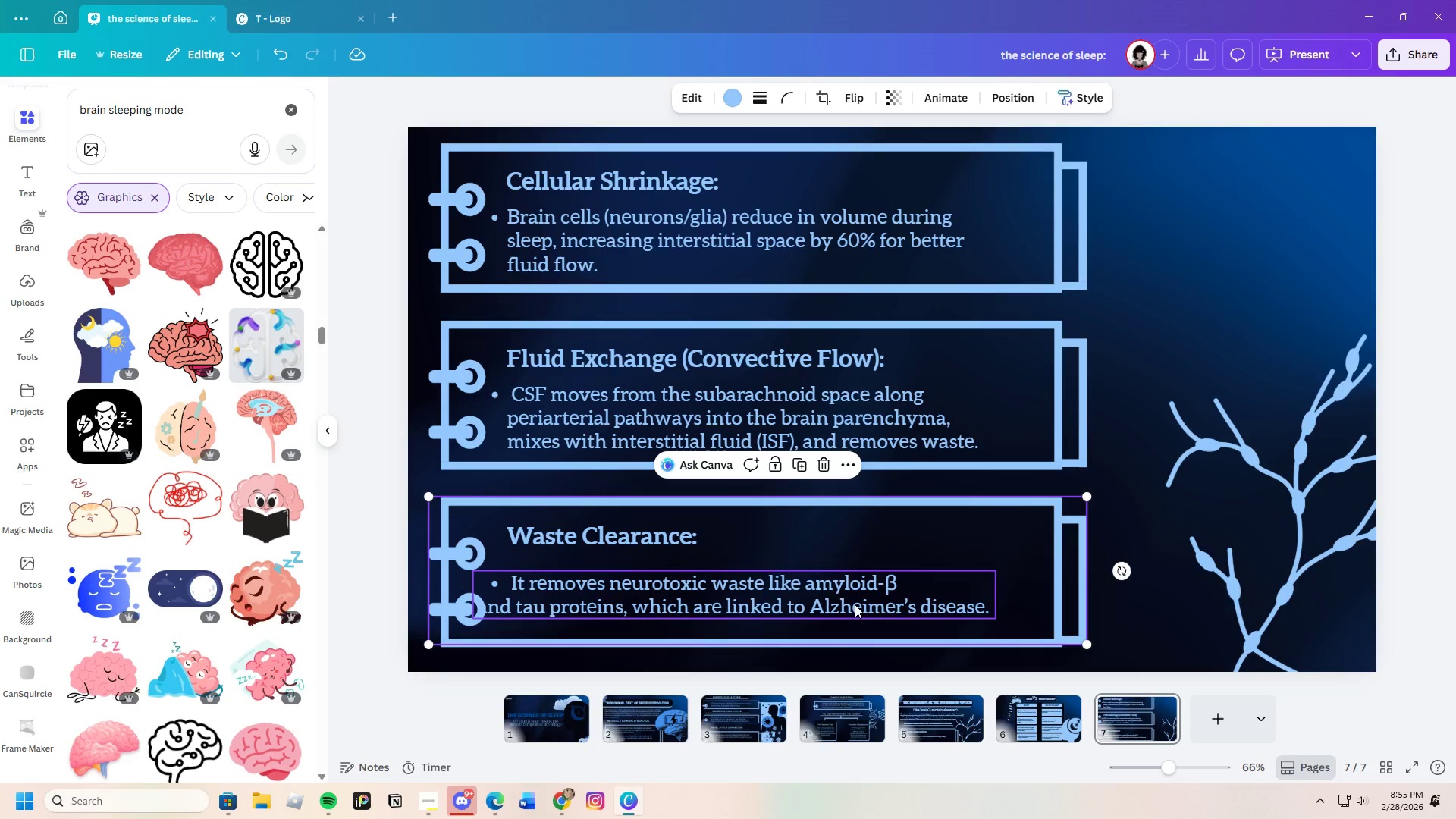 
left_click_drag(start_coordinate=[855, 603], to_coordinate=[864, 601])
 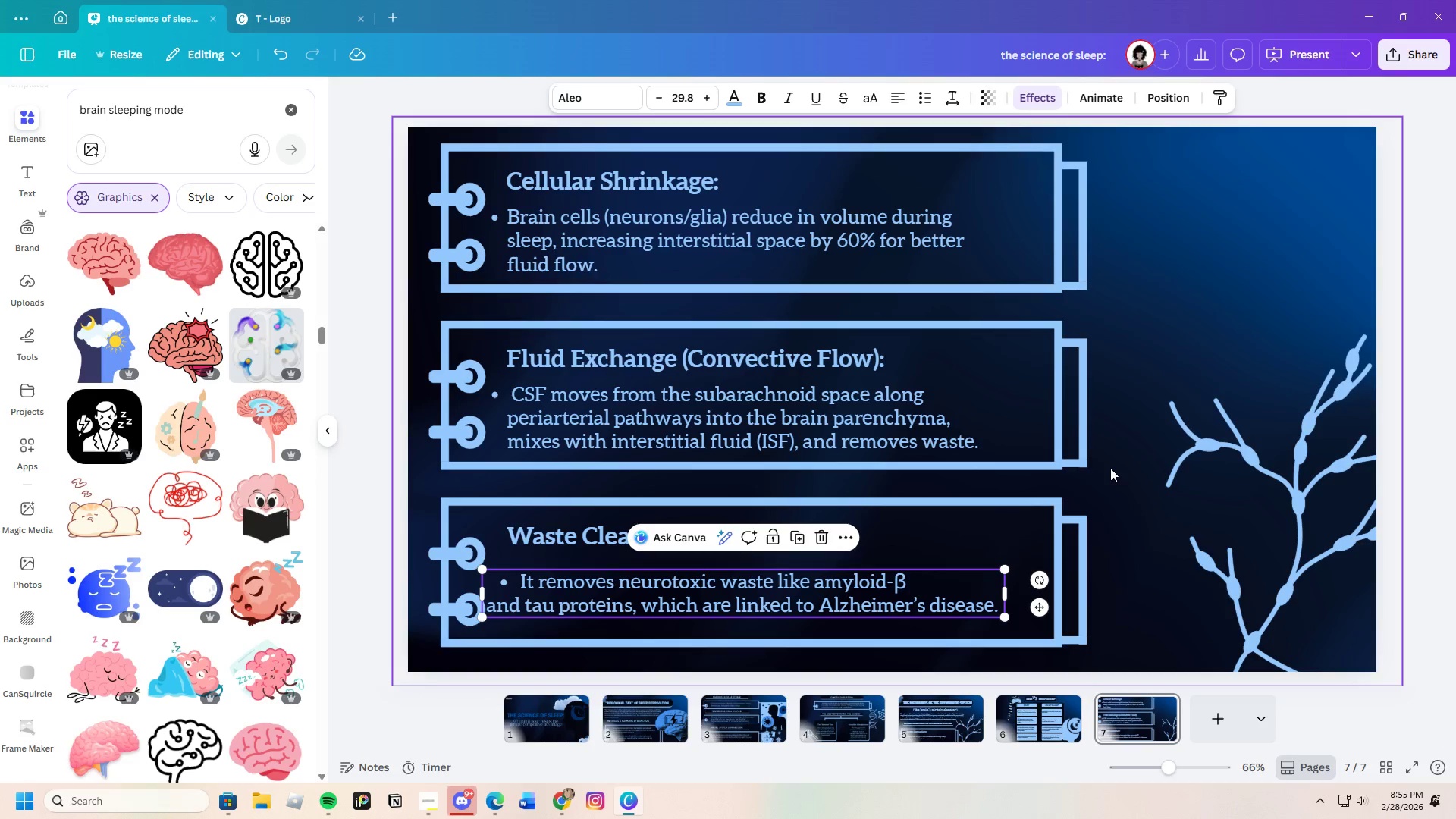 
left_click([1114, 476])
 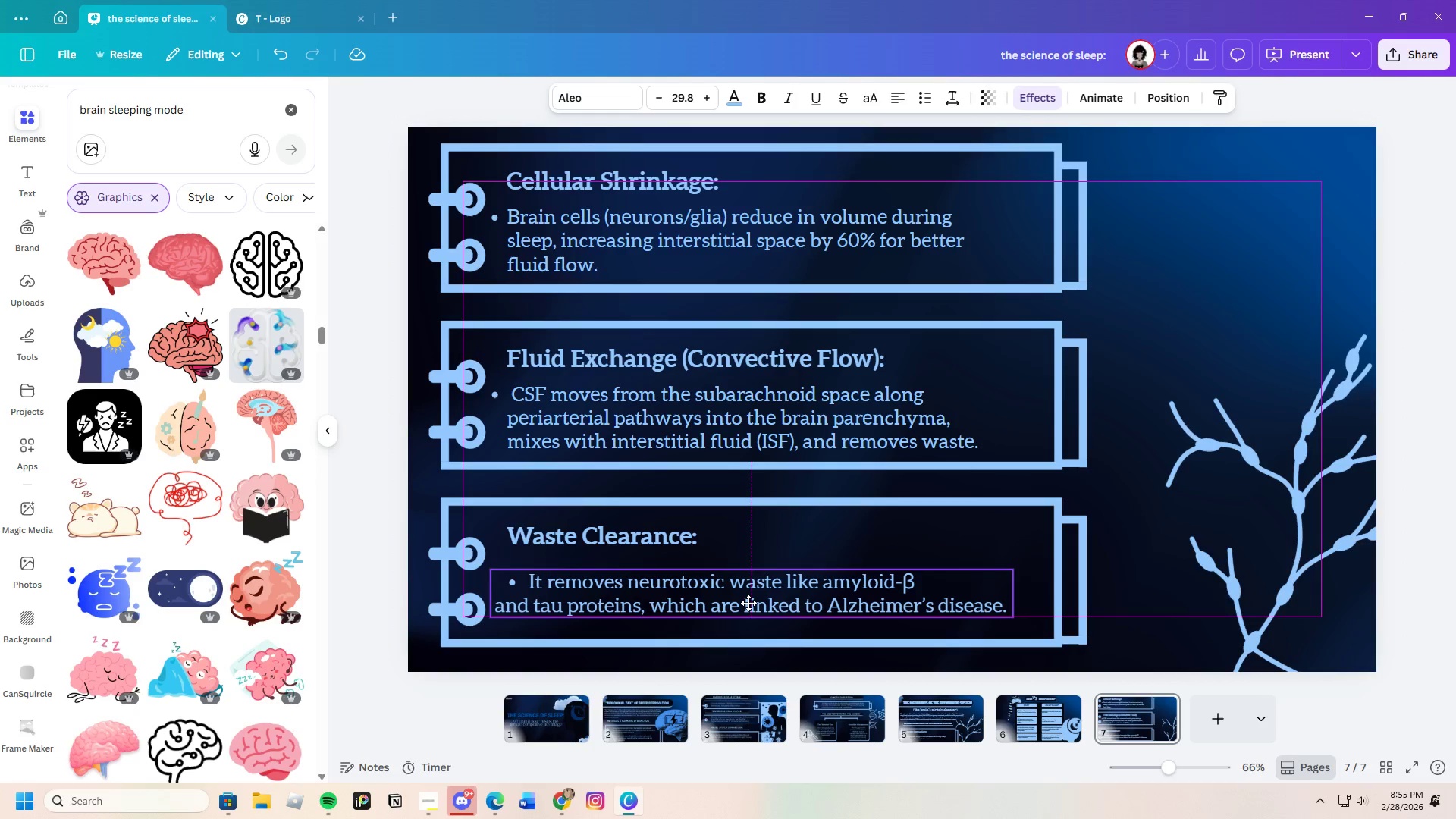 
wait(8.42)
 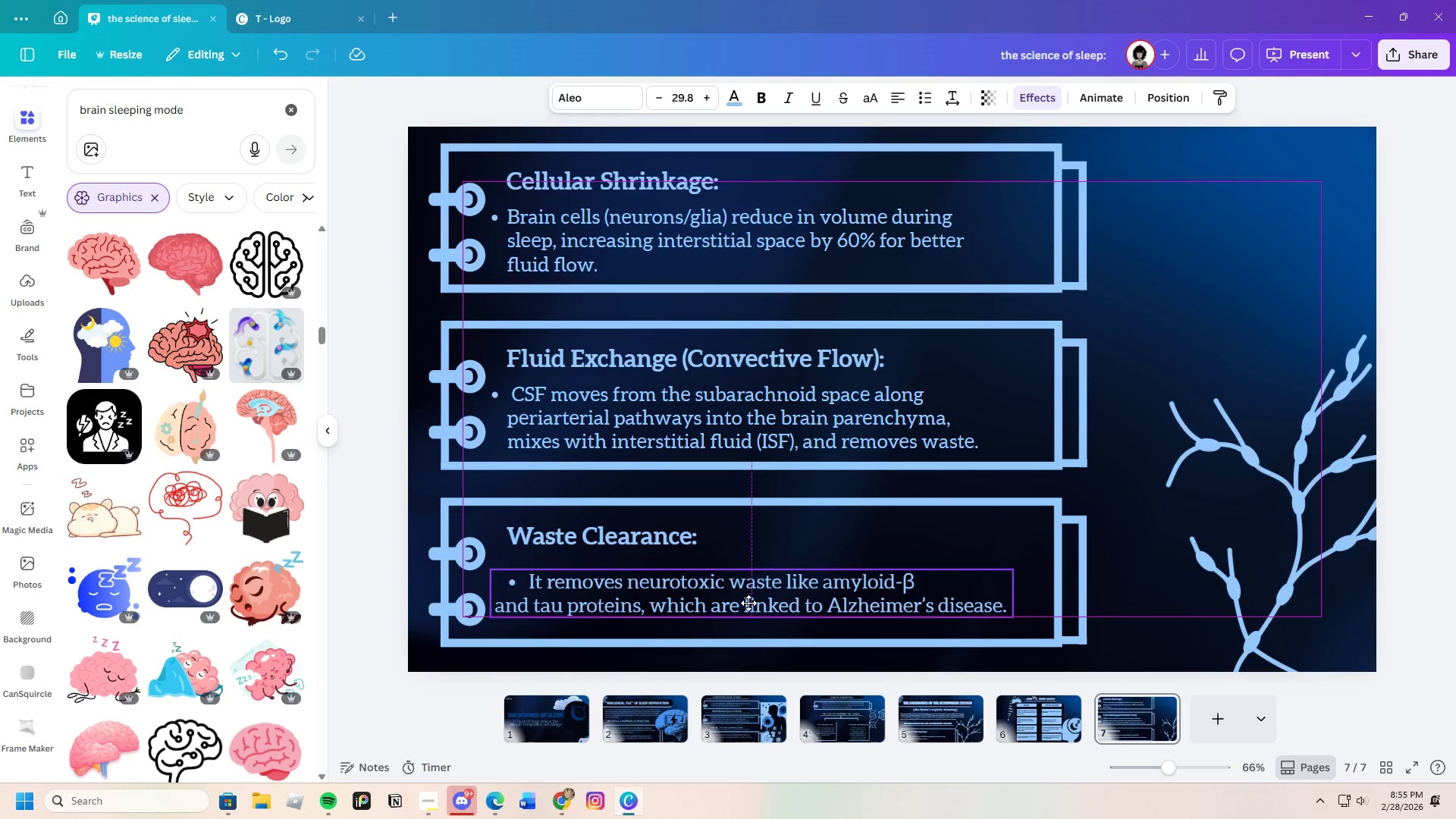 
left_click([1167, 284])
 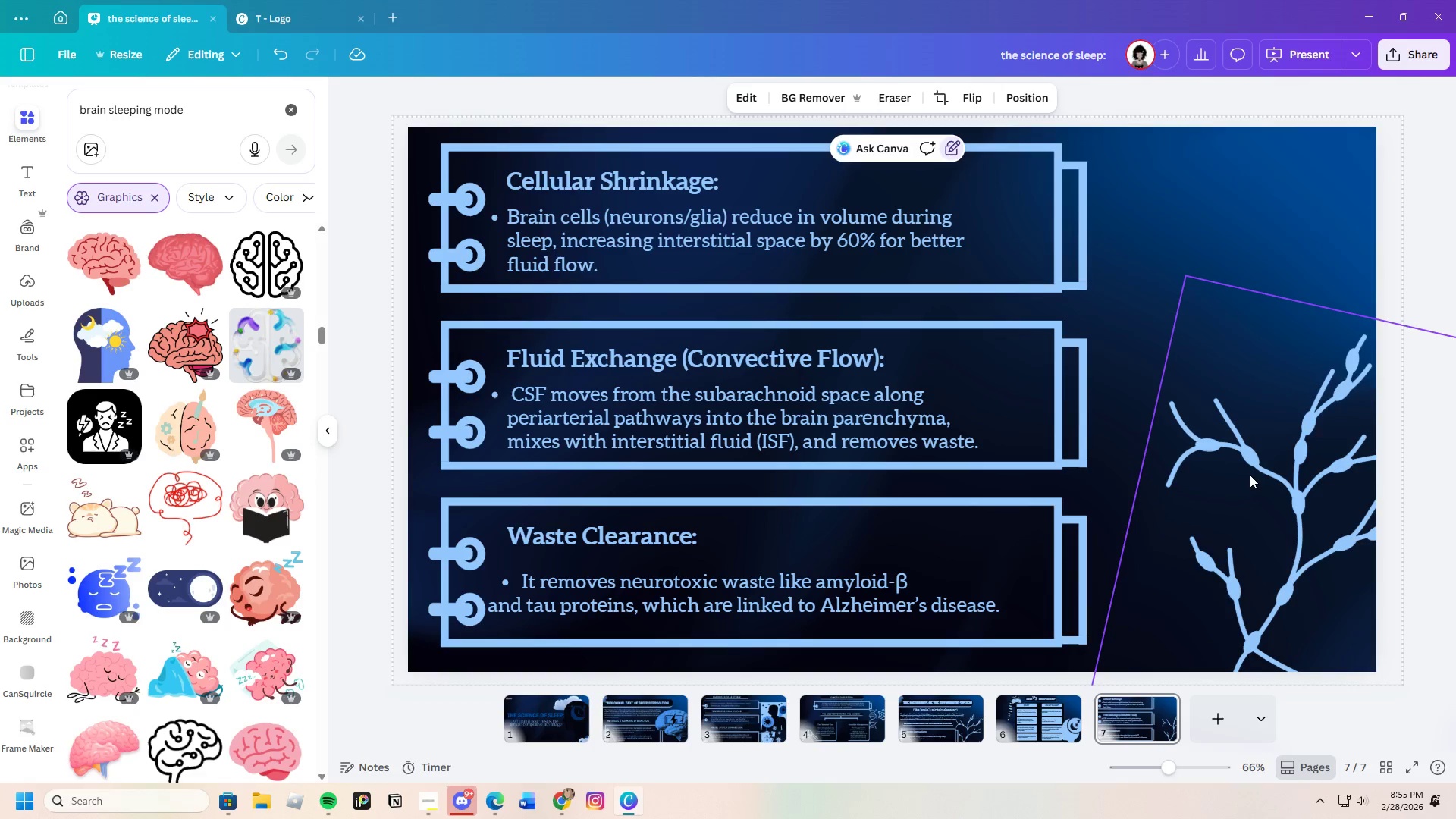 
wait(13.55)
 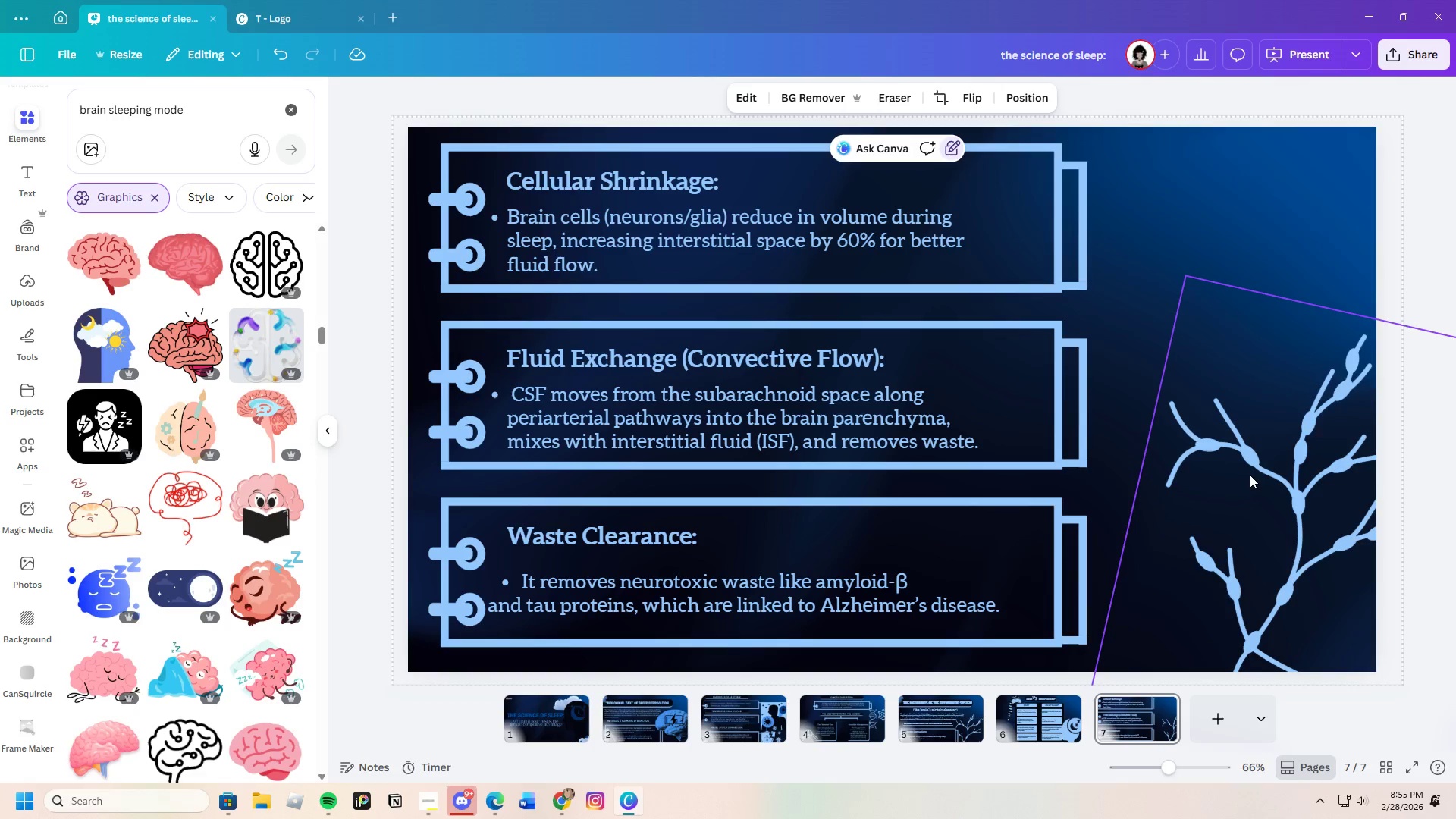 
left_click_drag(start_coordinate=[200, 109], to_coordinate=[11, 109])
 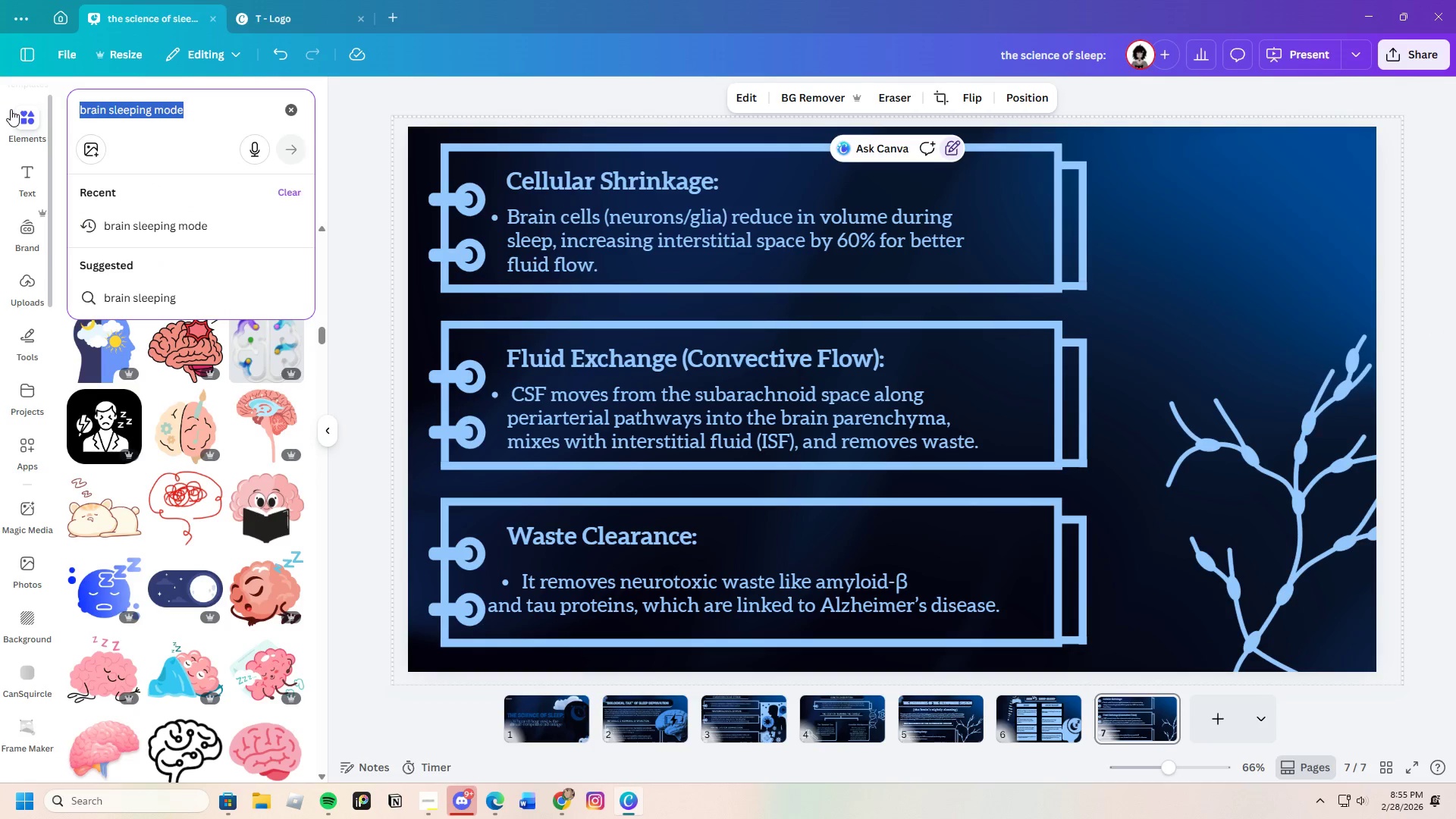 
key(Backspace)
type(Cellular shrinkage)
 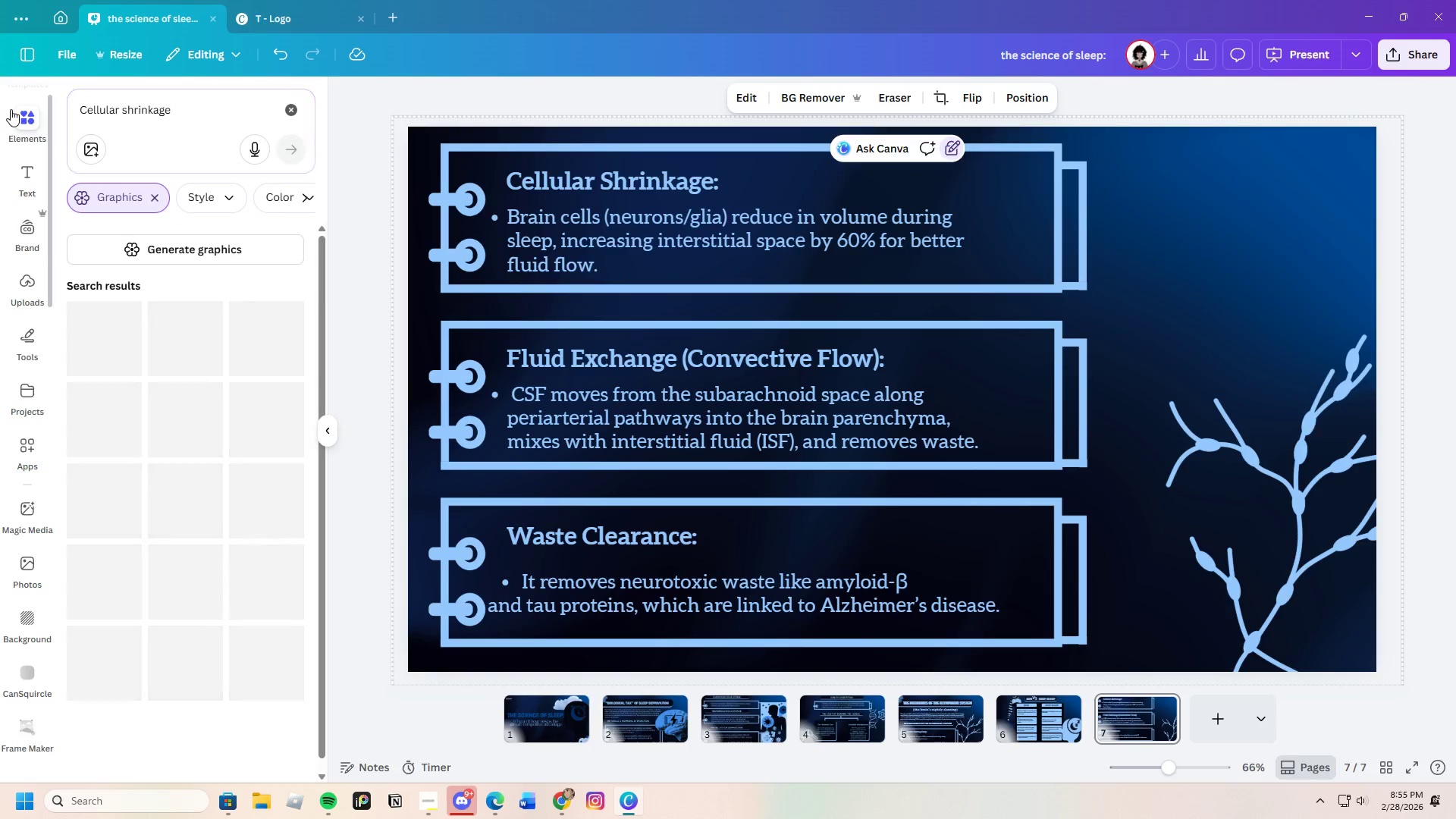 
 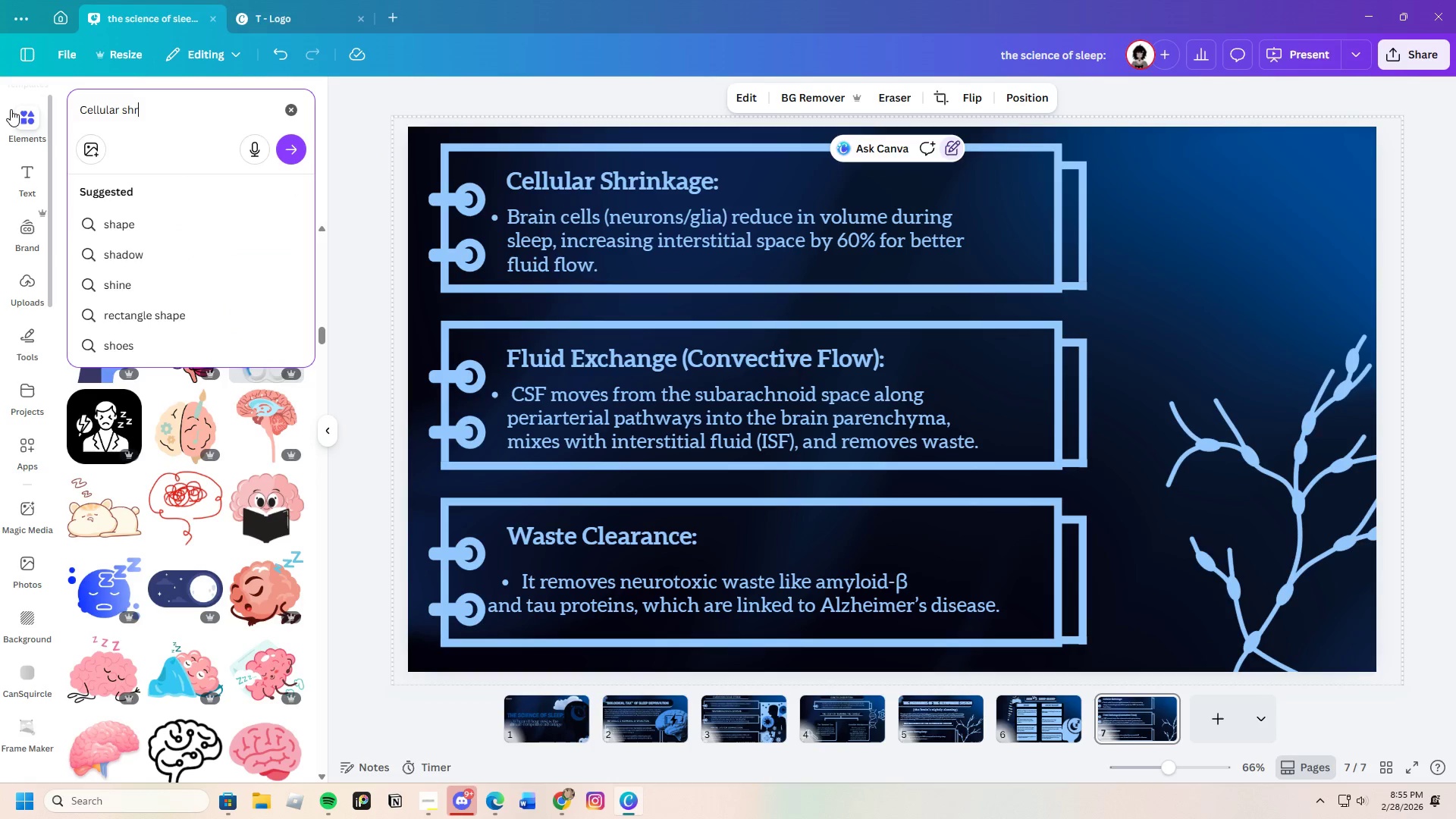 
key(Enter)
 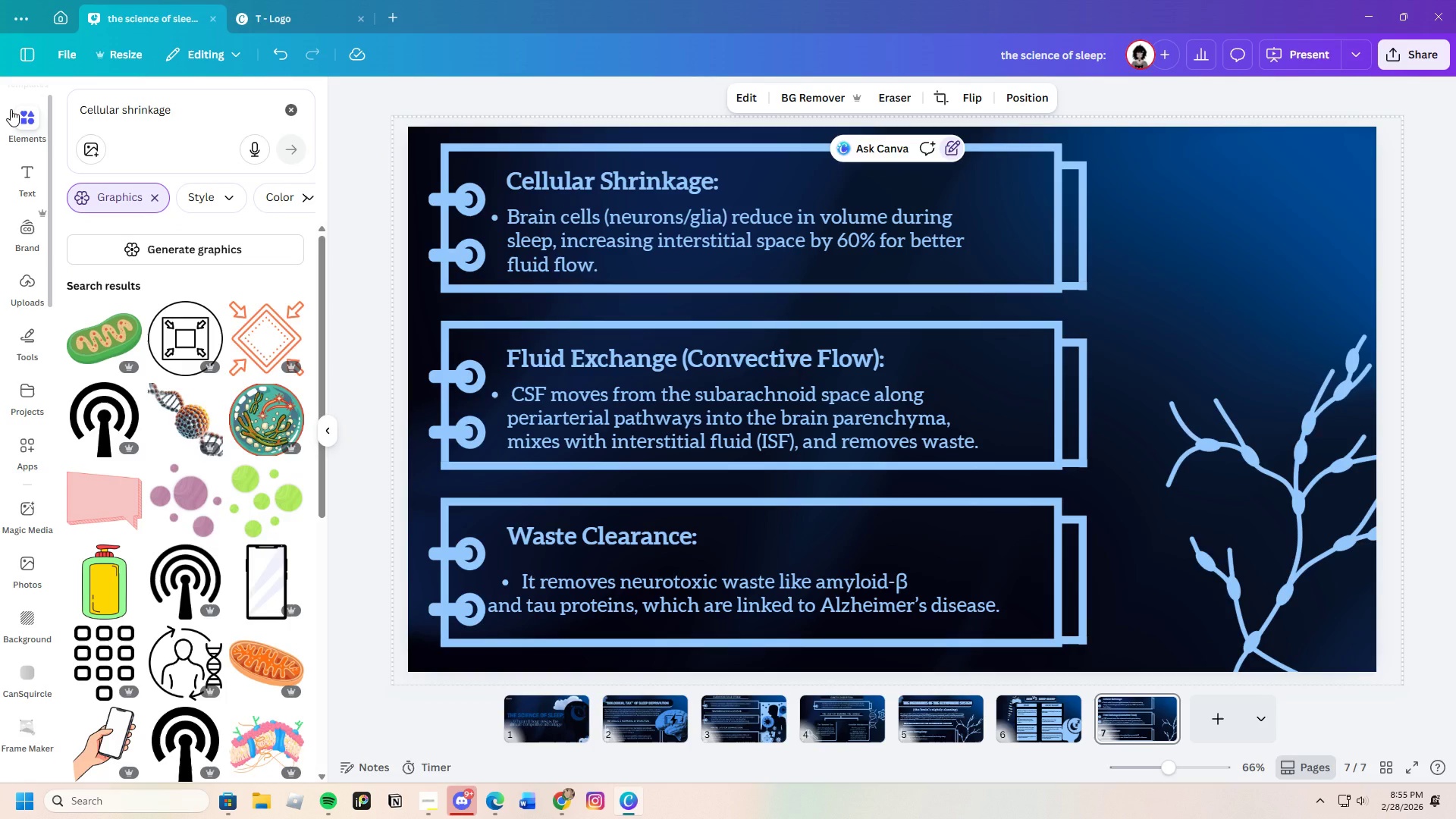 
scroll: coordinate [208, 479], scroll_direction: down, amount: 2.0
 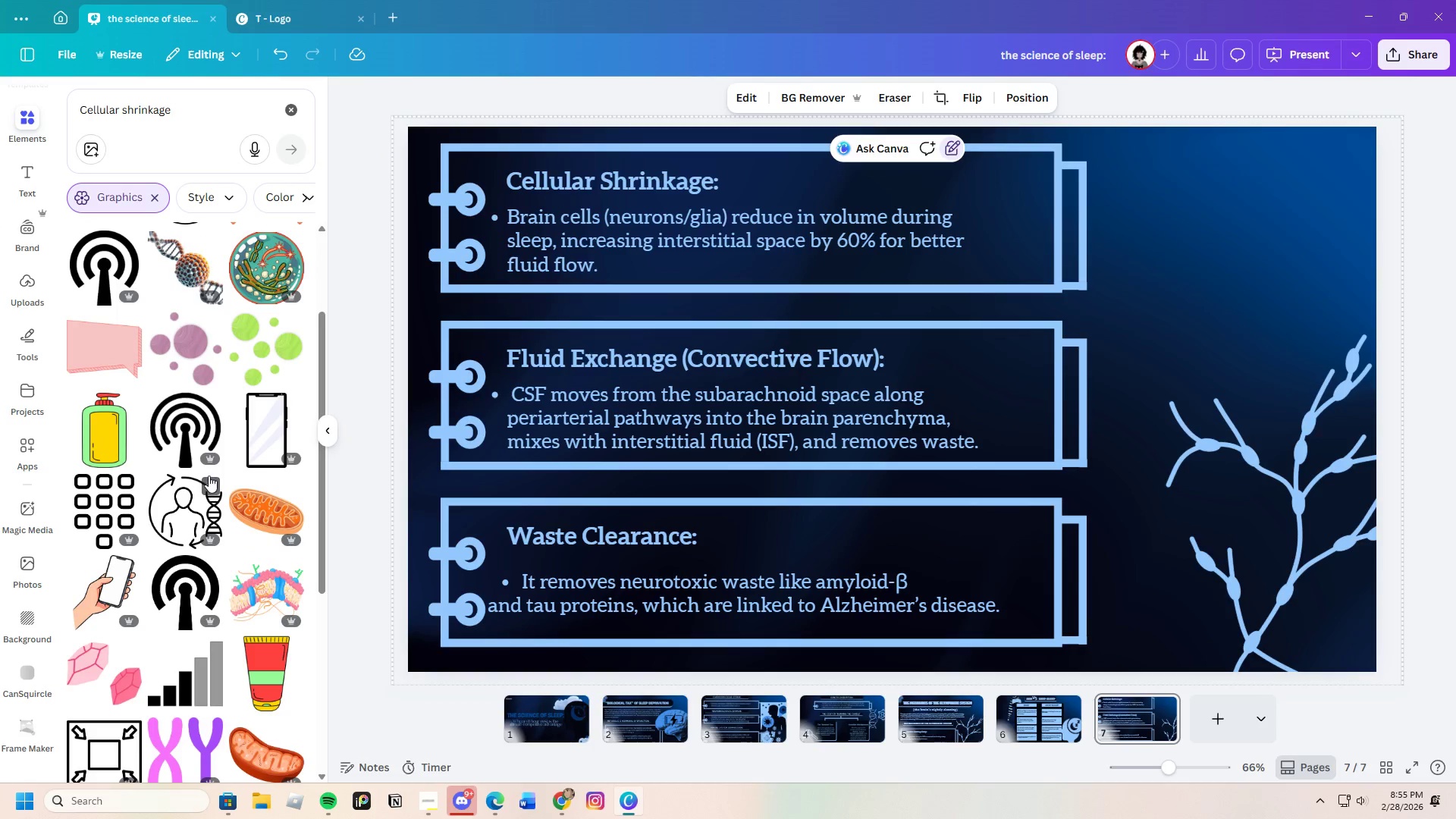 
scroll: coordinate [209, 475], scroll_direction: up, amount: 2.0
 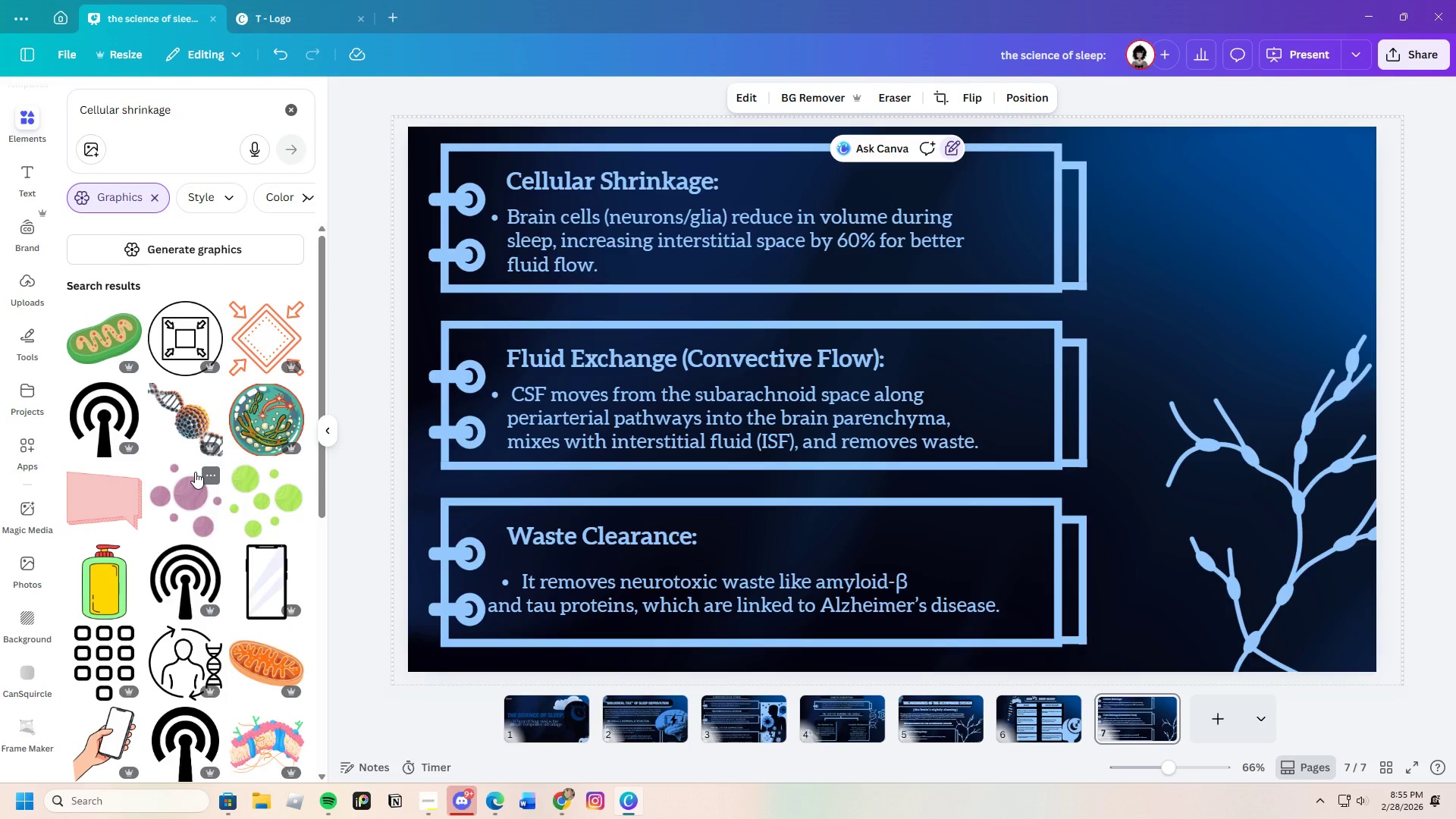 
scroll: coordinate [254, 485], scroll_direction: down, amount: 8.0
 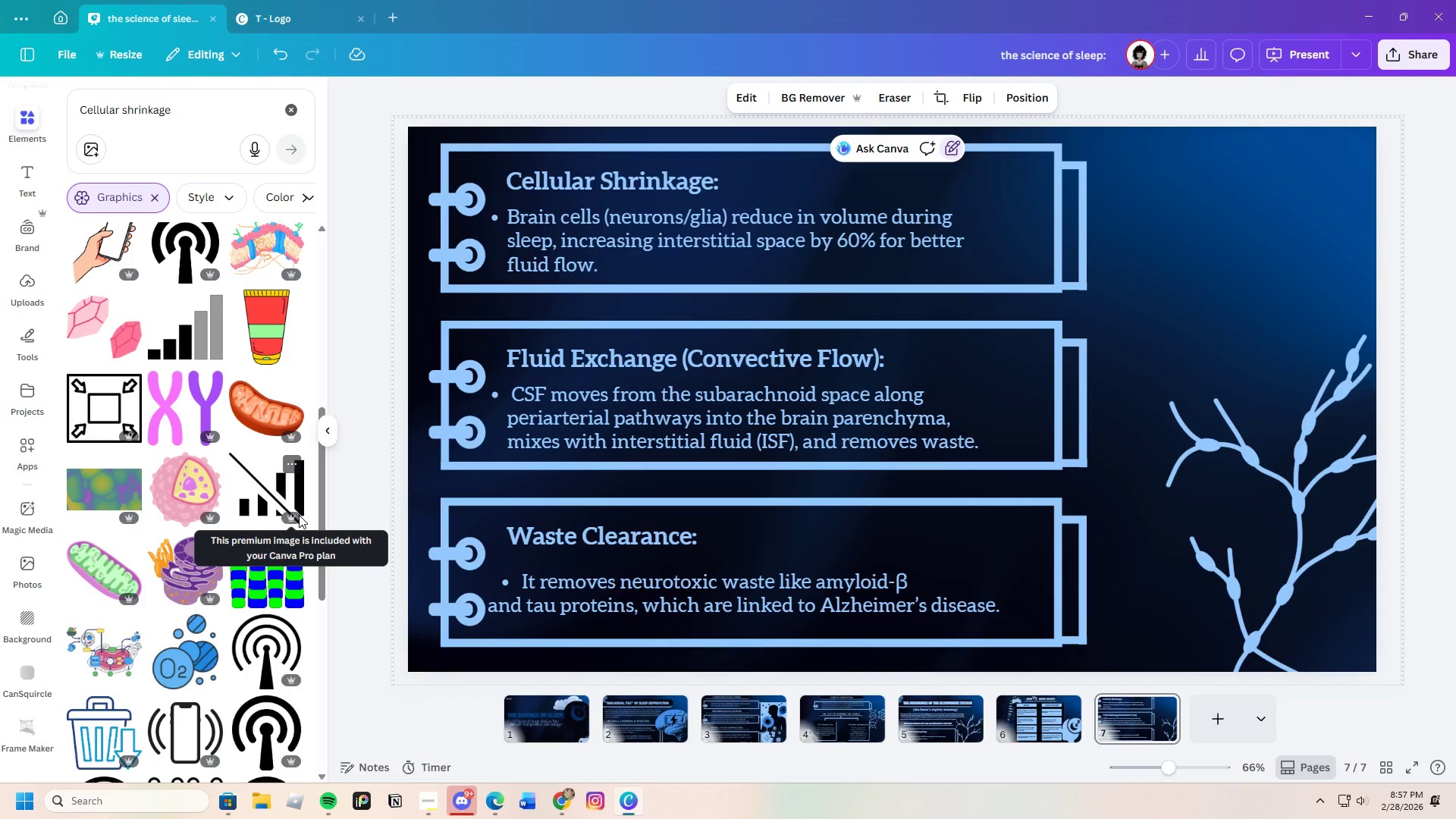 
wait(125.68)
 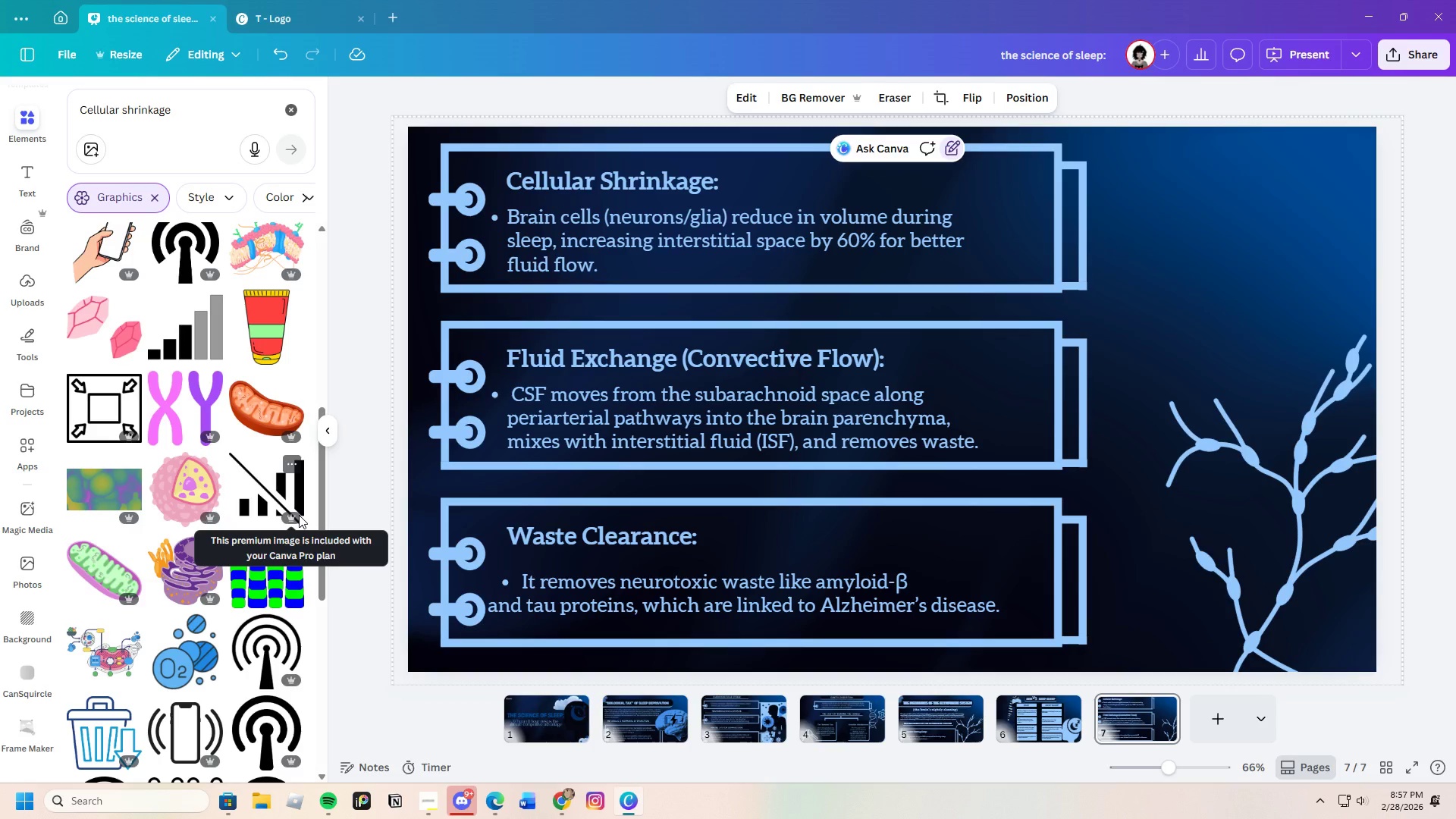 
scroll: coordinate [194, 557], scroll_direction: down, amount: 12.0
 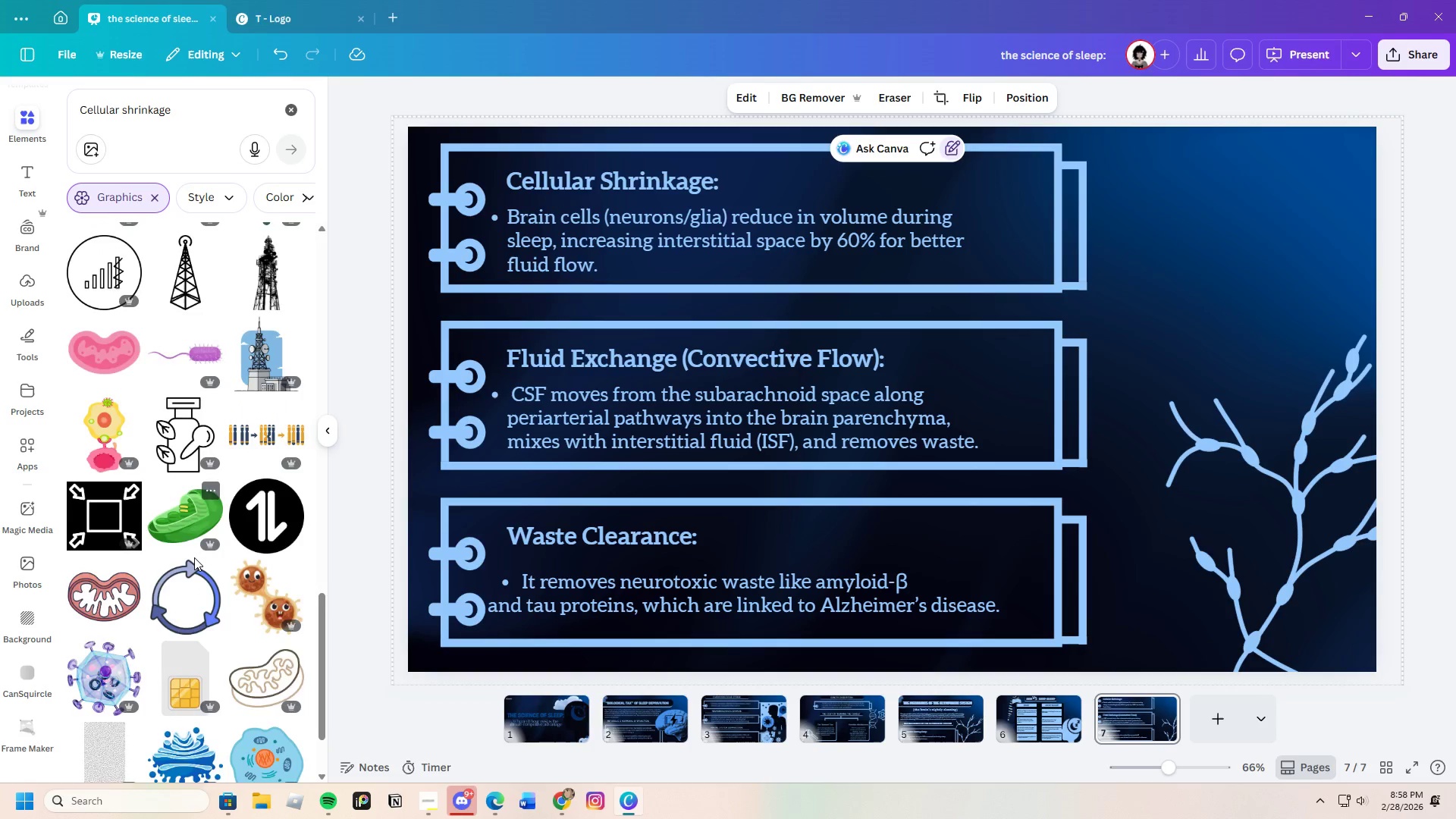 
scroll: coordinate [194, 557], scroll_direction: up, amount: 2.0
 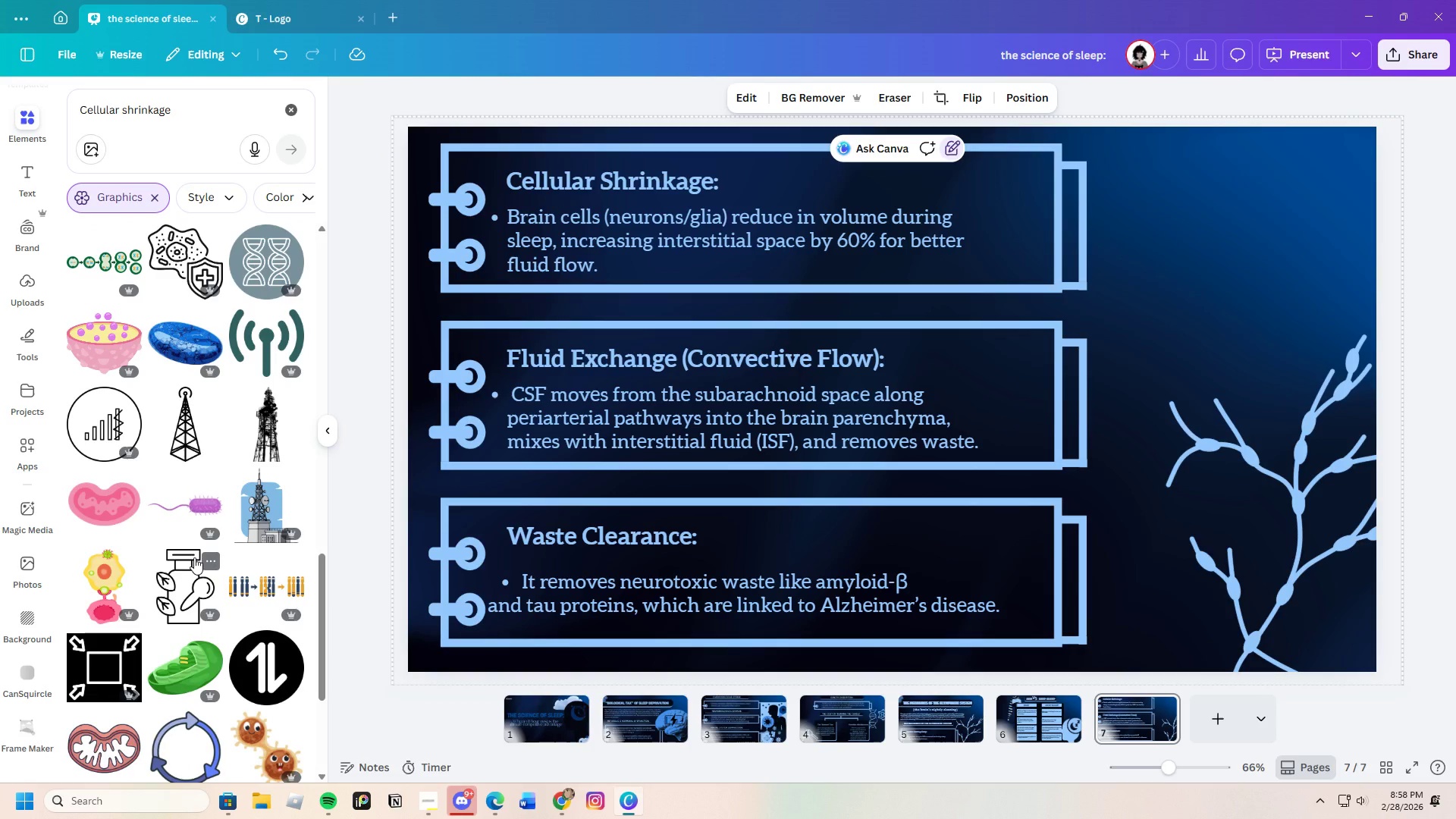 
scroll: coordinate [242, 655], scroll_direction: down, amount: 17.0
 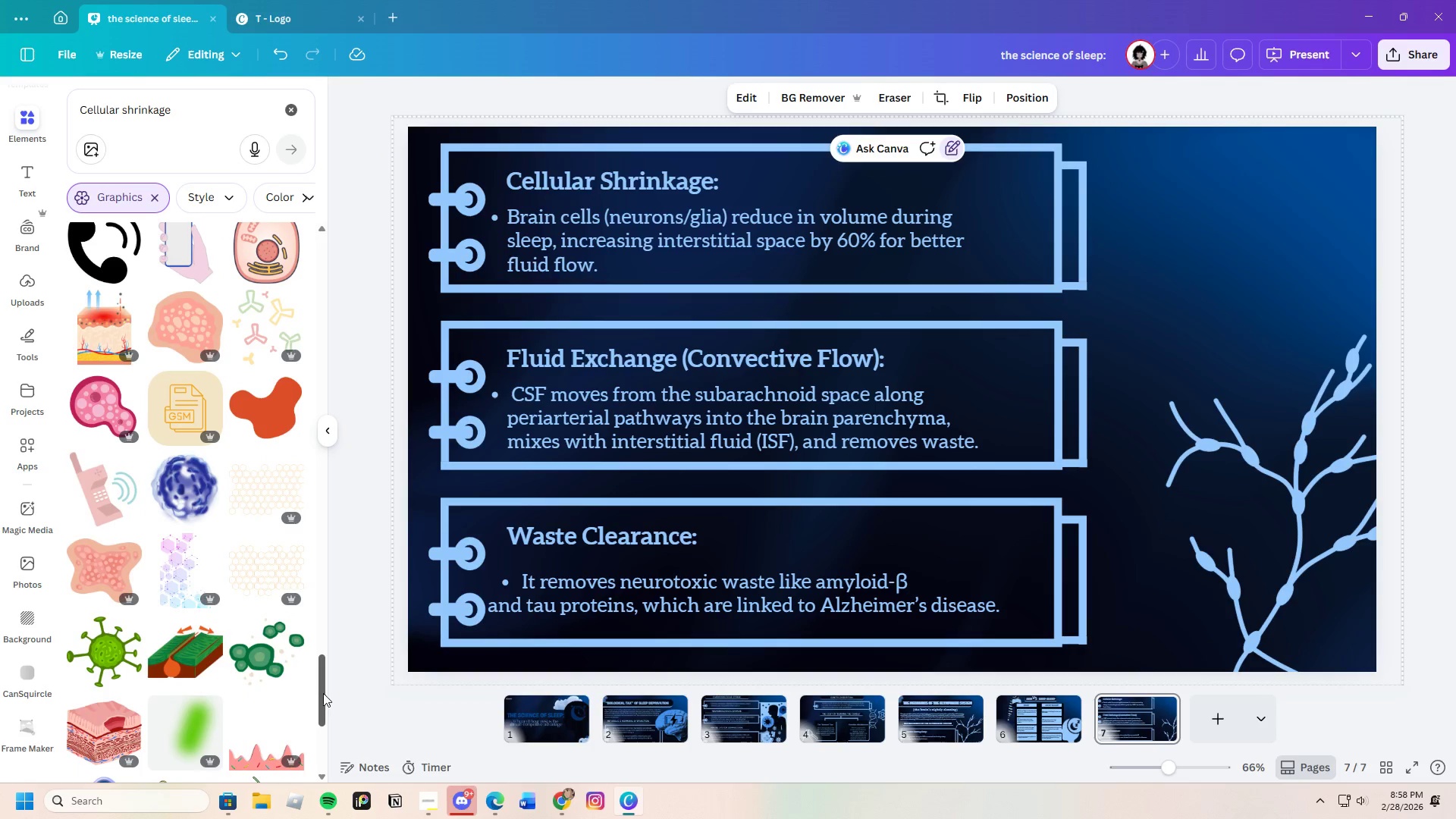 
left_click_drag(start_coordinate=[325, 693], to_coordinate=[332, 224])
 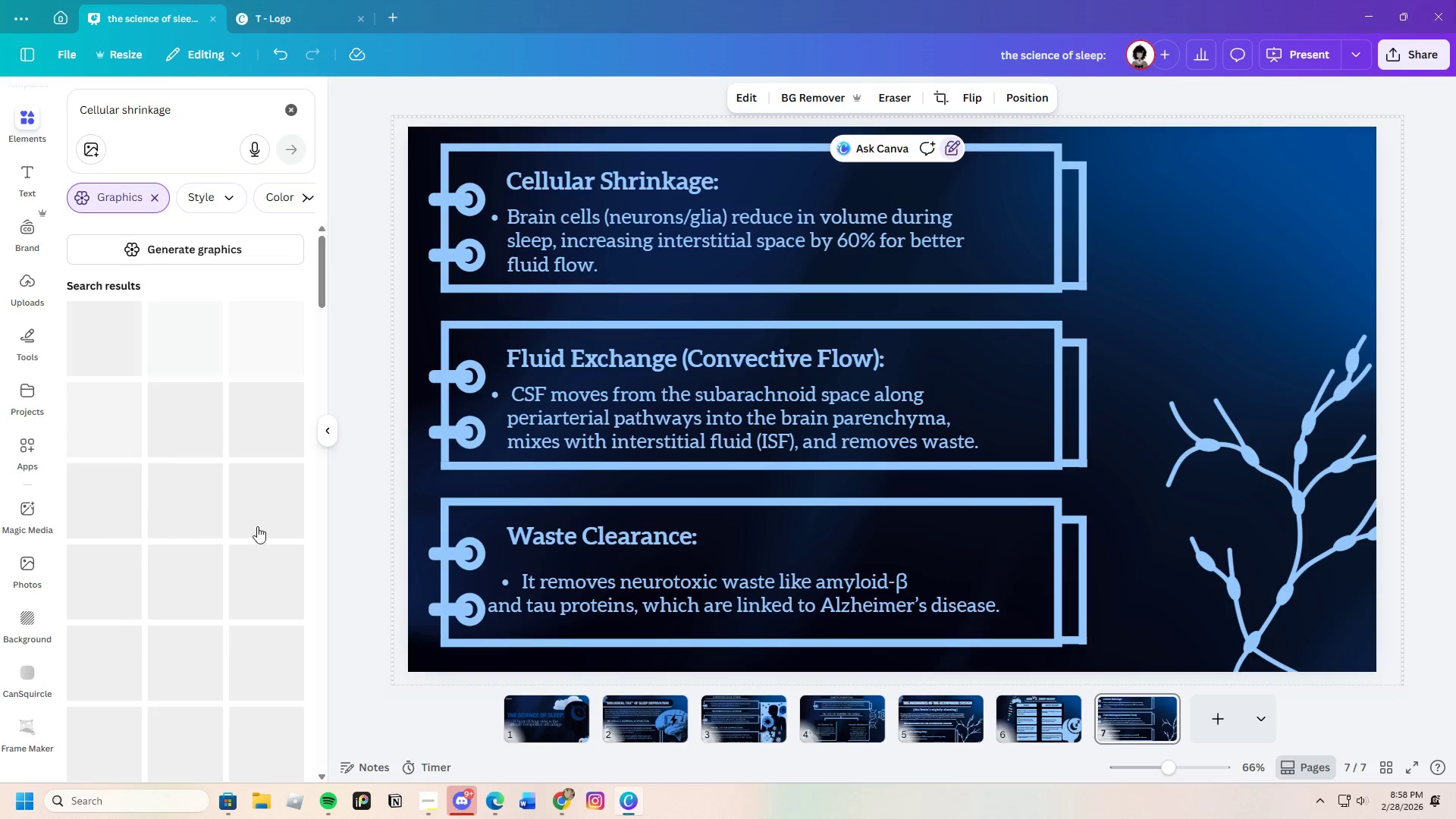 
mouse_move([247, 512])
 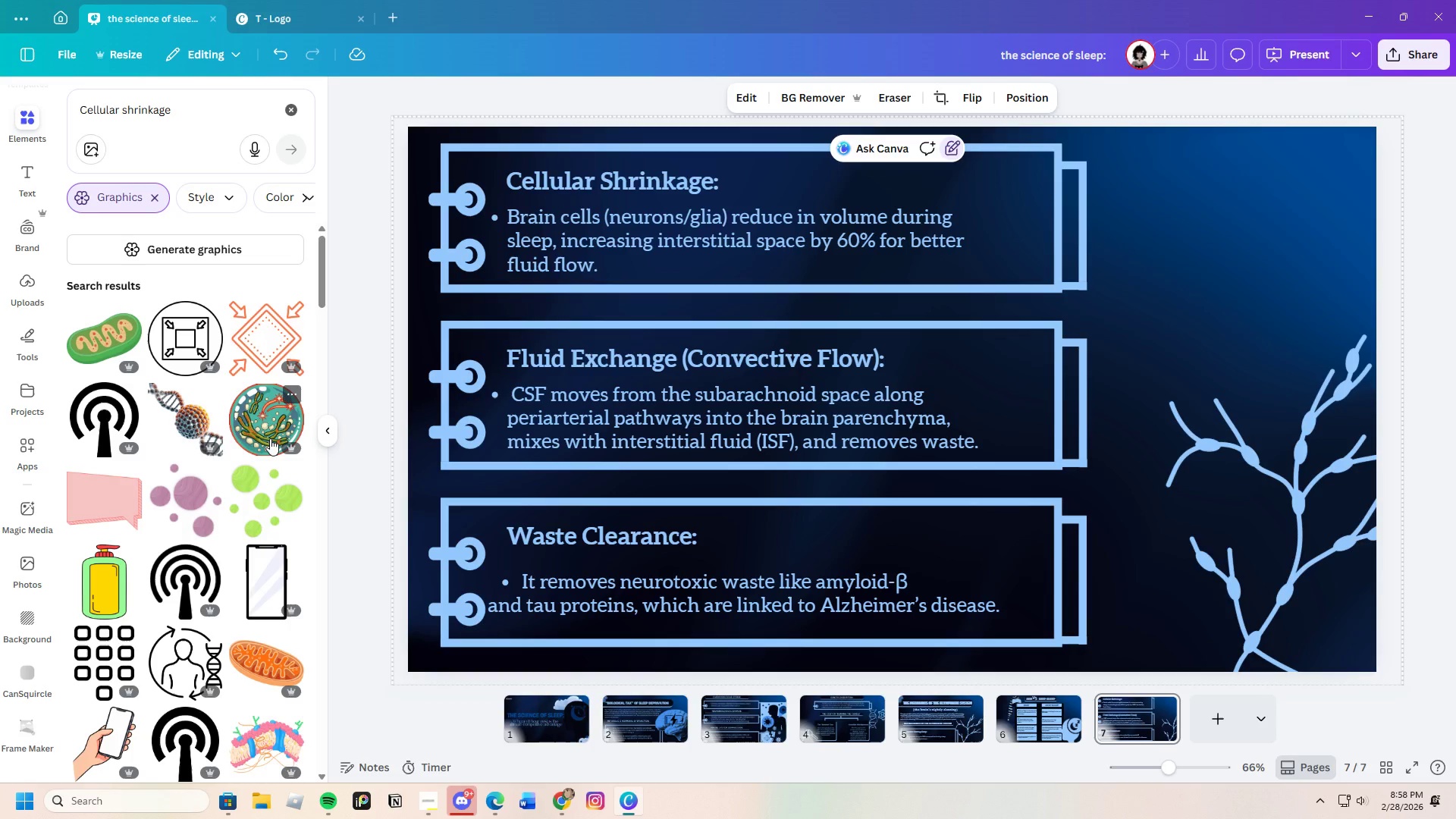 
left_click([267, 426])
 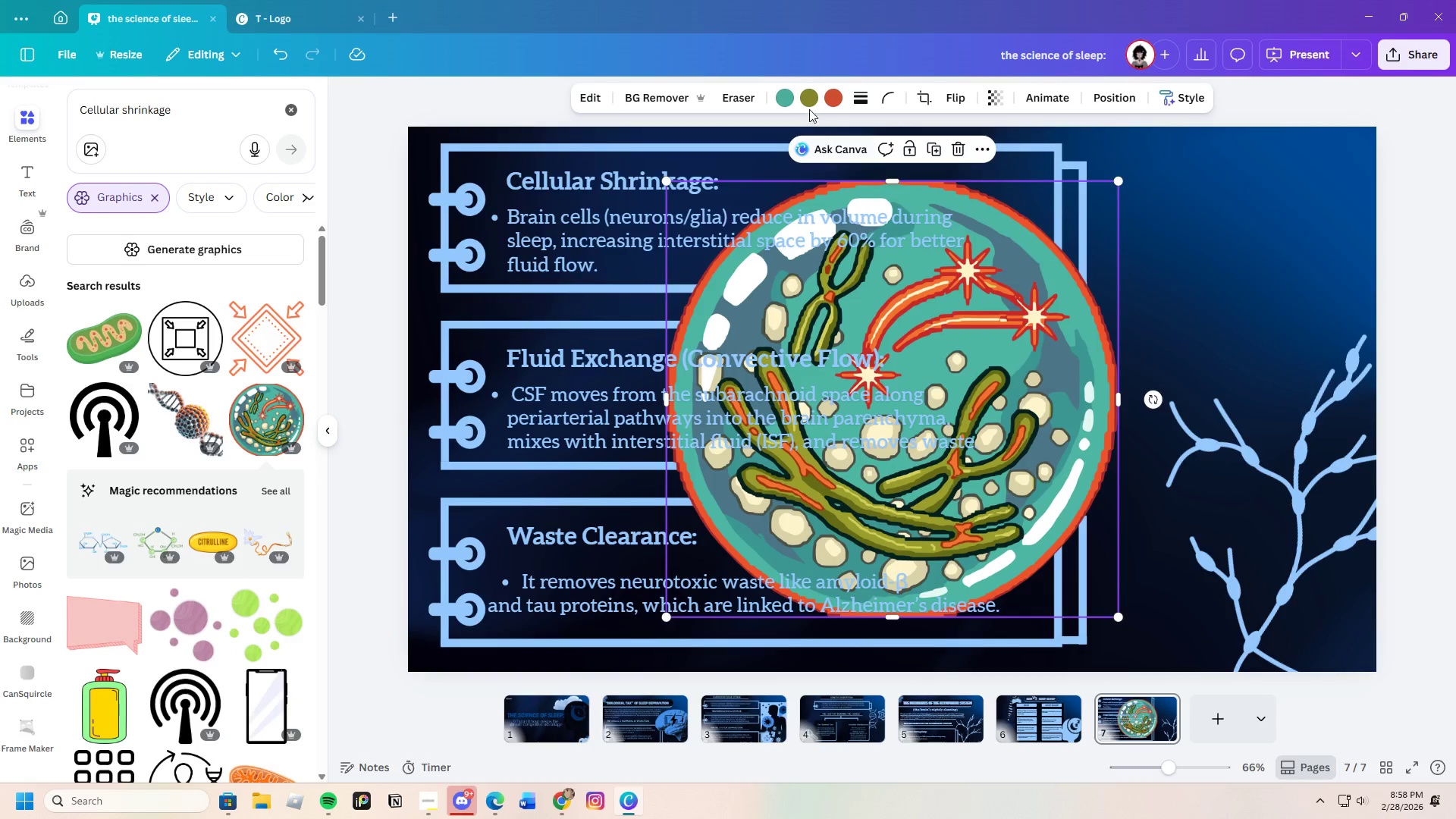 
left_click([786, 96])
 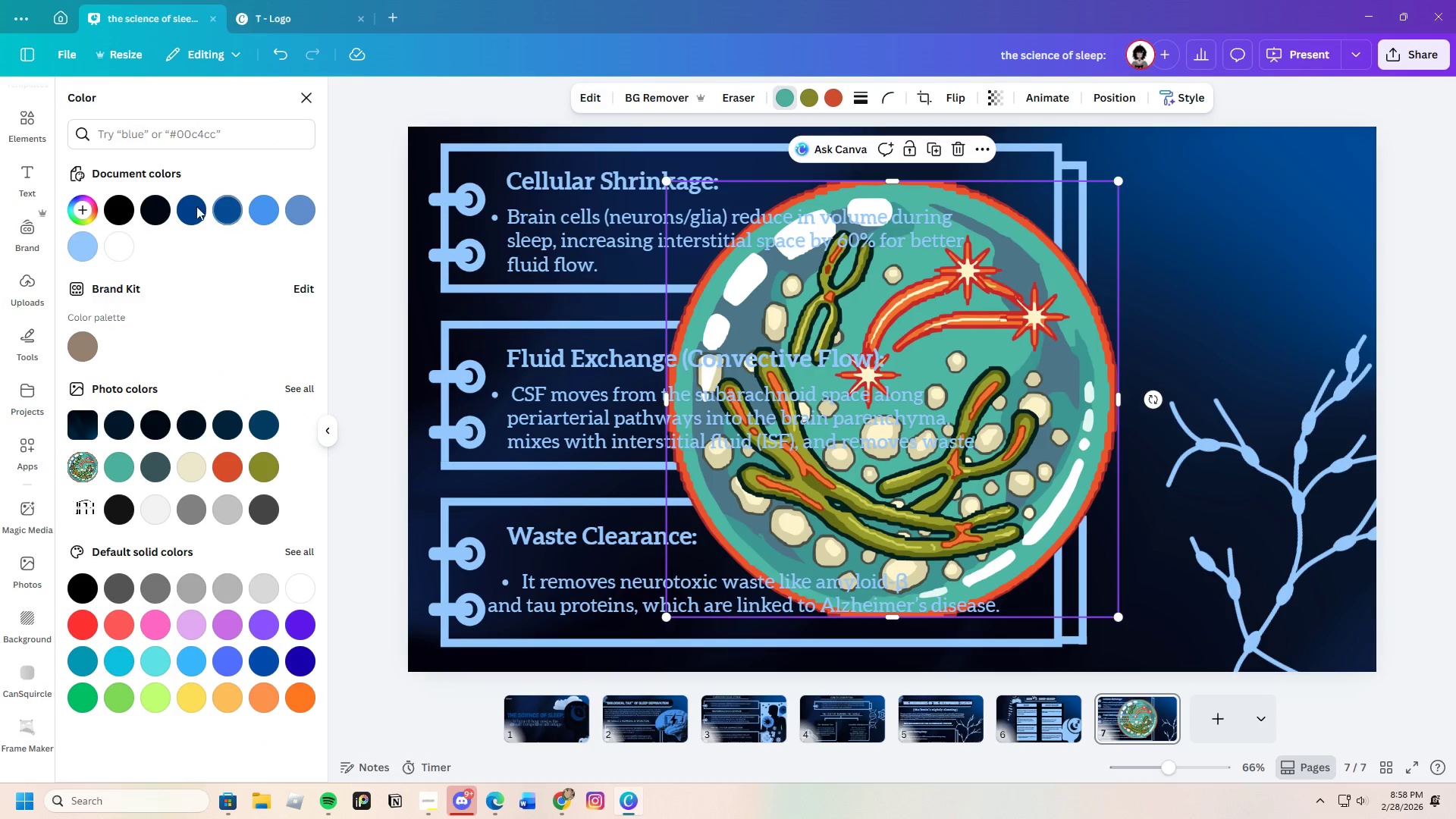 
left_click([188, 207])
 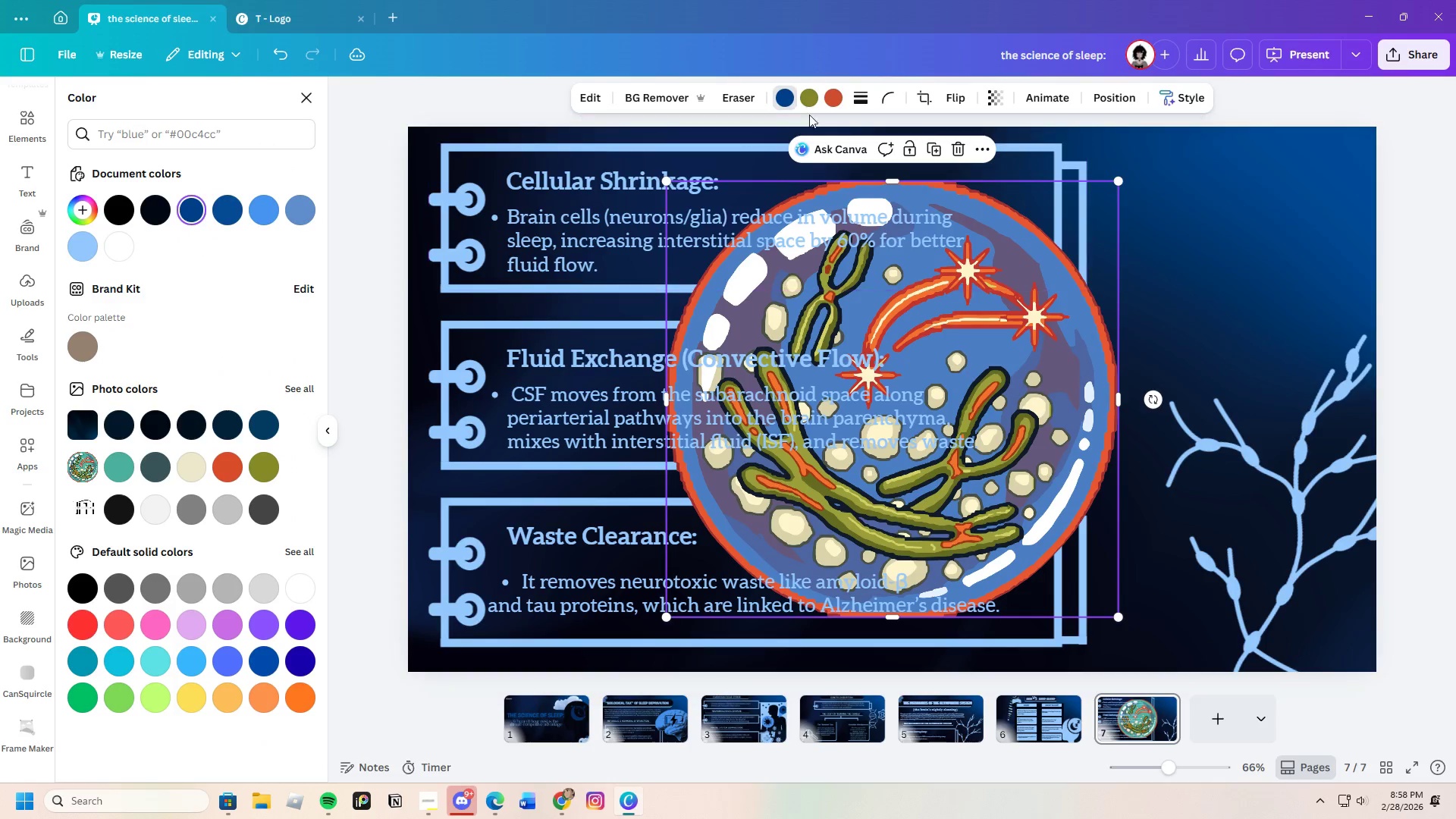 
left_click([811, 99])
 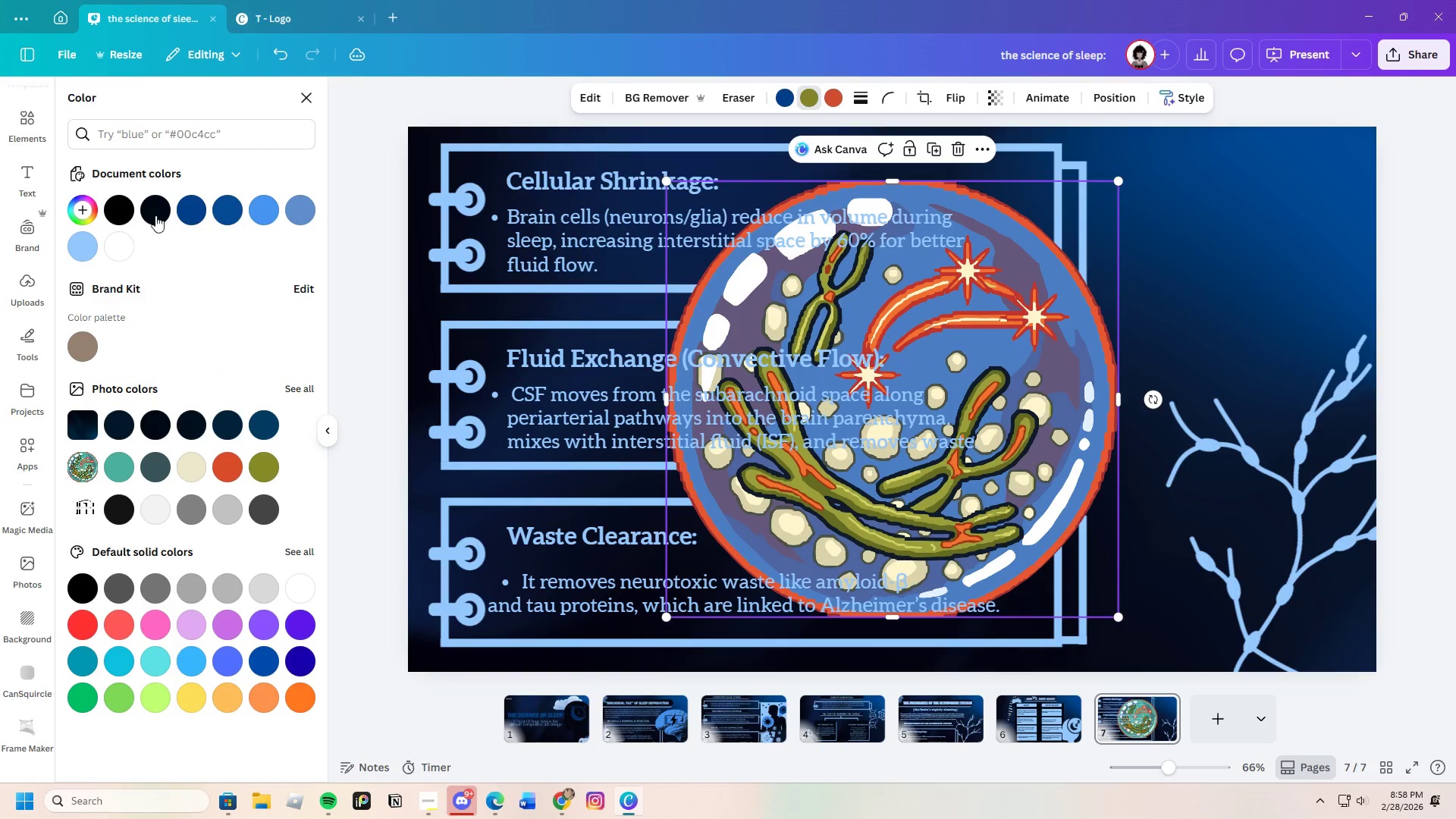 
left_click([162, 212])
 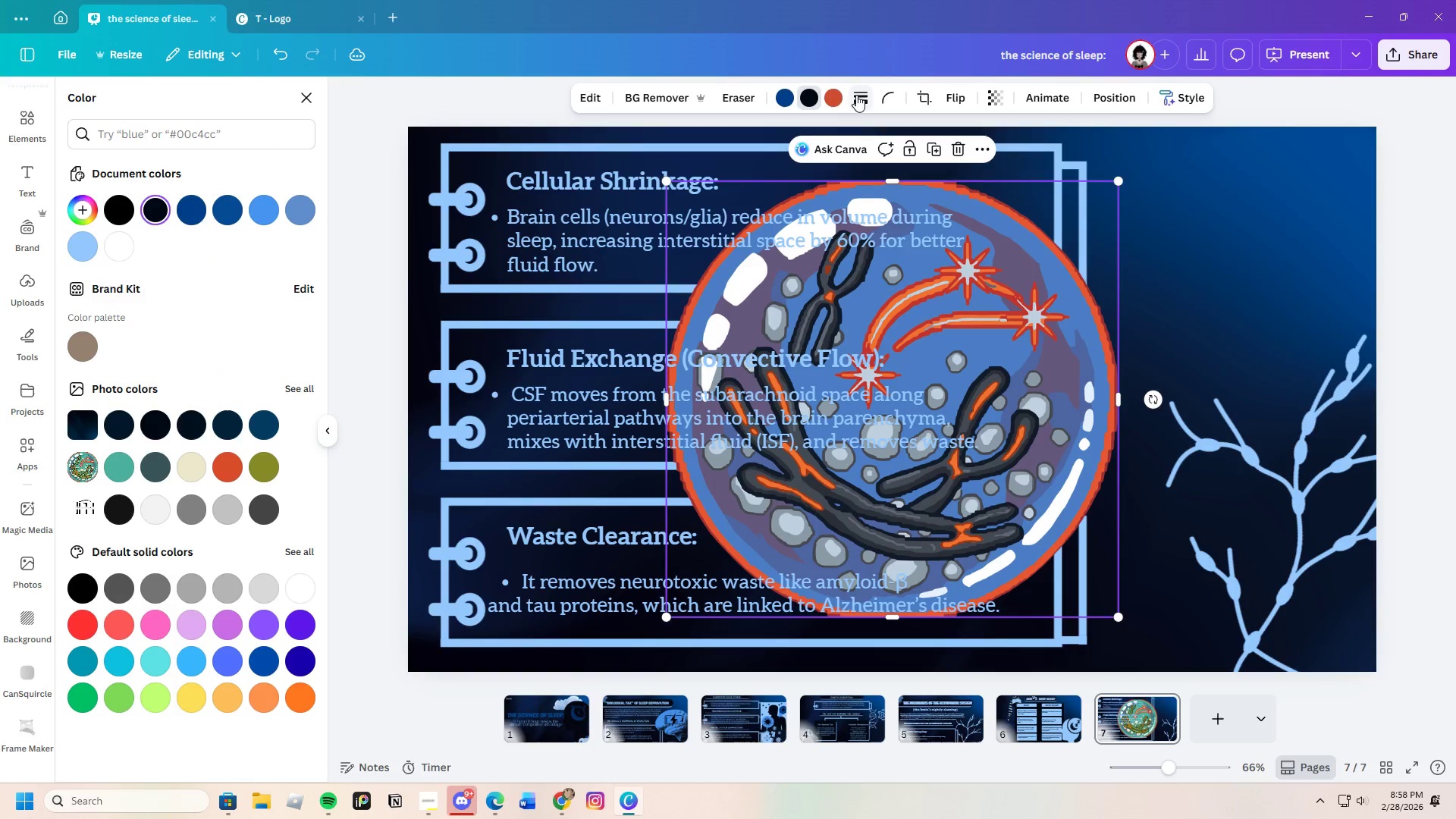 
left_click([835, 94])
 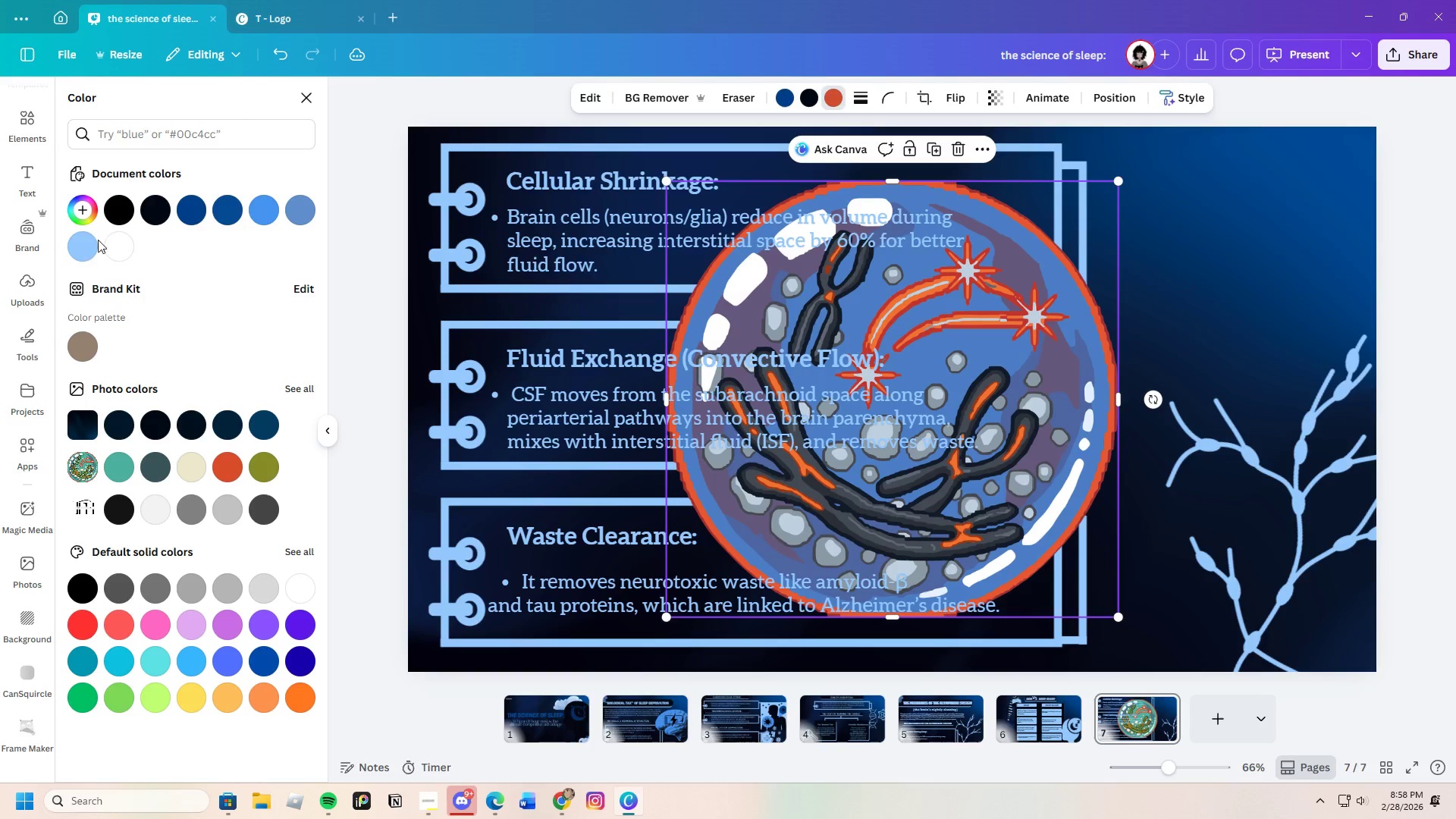 
left_click([80, 248])
 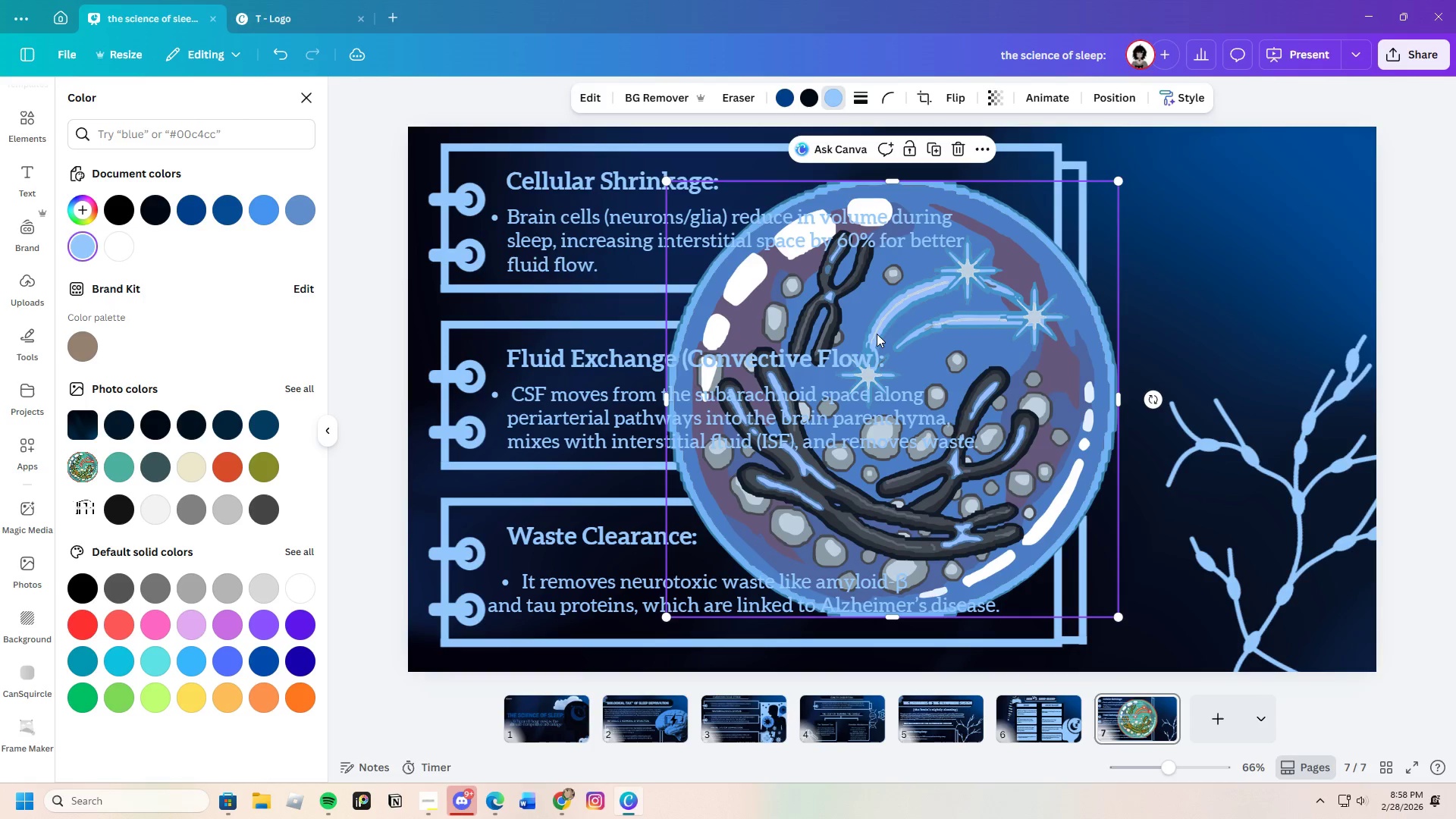 
left_click_drag(start_coordinate=[880, 322], to_coordinate=[1058, 312])
 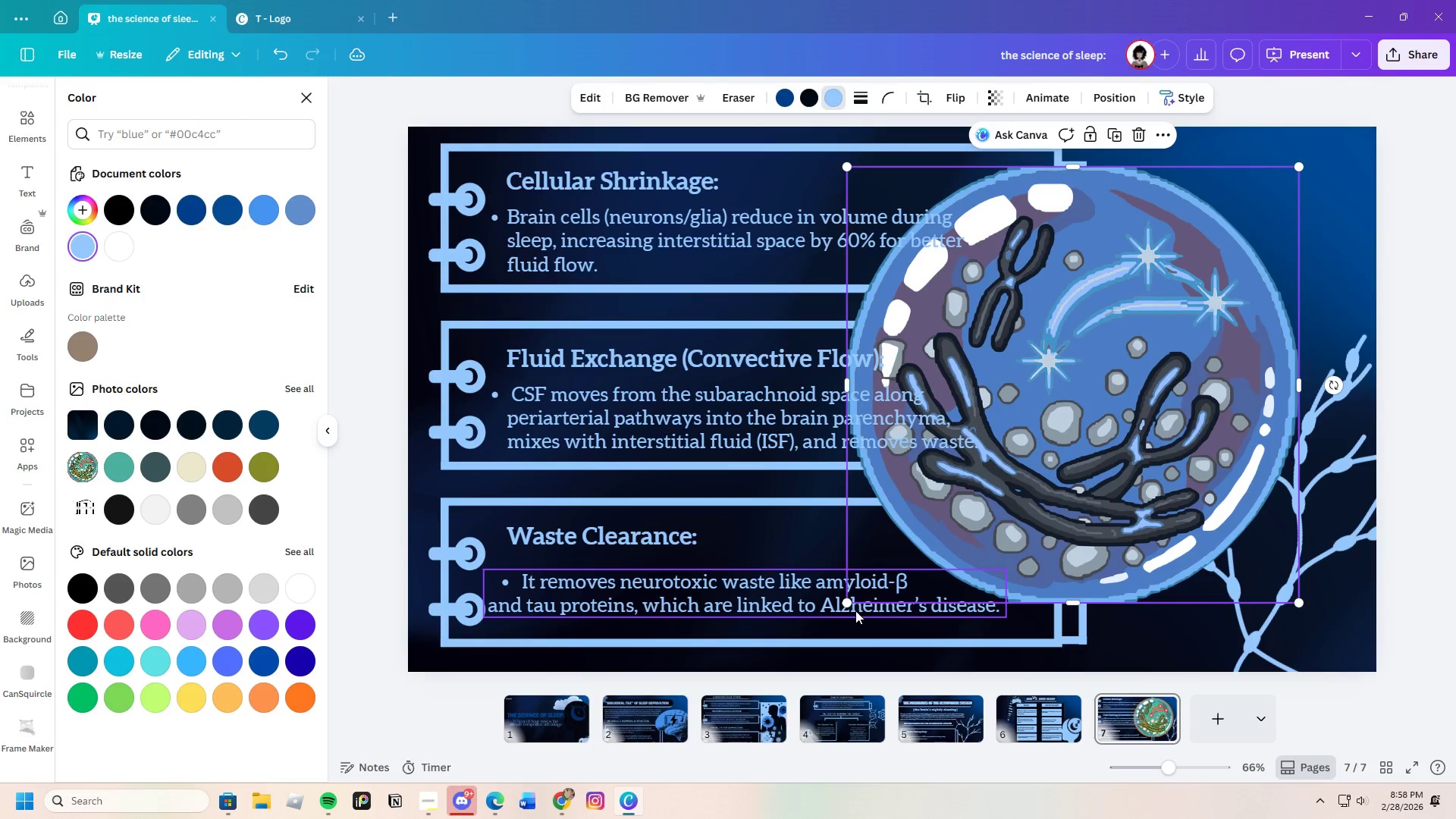 
left_click_drag(start_coordinate=[849, 601], to_coordinate=[987, 479])
 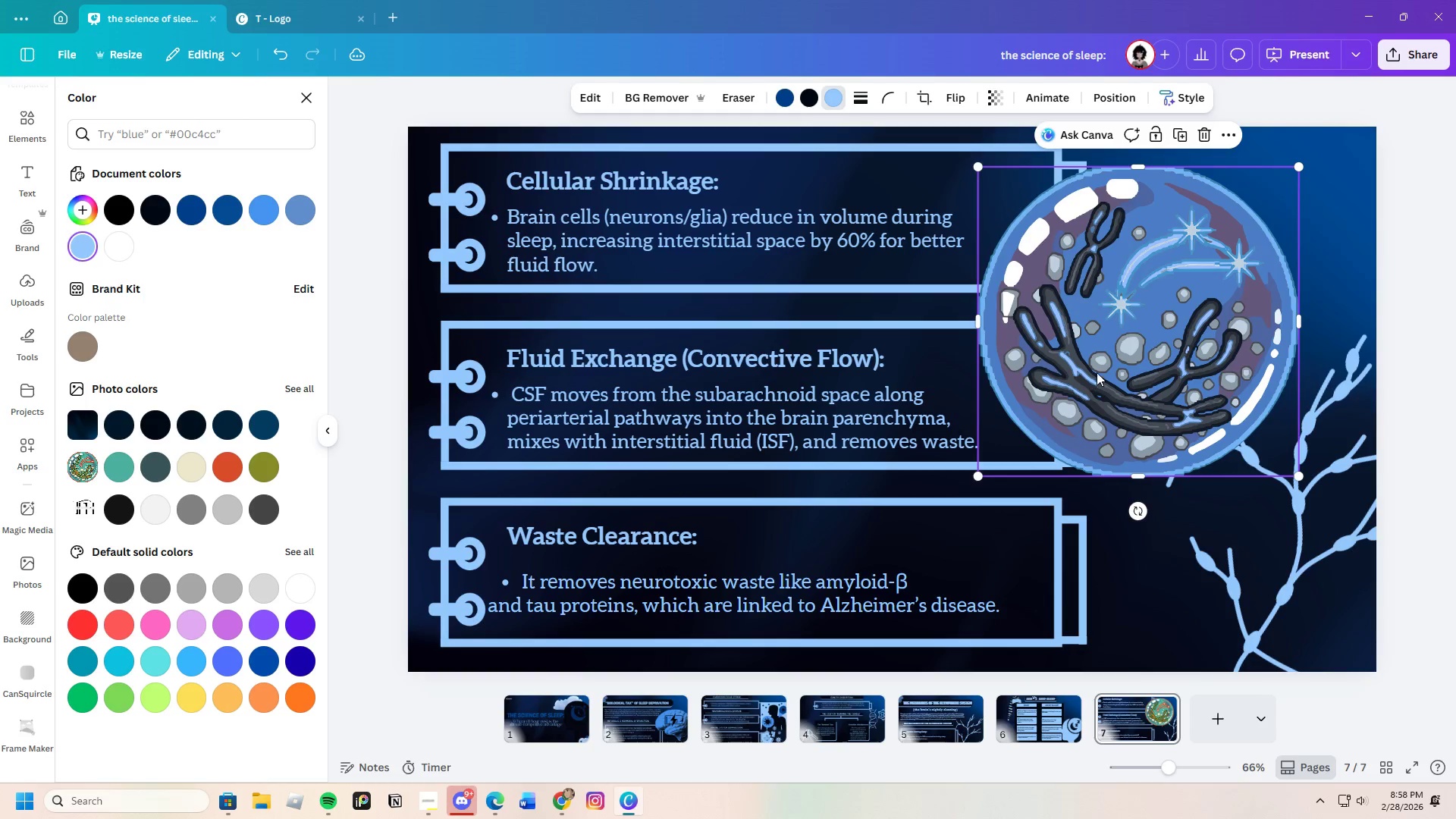 
left_click_drag(start_coordinate=[1097, 372], to_coordinate=[1210, 249])
 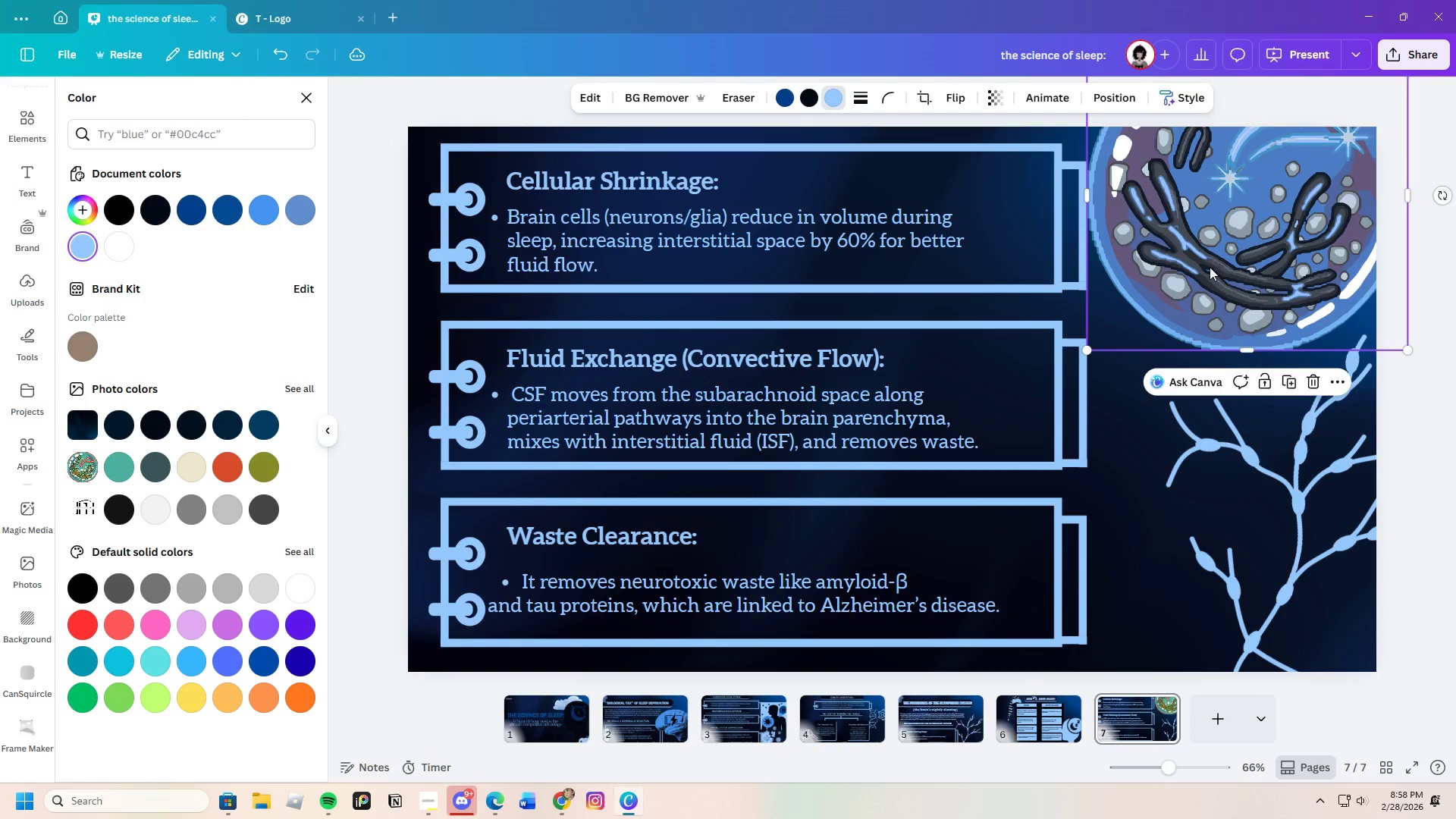 
left_click_drag(start_coordinate=[1211, 255], to_coordinate=[1198, 350])
 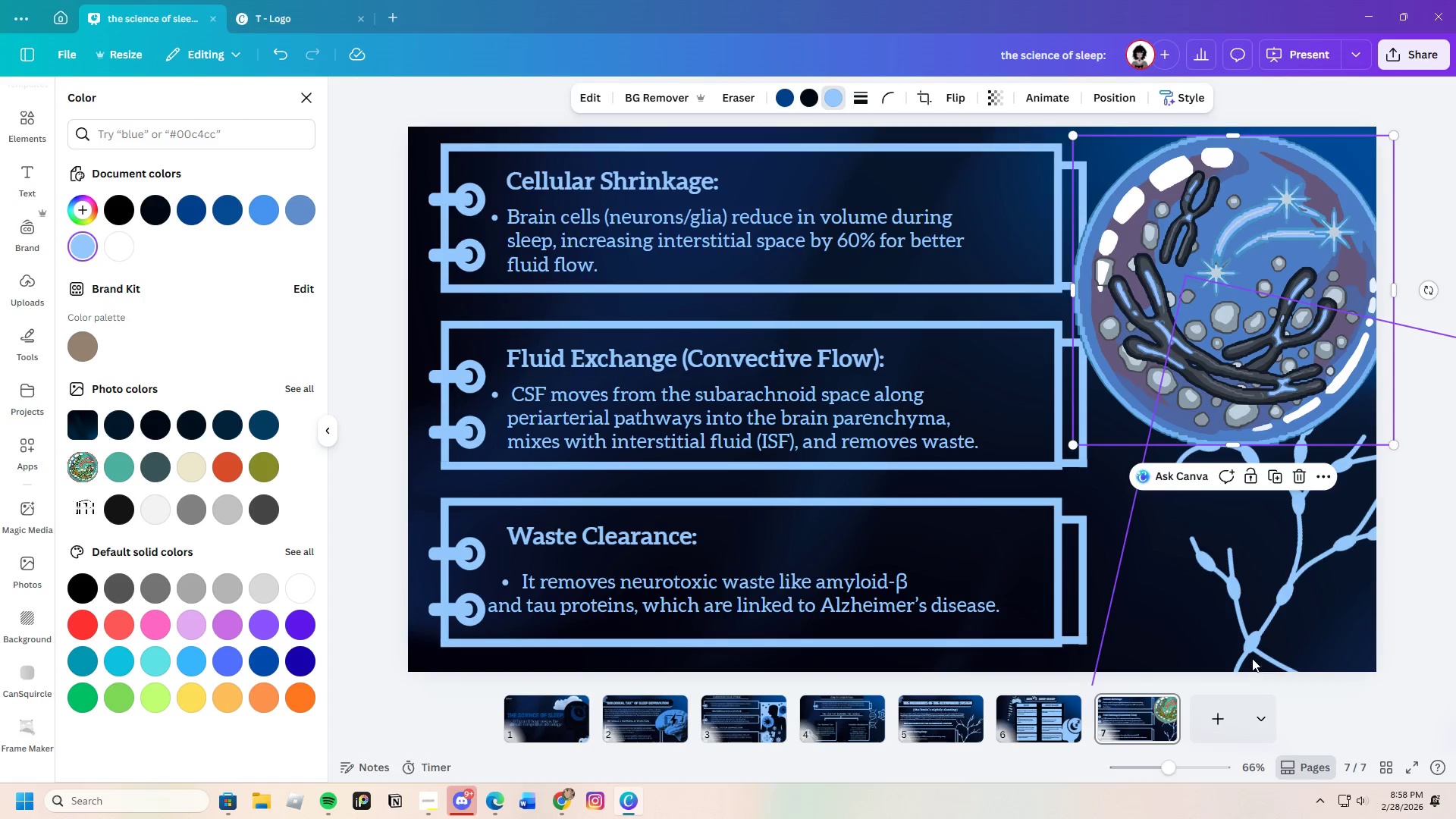 
left_click_drag(start_coordinate=[1252, 658], to_coordinate=[1252, 651])
 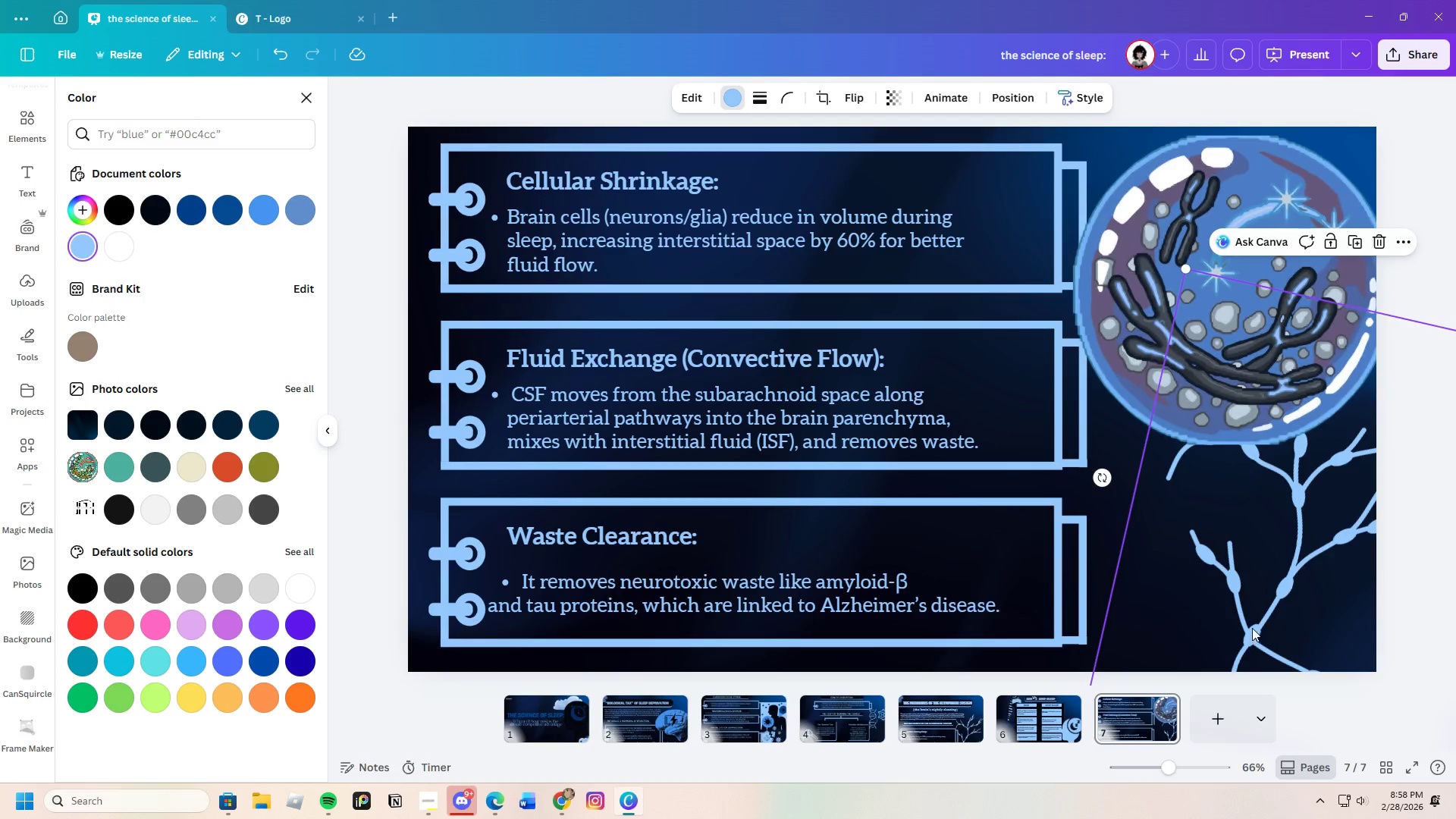 
left_click_drag(start_coordinate=[1252, 628], to_coordinate=[1179, 558])
 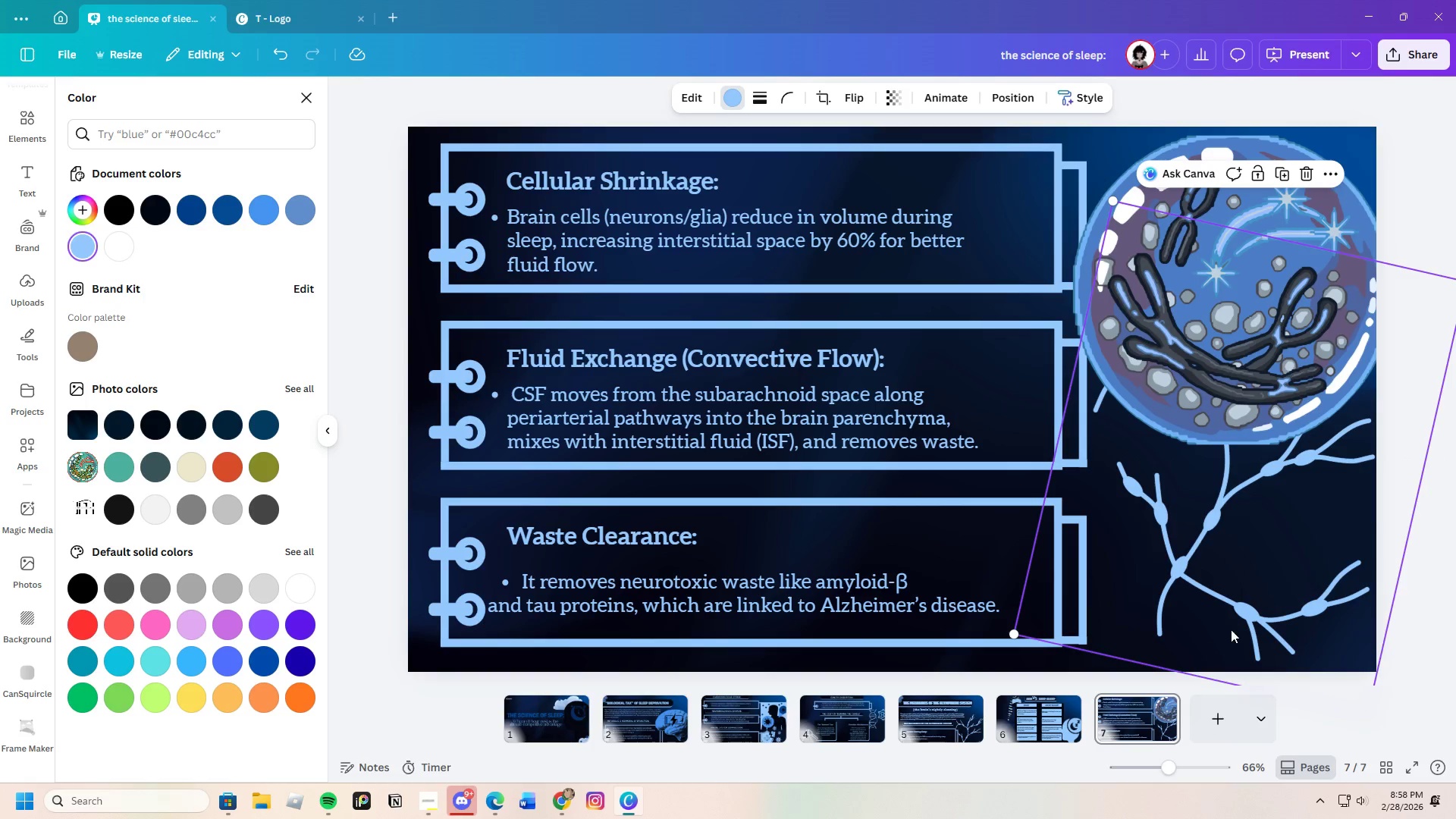 
left_click_drag(start_coordinate=[1257, 533], to_coordinate=[1184, 524])
 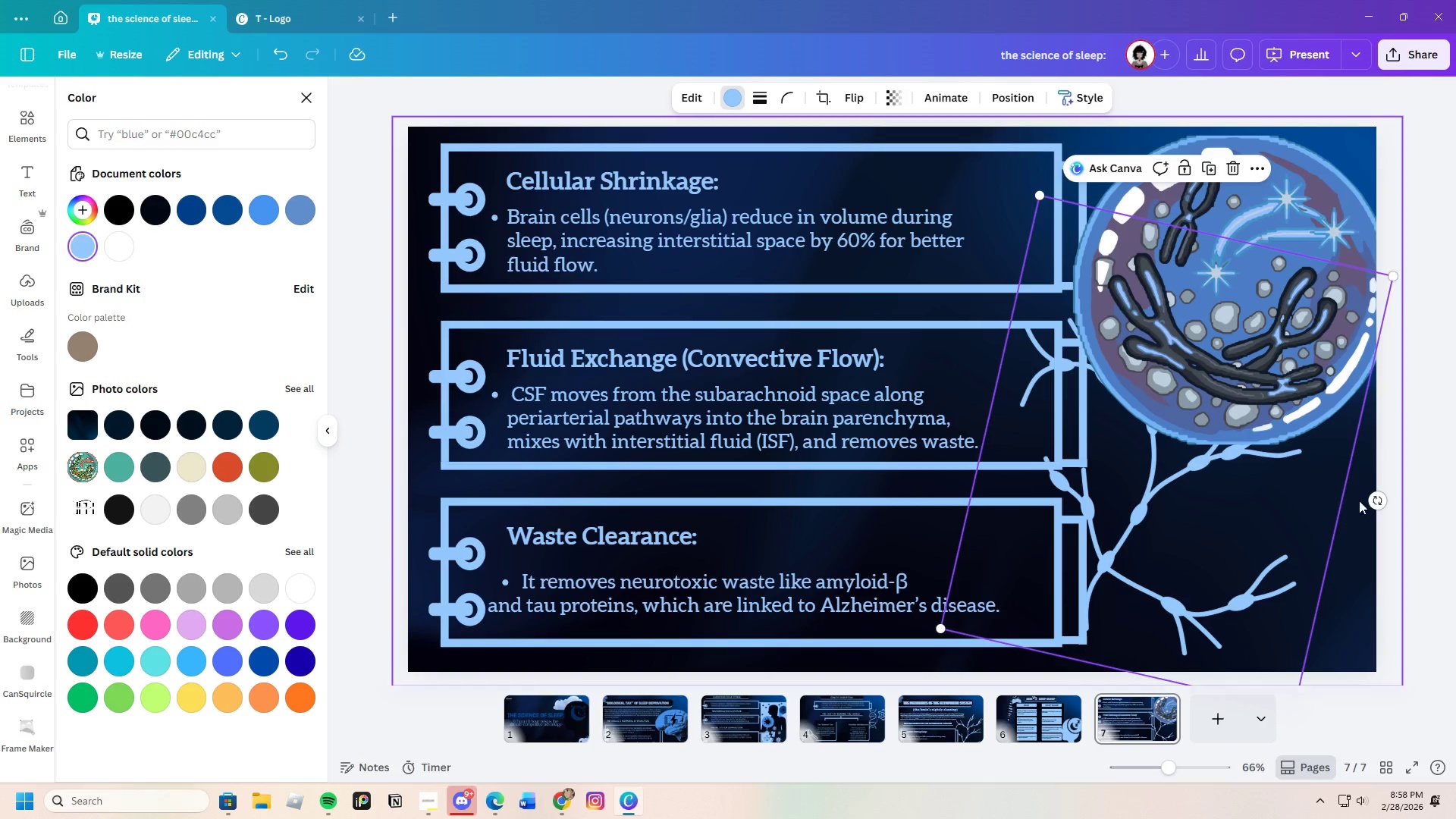 
left_click_drag(start_coordinate=[1377, 498], to_coordinate=[1357, 608])
 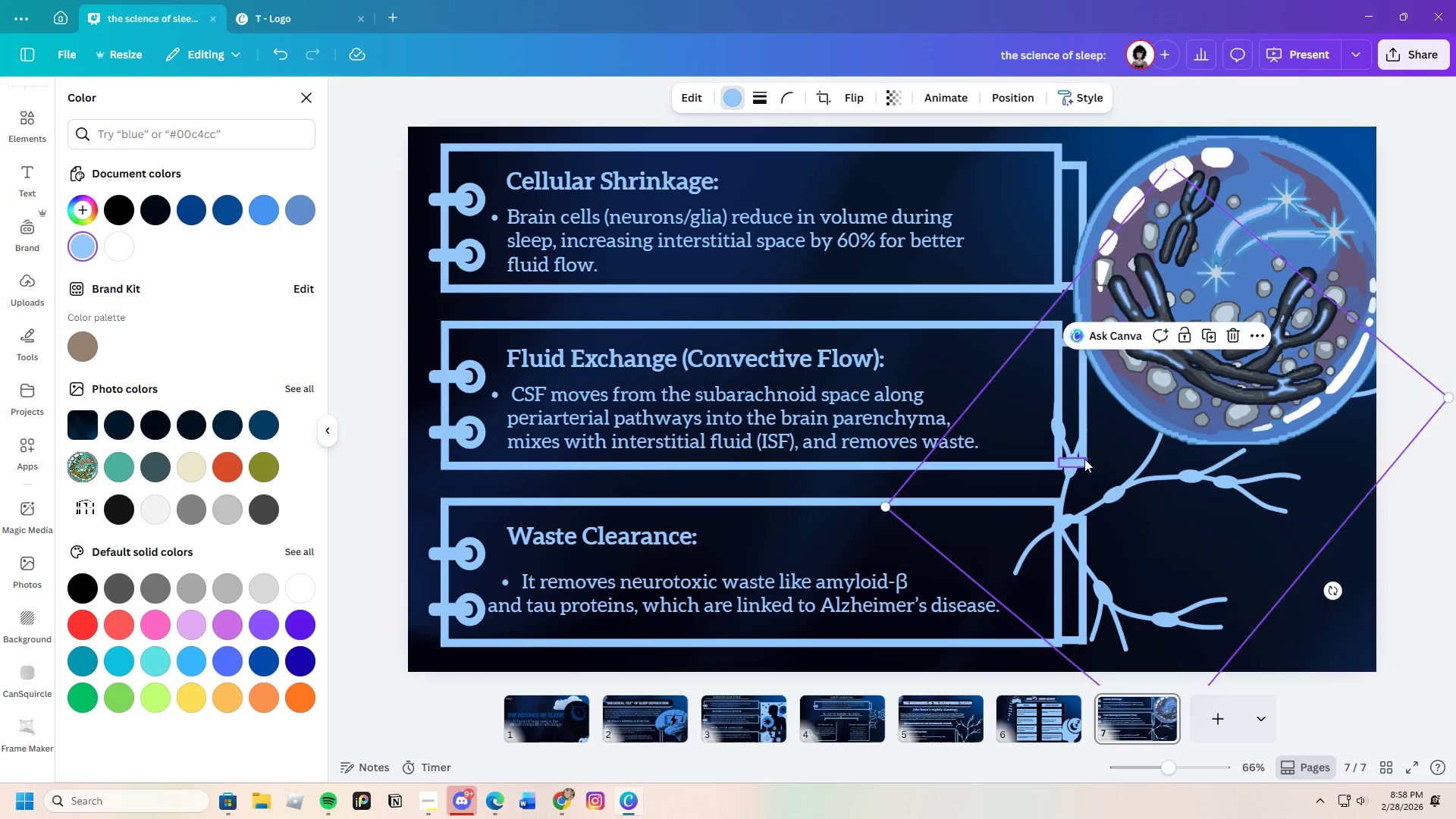 
left_click_drag(start_coordinate=[1084, 459], to_coordinate=[1178, 542])
 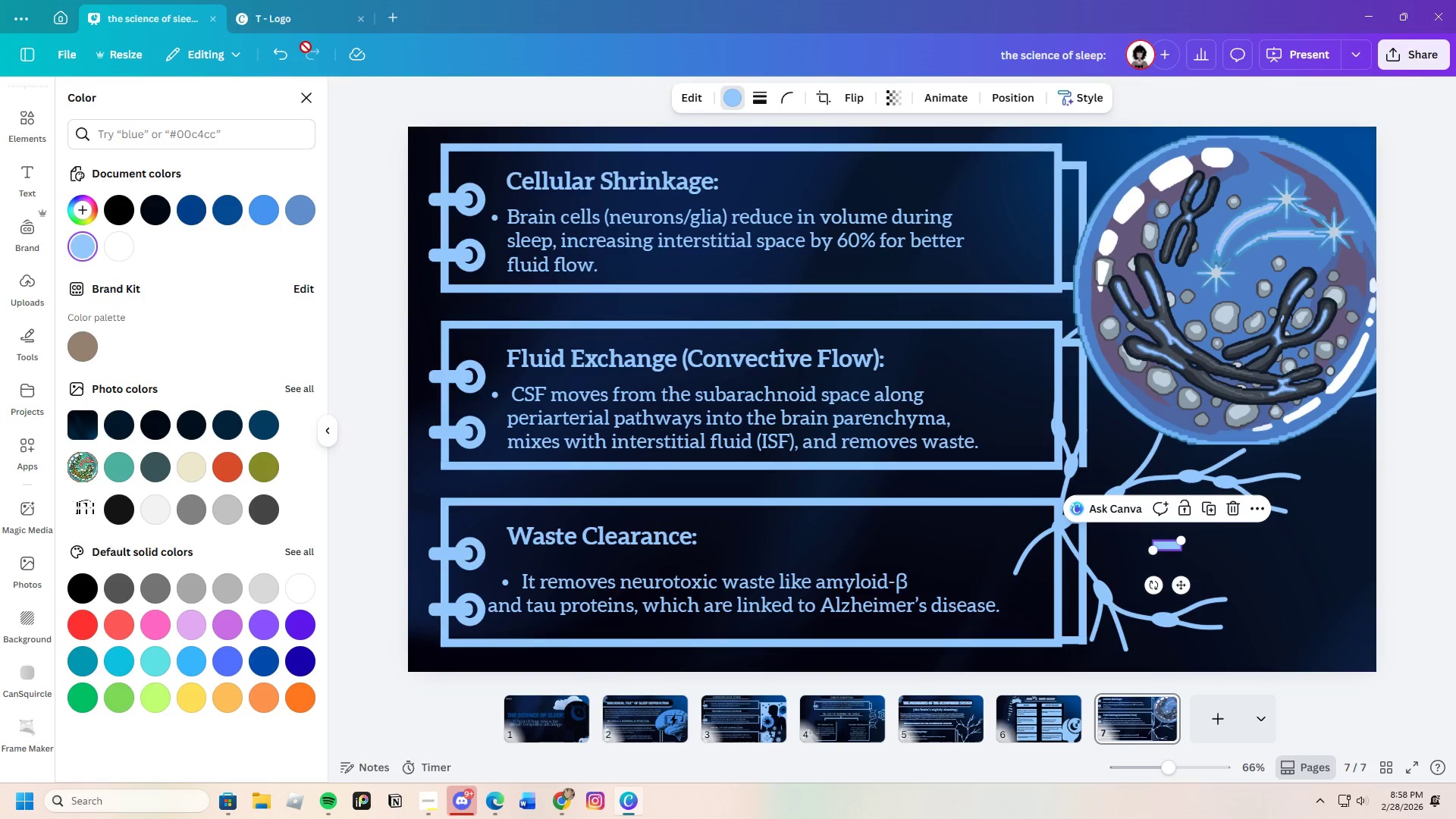 
left_click([286, 59])
 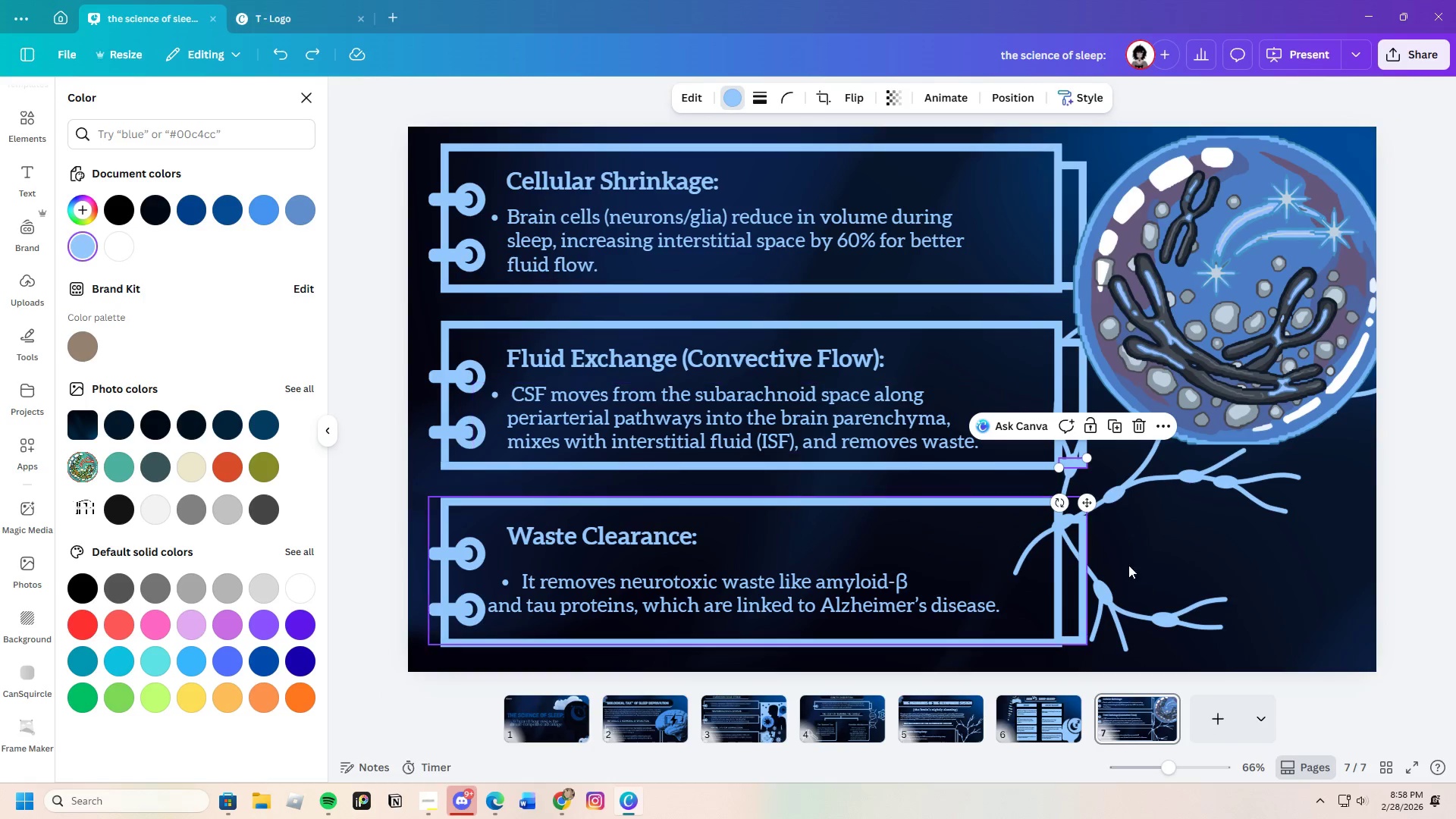 
left_click([1164, 534])
 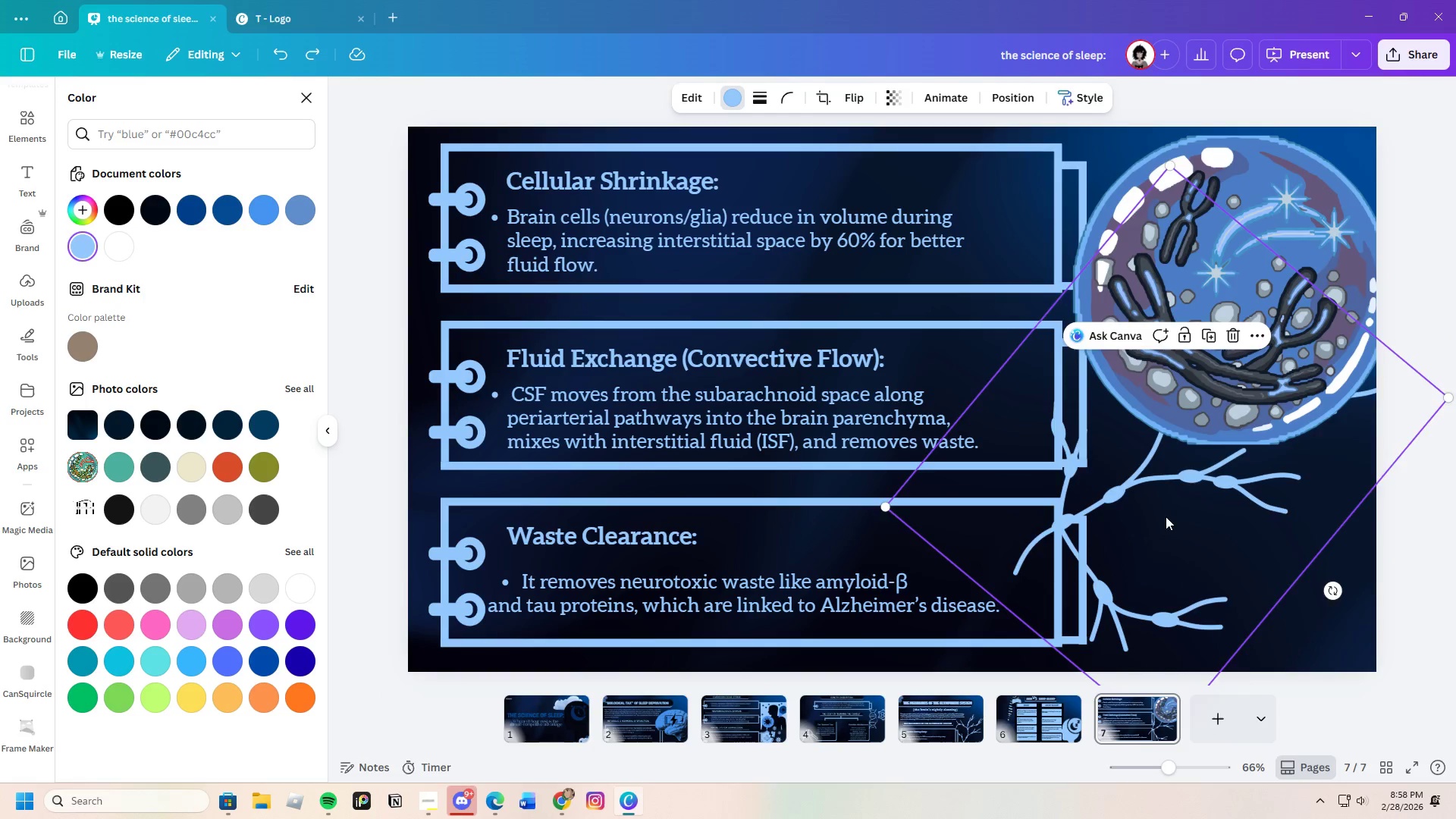 
left_click_drag(start_coordinate=[1169, 515], to_coordinate=[1232, 584])
 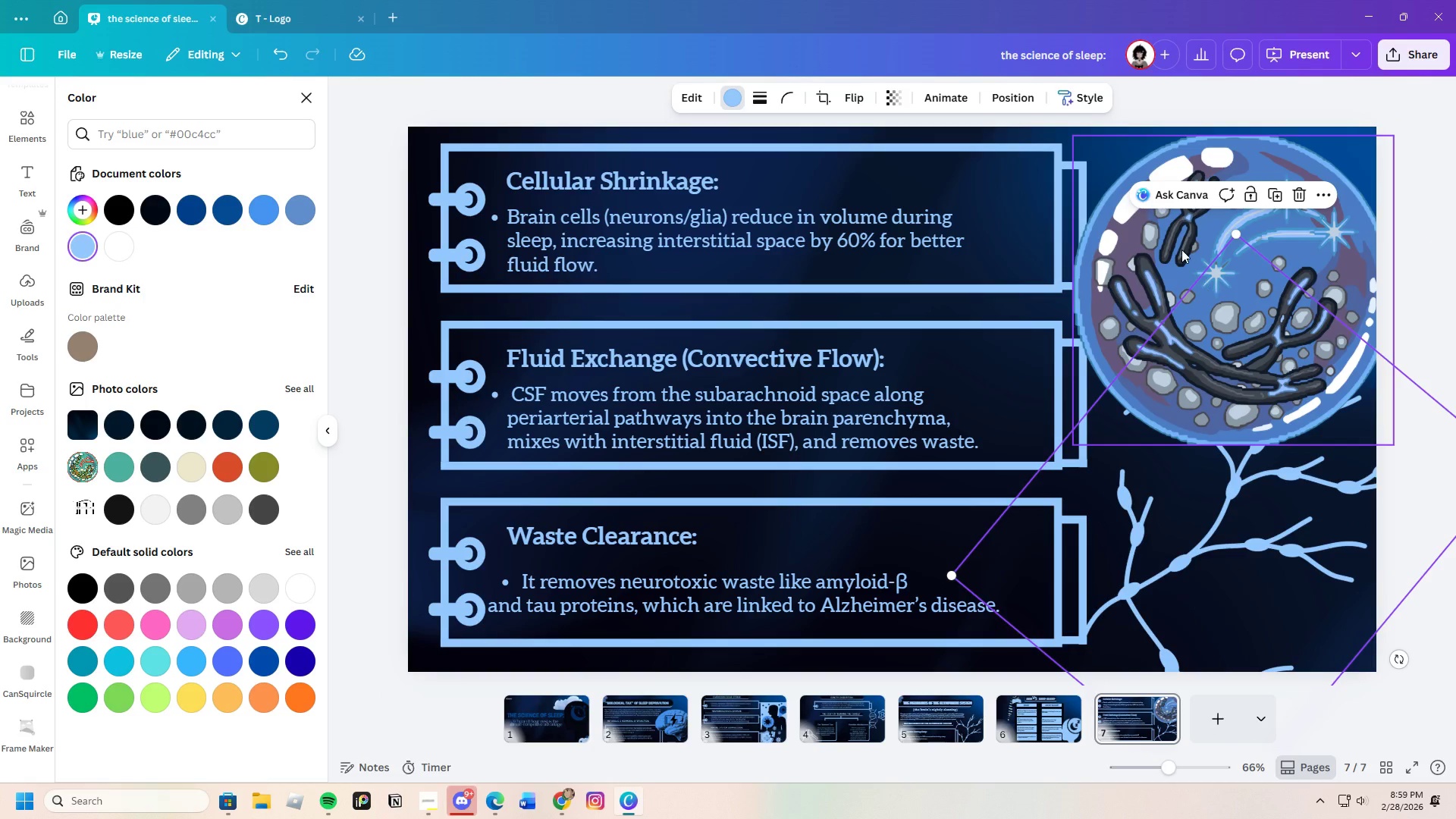 
left_click([1171, 243])
 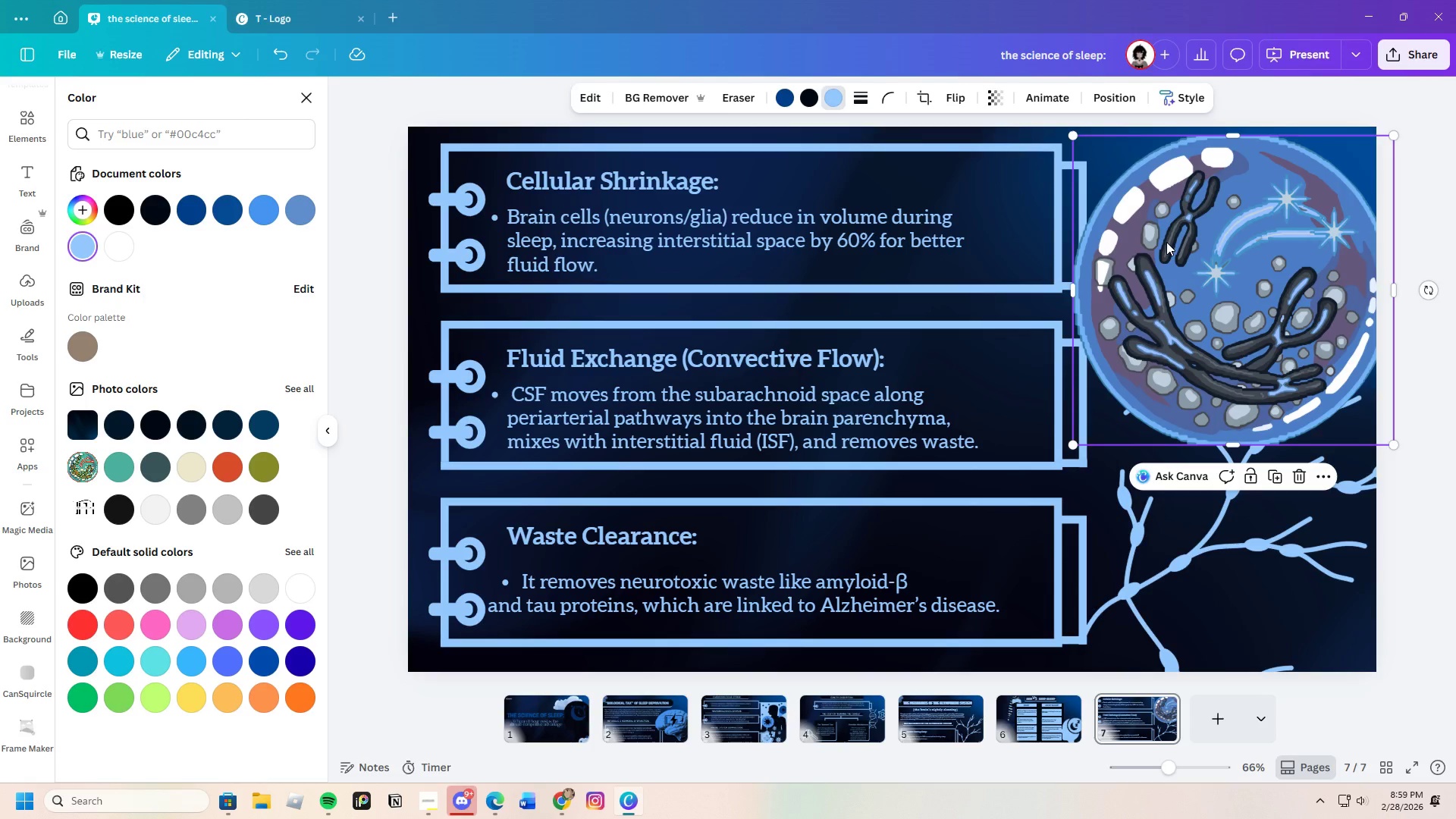 
left_click_drag(start_coordinate=[1166, 242], to_coordinate=[1168, 272])
 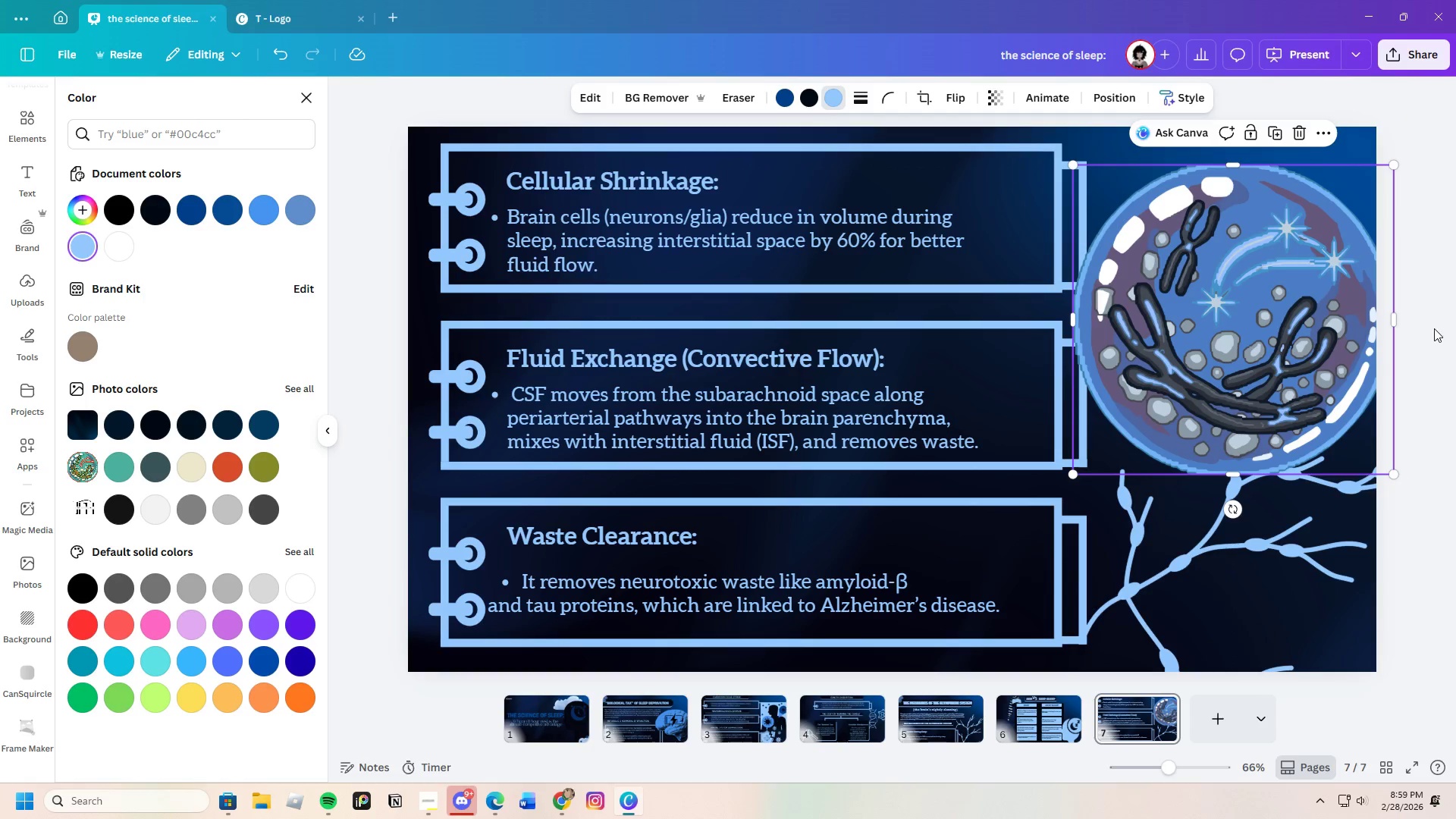 
left_click([1434, 328])
 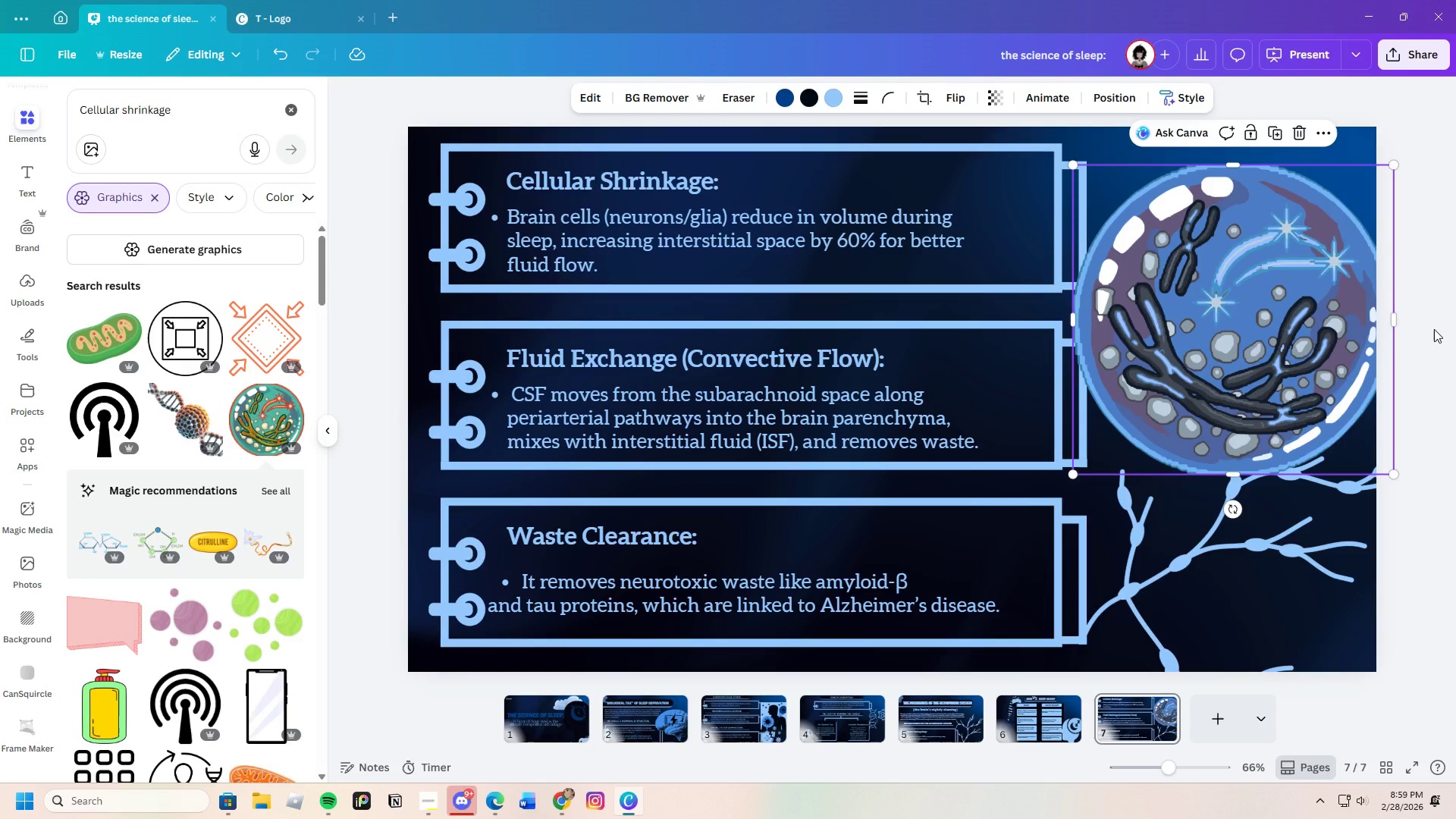 
left_click([1434, 329])
 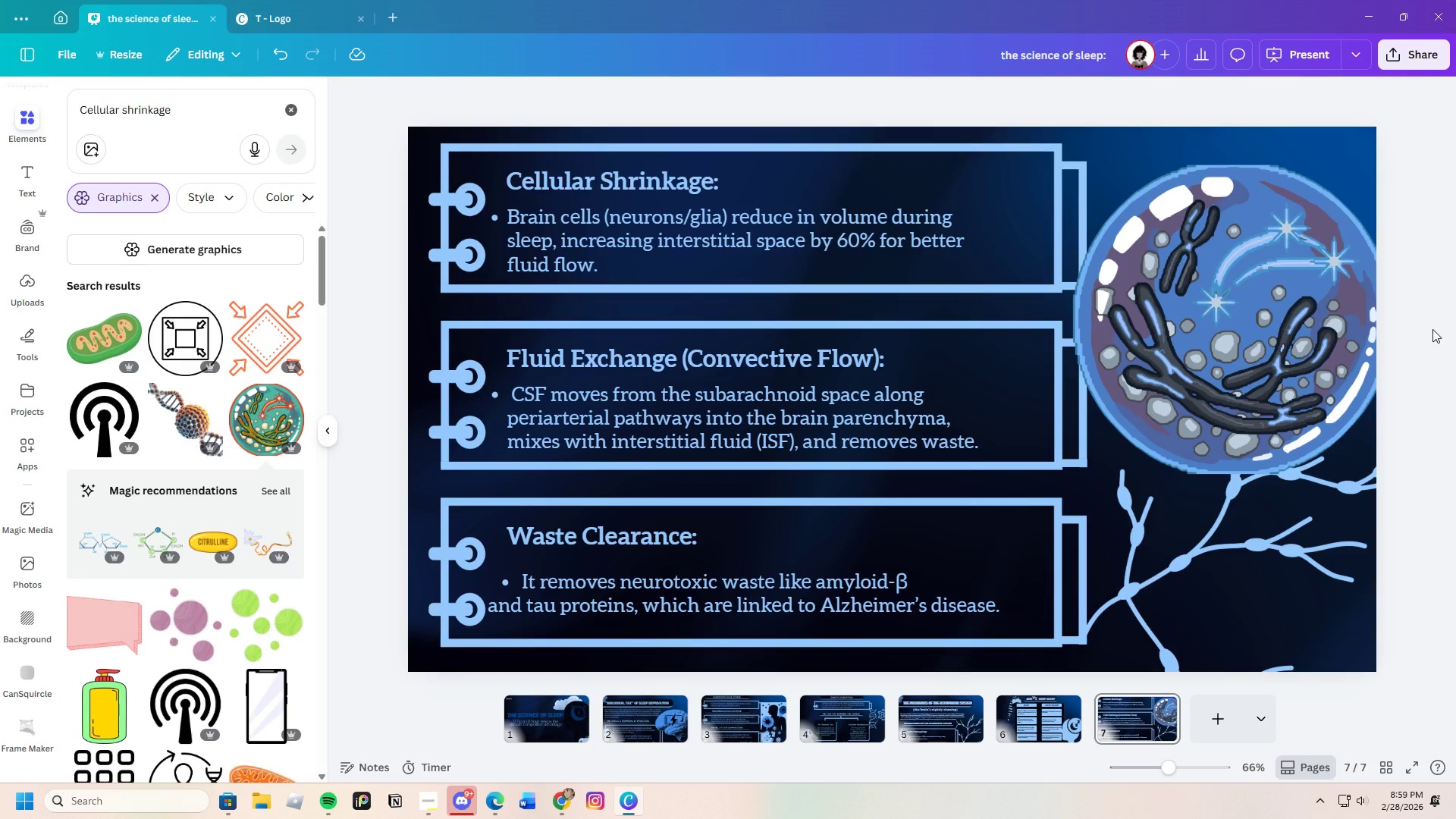 
wait(12.55)
 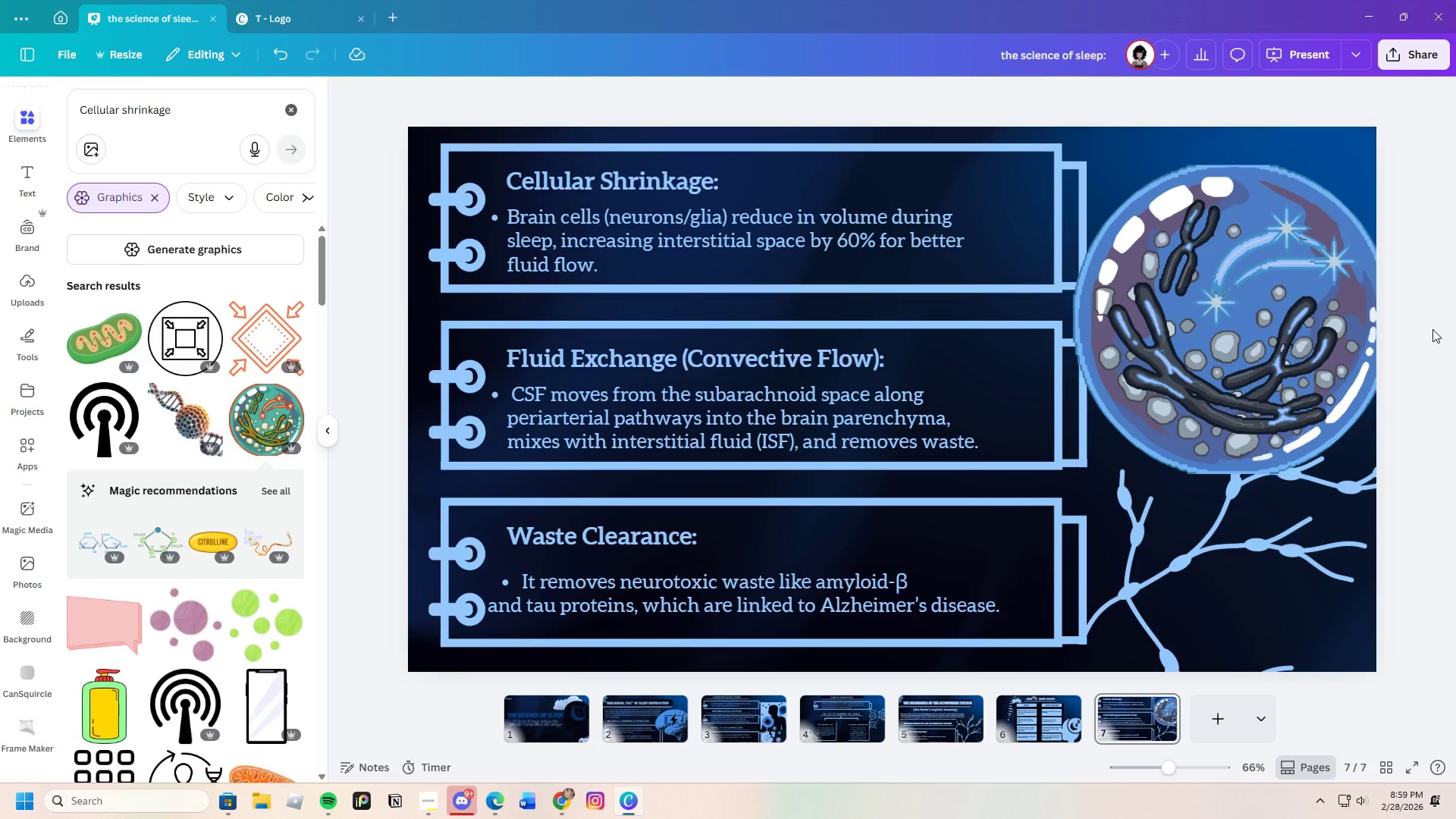 
left_click([1294, 366])
 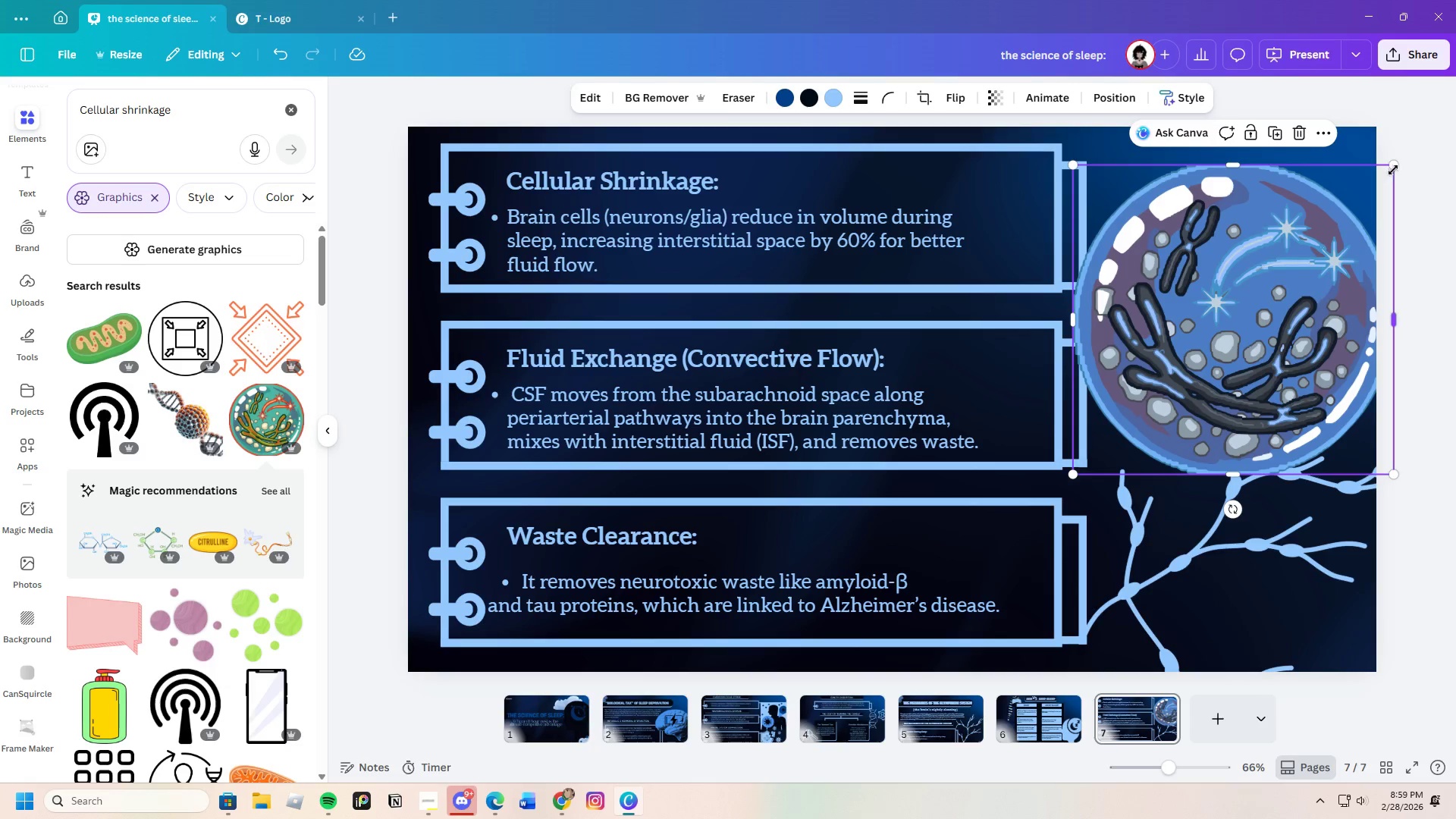 
left_click_drag(start_coordinate=[1393, 169], to_coordinate=[1455, 111])
 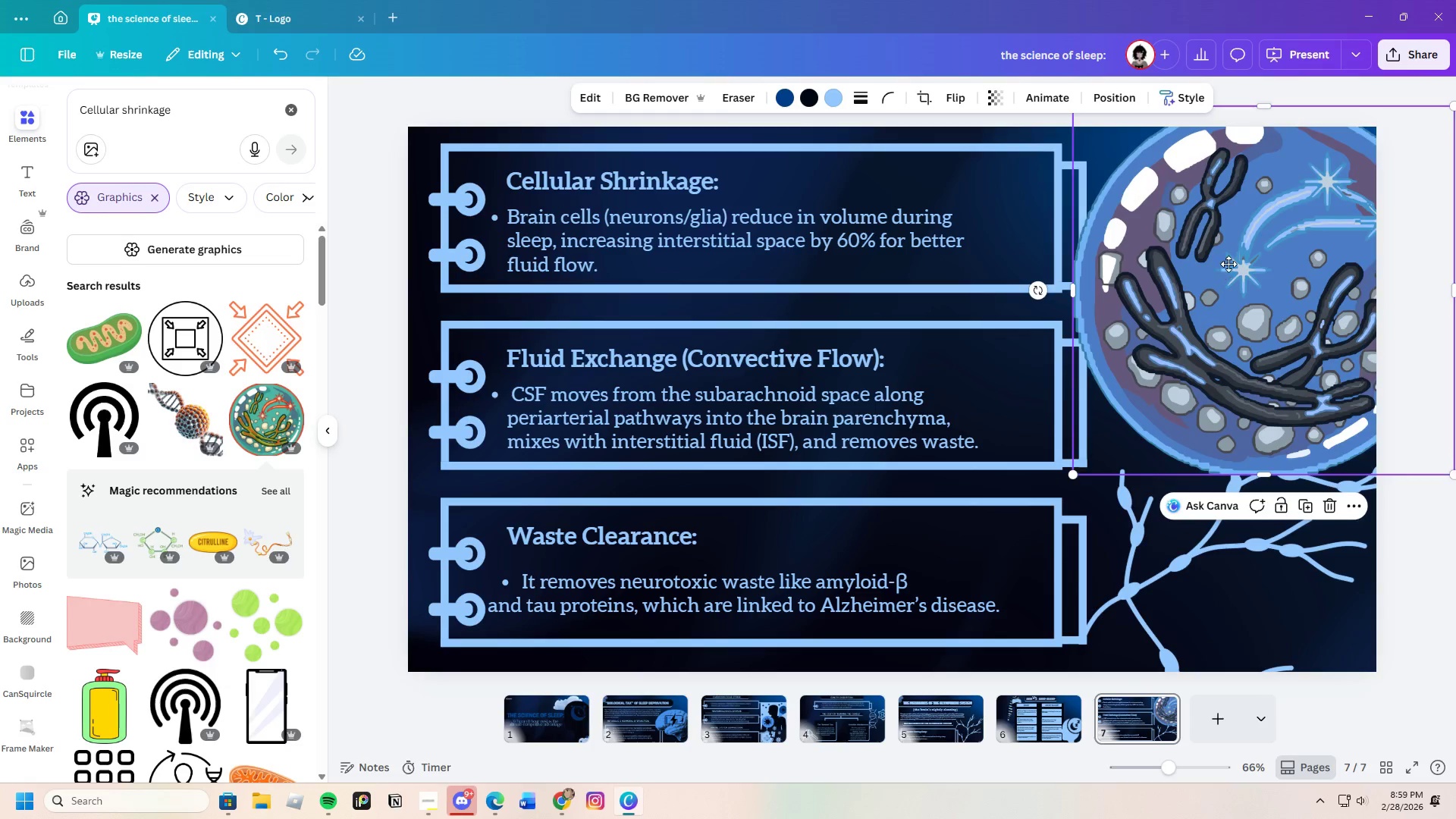 
left_click_drag(start_coordinate=[1219, 265], to_coordinate=[1225, 260])
 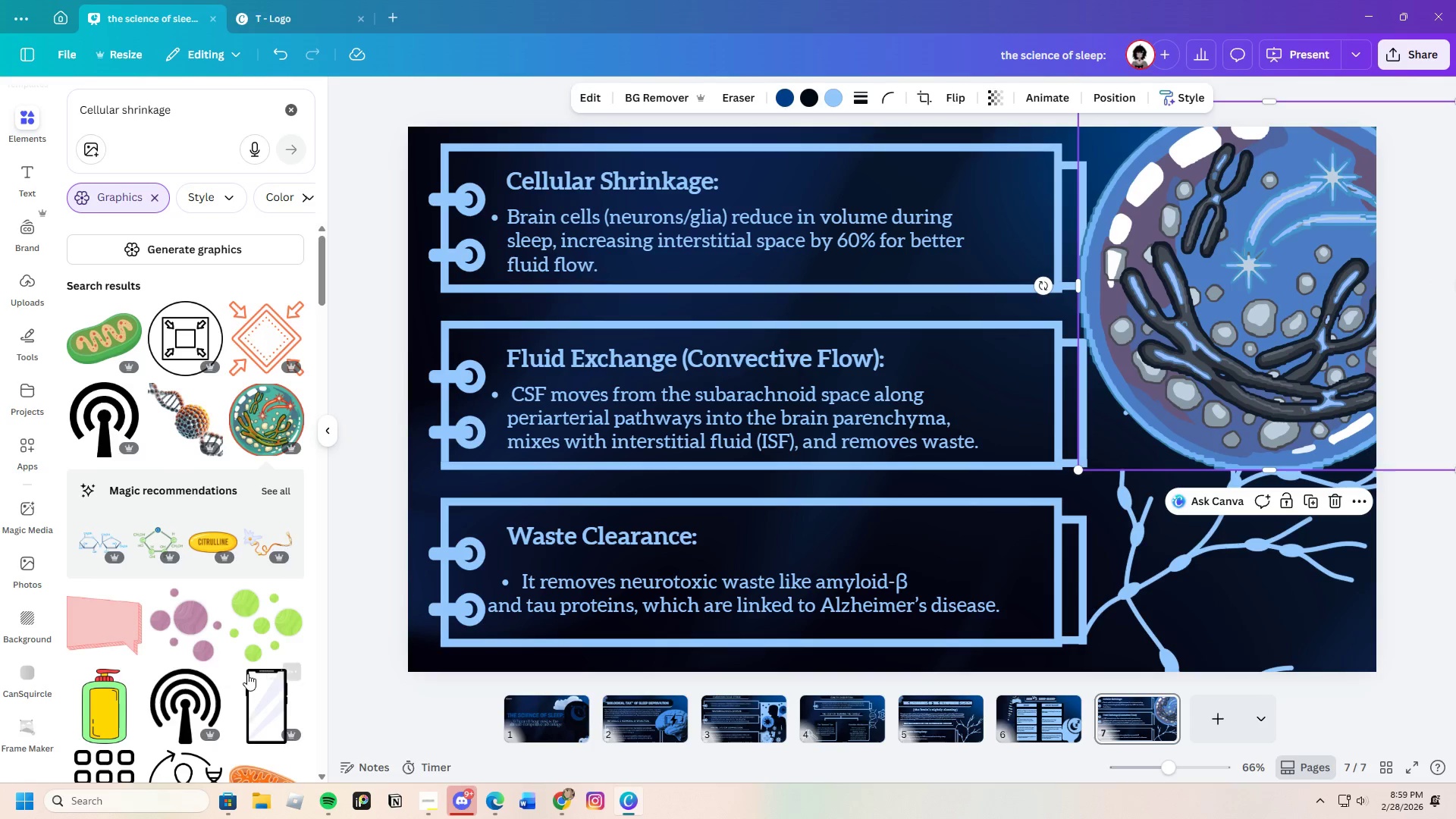 
scroll: coordinate [249, 670], scroll_direction: down, amount: 20.0
 